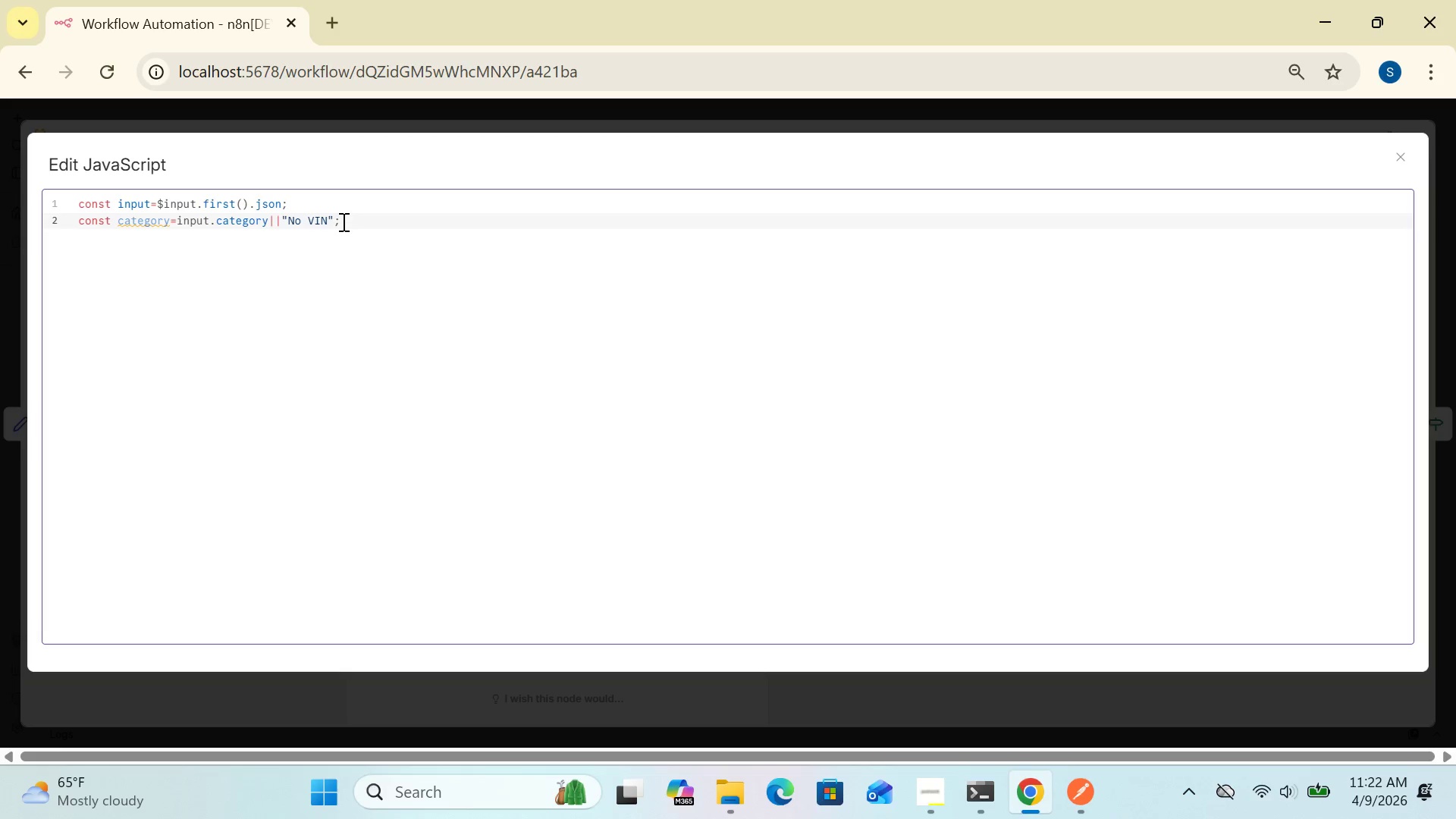 
key(Enter)
 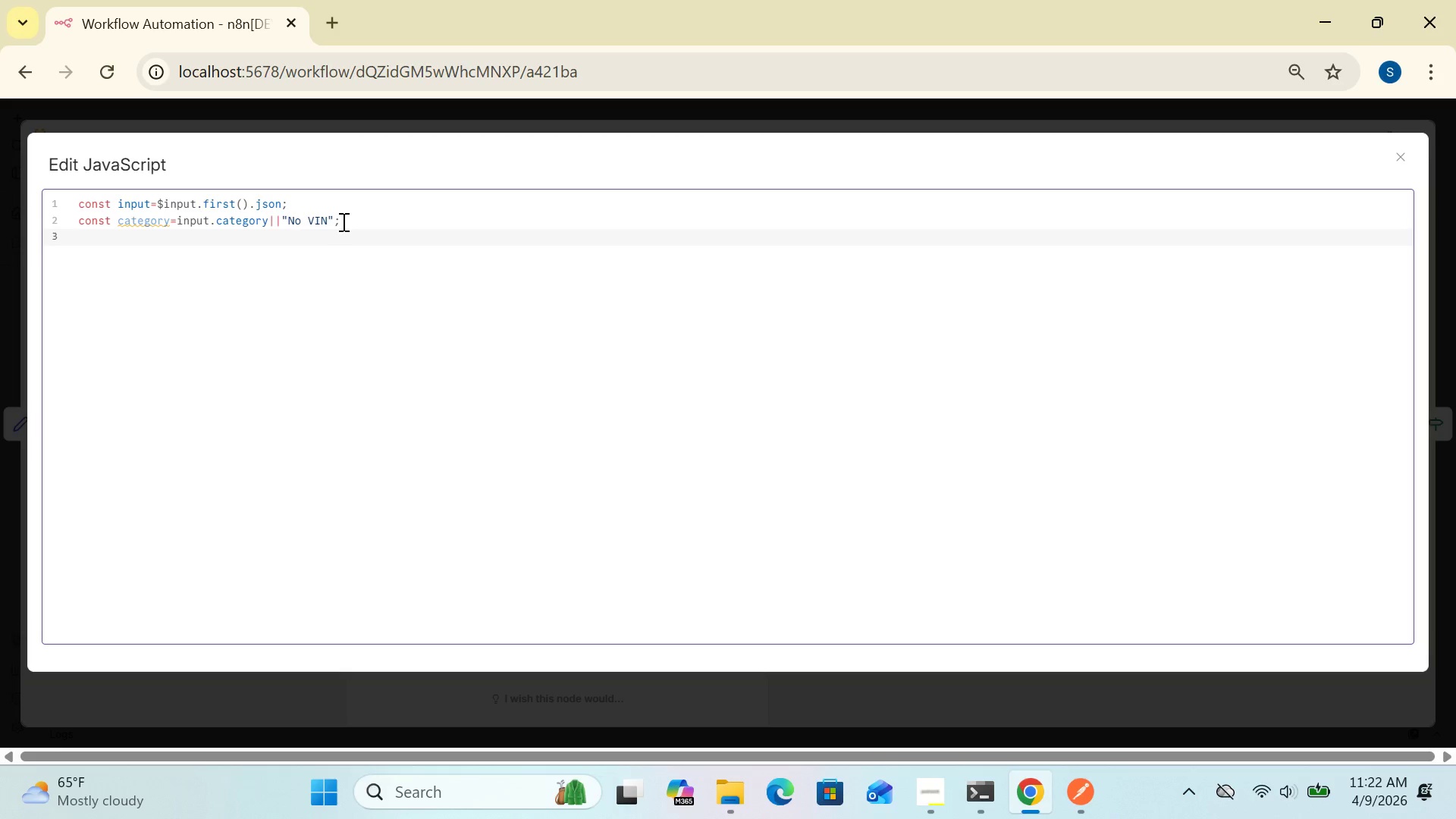 
type(CONST ISSUE=INPUT)
 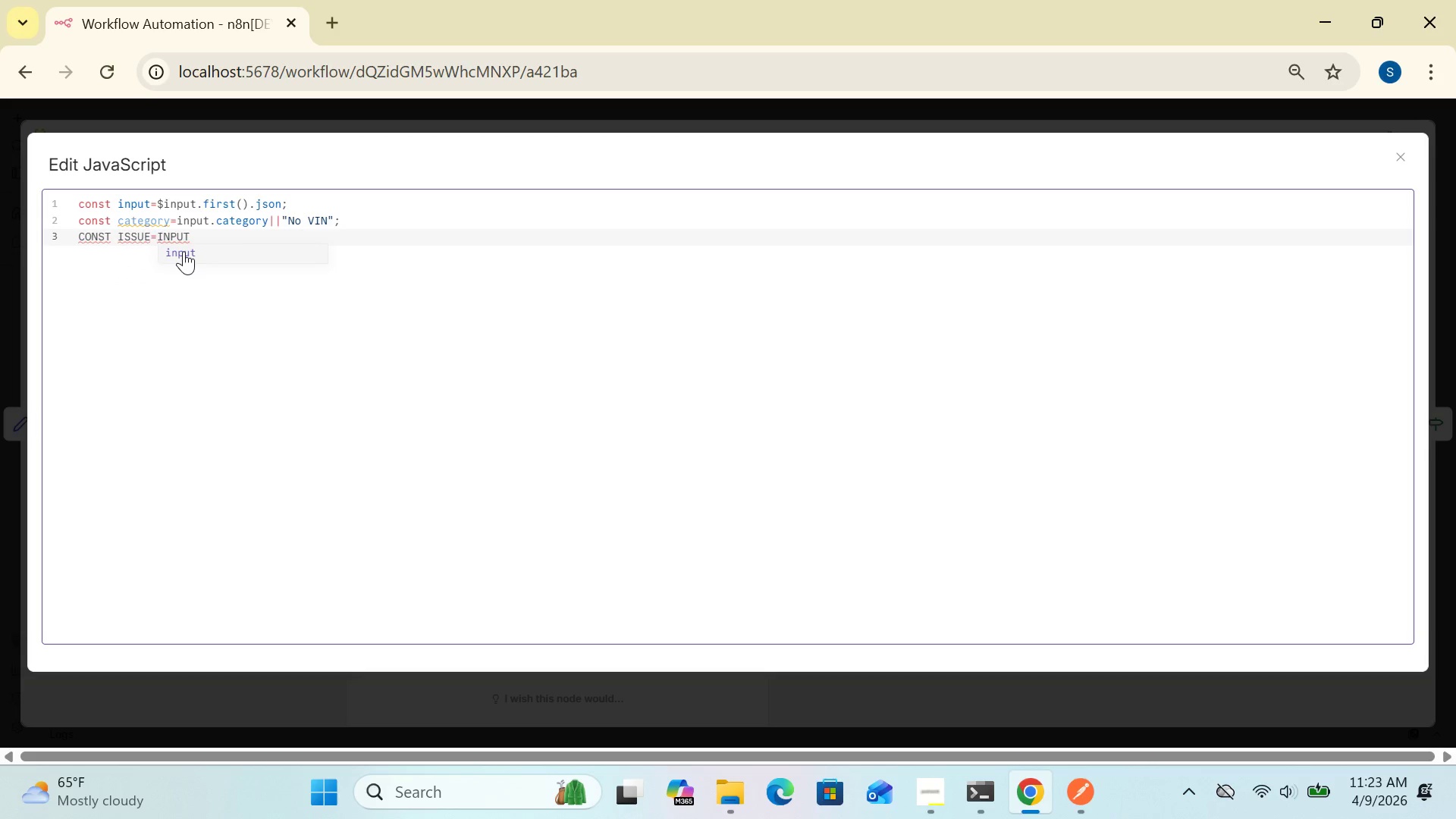 
left_click([184, 251])
 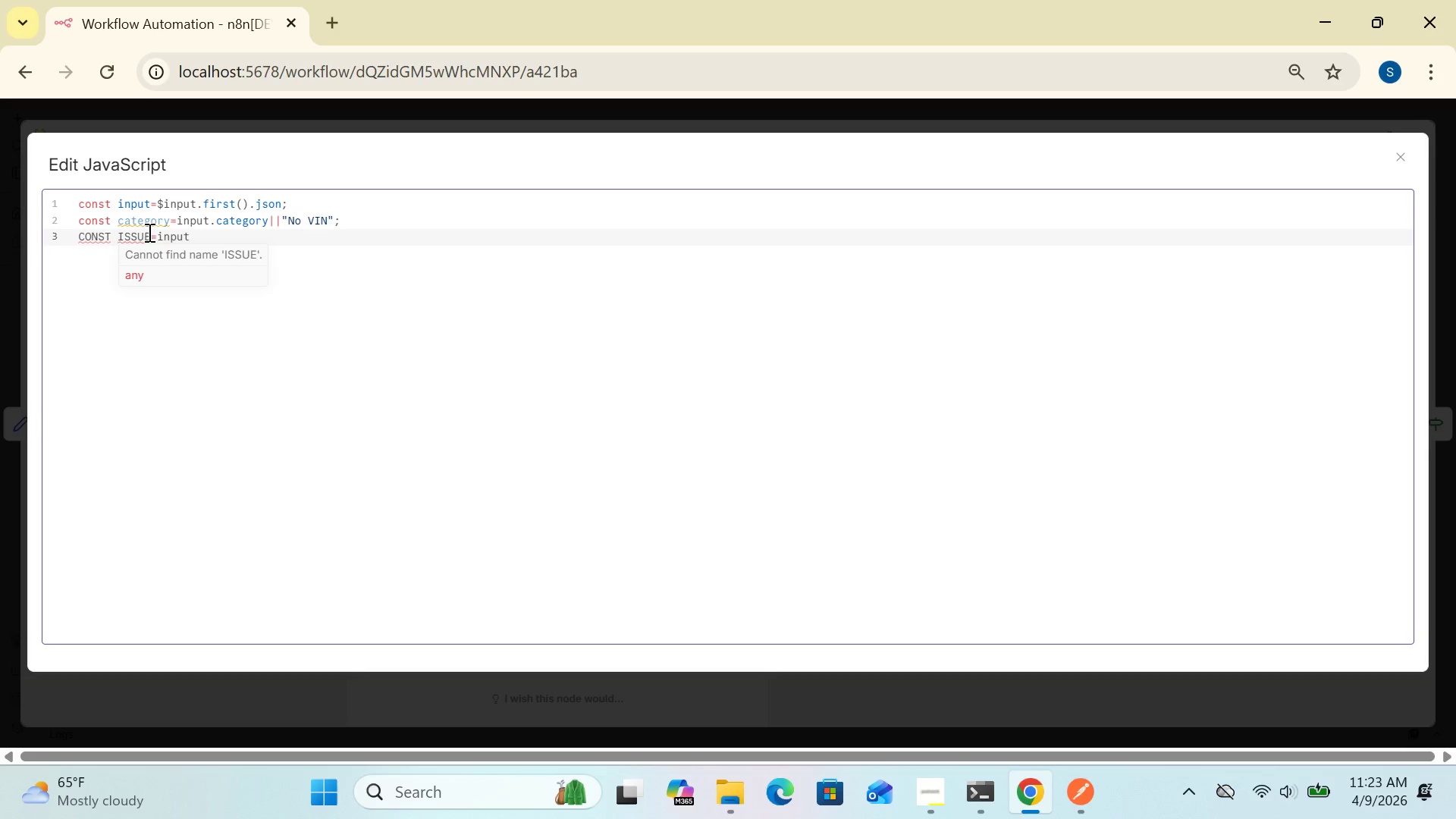 
left_click([148, 232])
 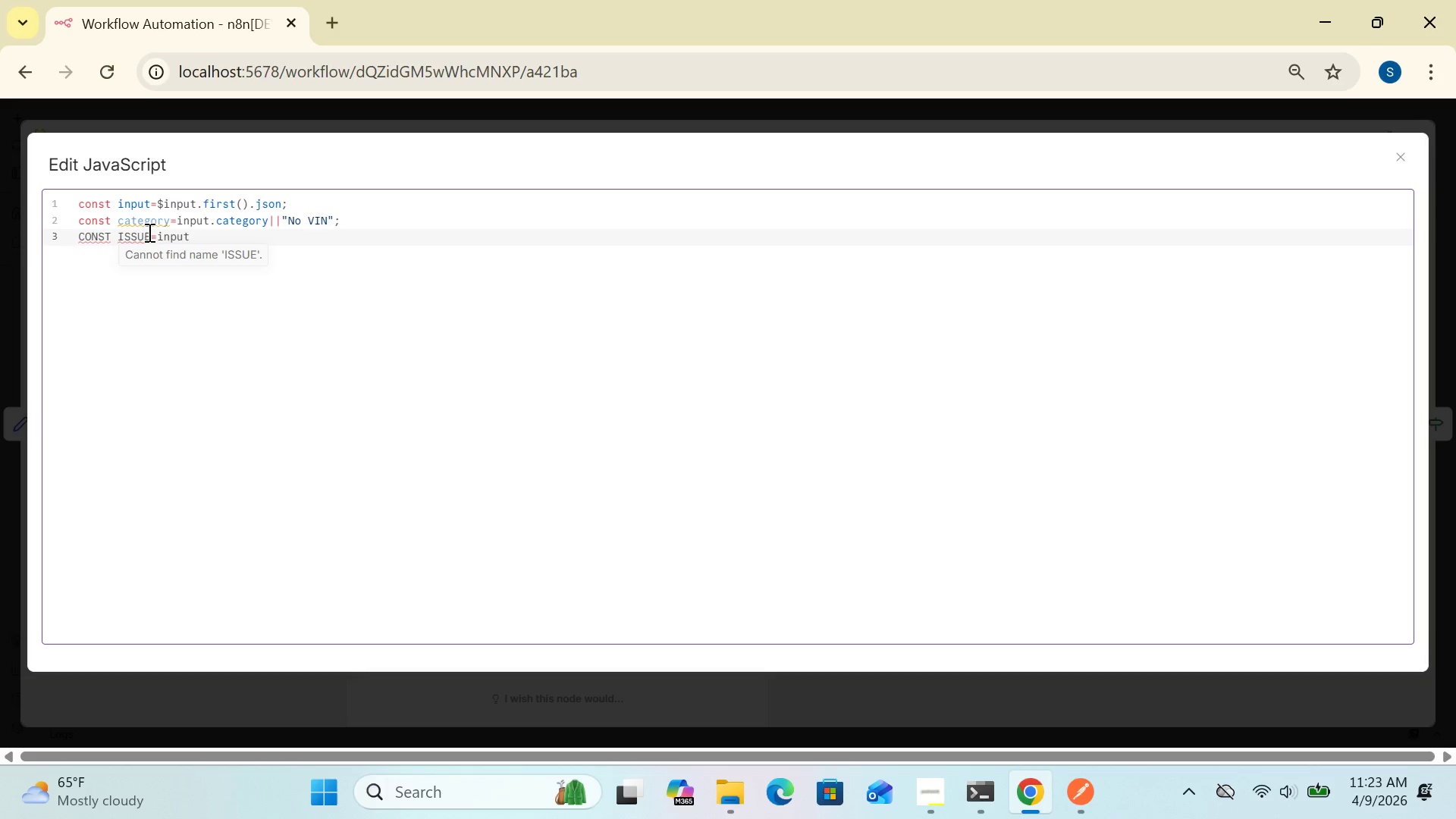 
key(Backspace)
key(Backspace)
key(Backspace)
key(Backspace)
key(Backspace)
key(Backspace)
key(Backspace)
key(Backspace)
key(Backspace)
key(Backspace)
type(onst)
 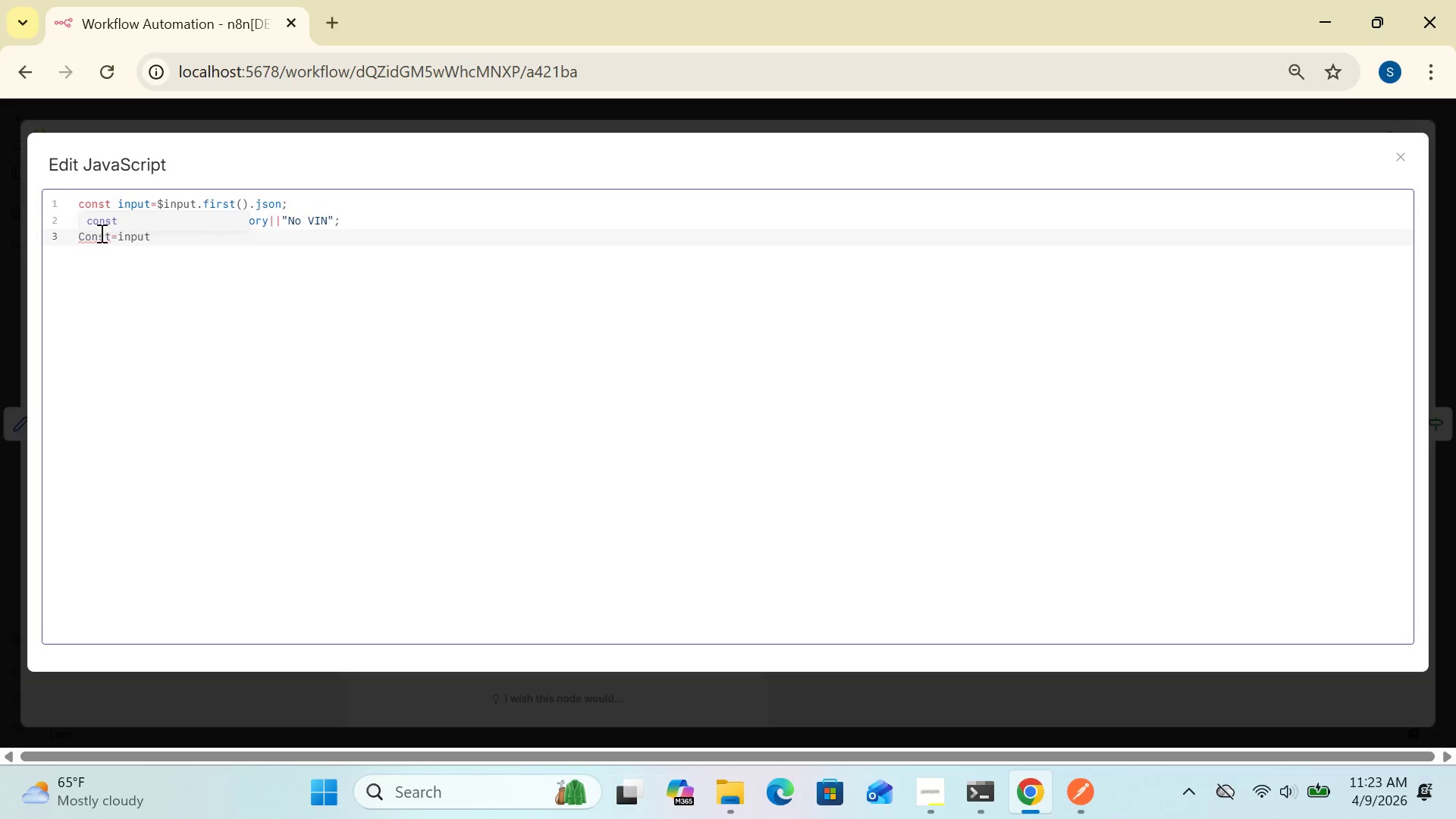 
left_click([93, 215])
 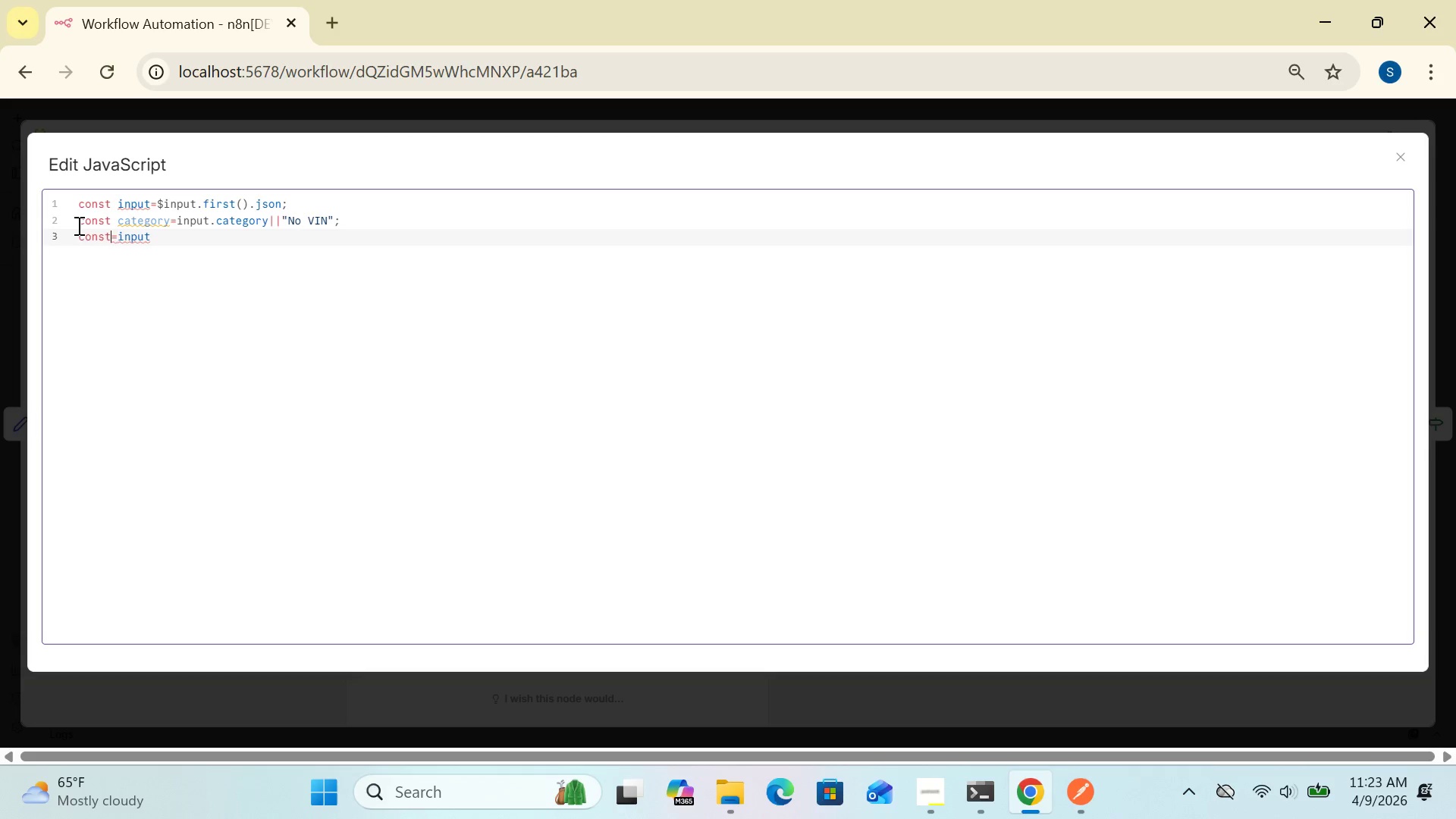 
wait(13.62)
 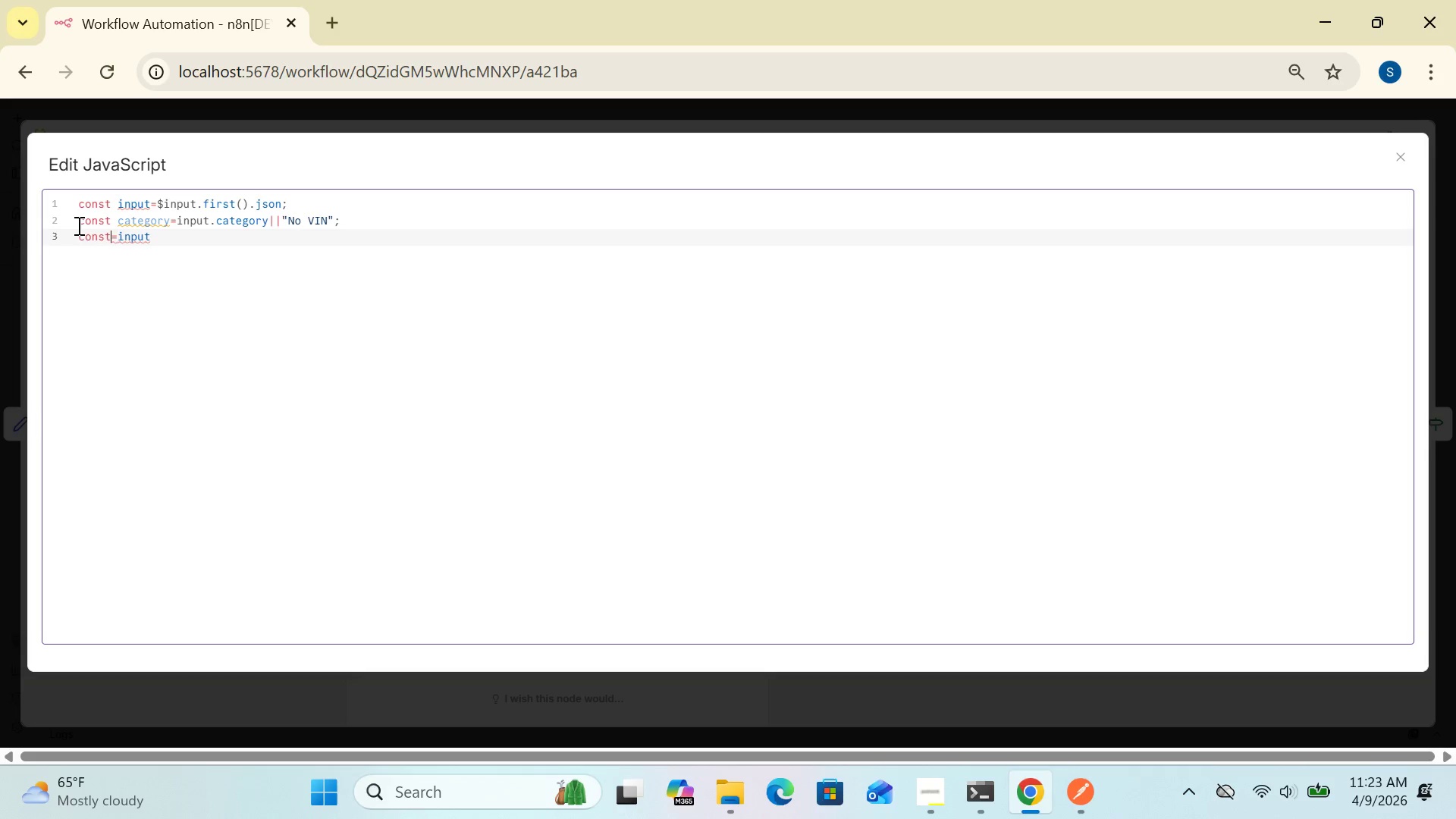 
type( vehicle)
 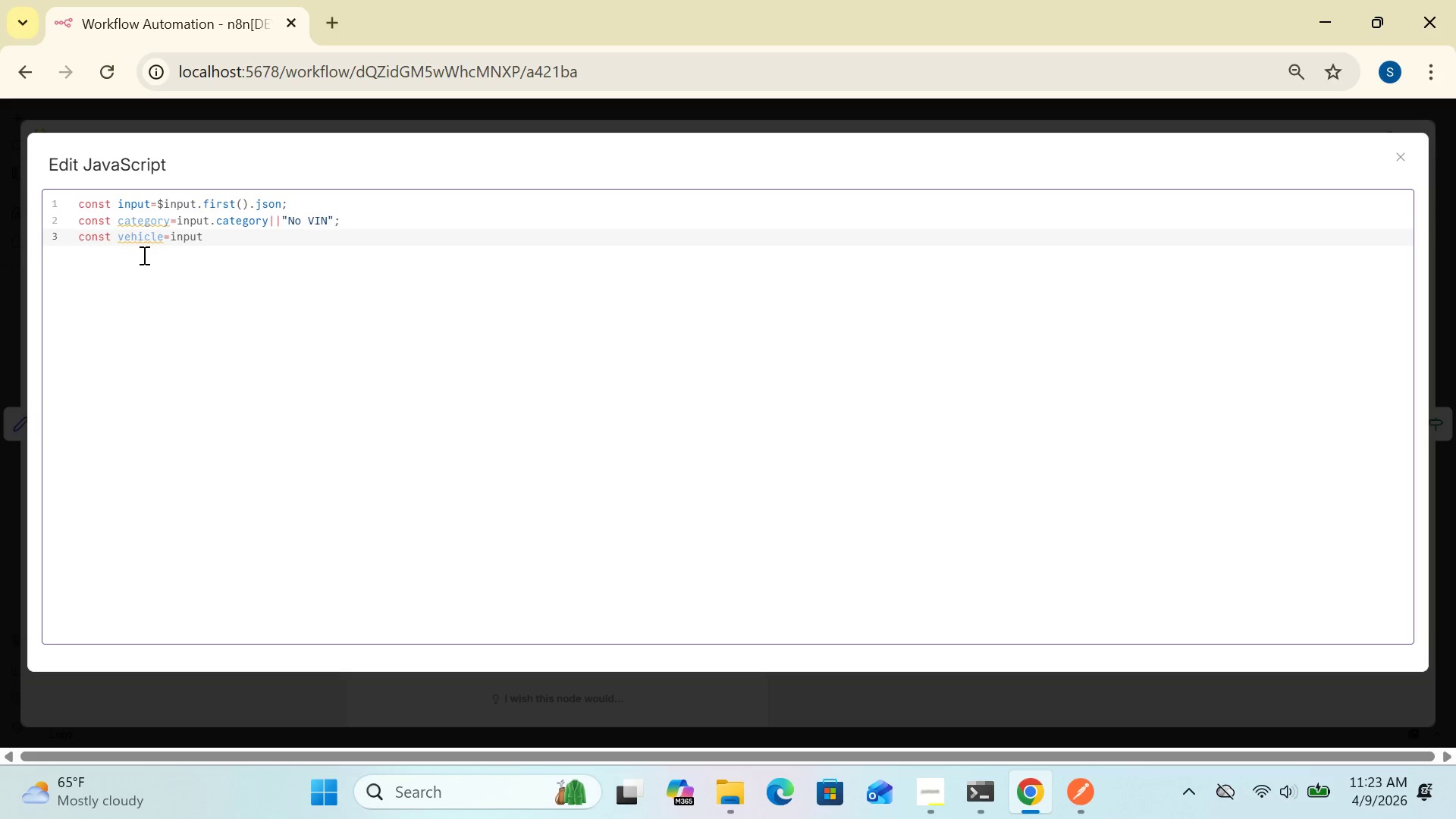 
wait(5.83)
 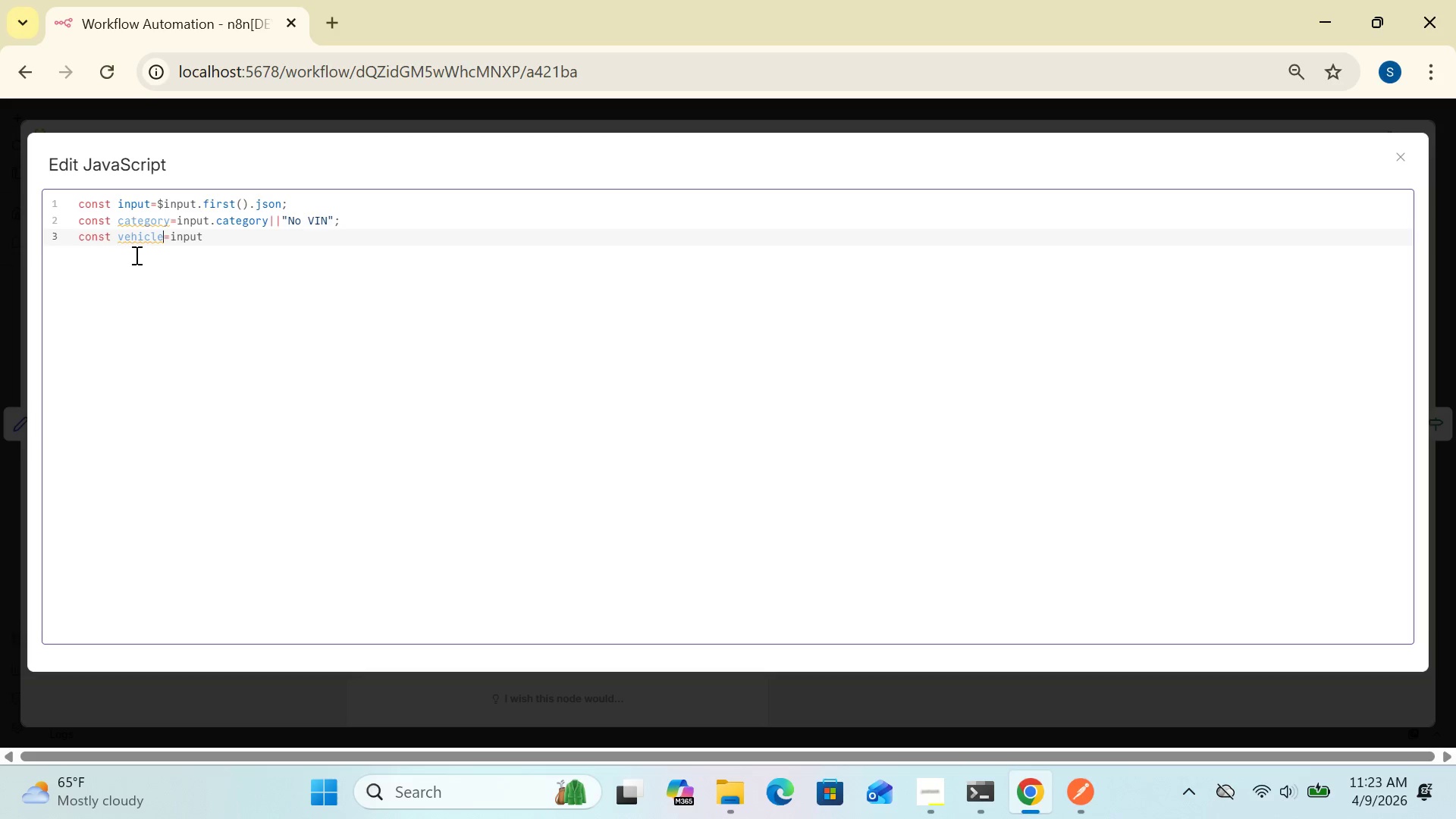 
left_click([207, 234])
 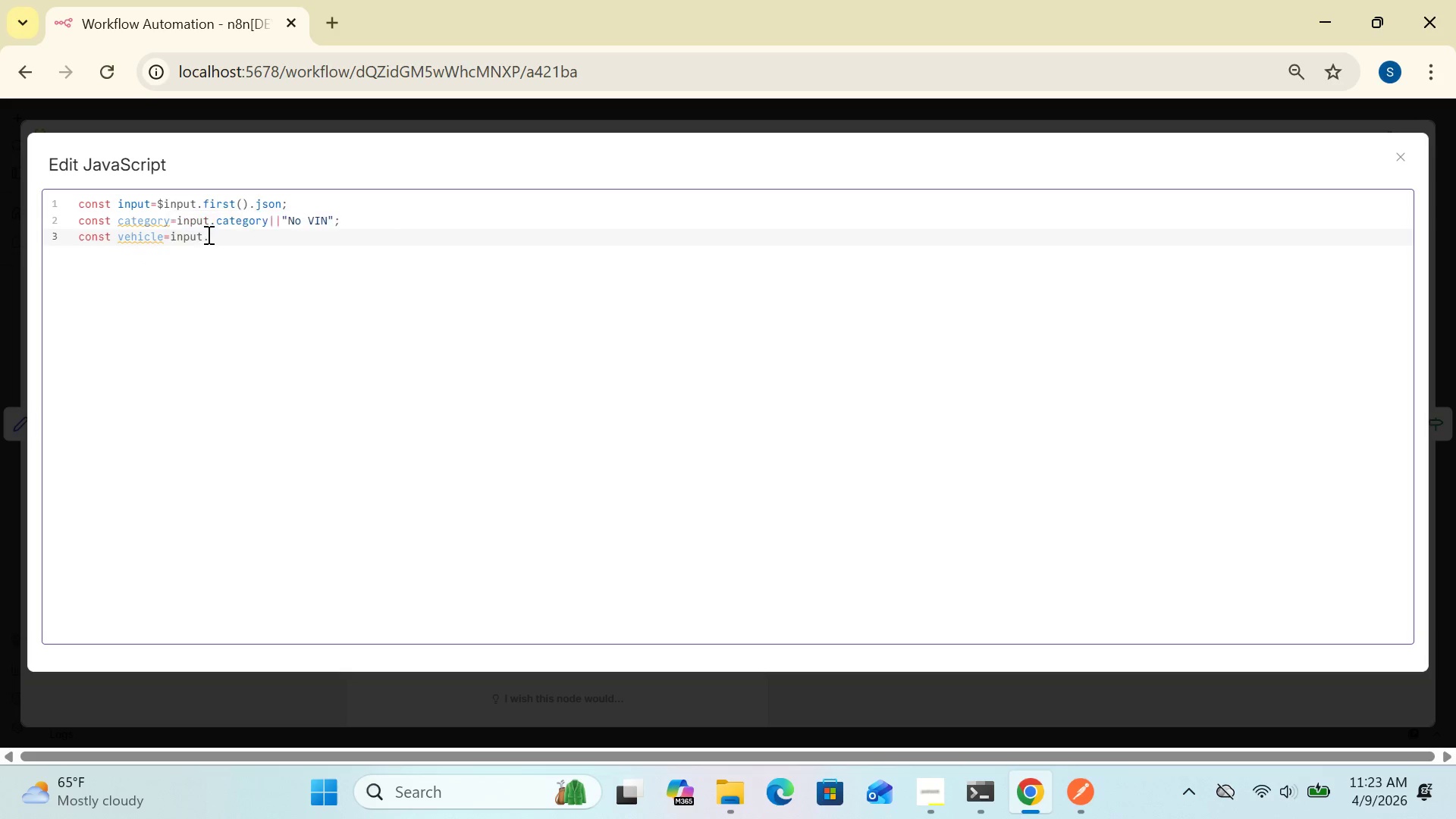 
type(.vehicle)
 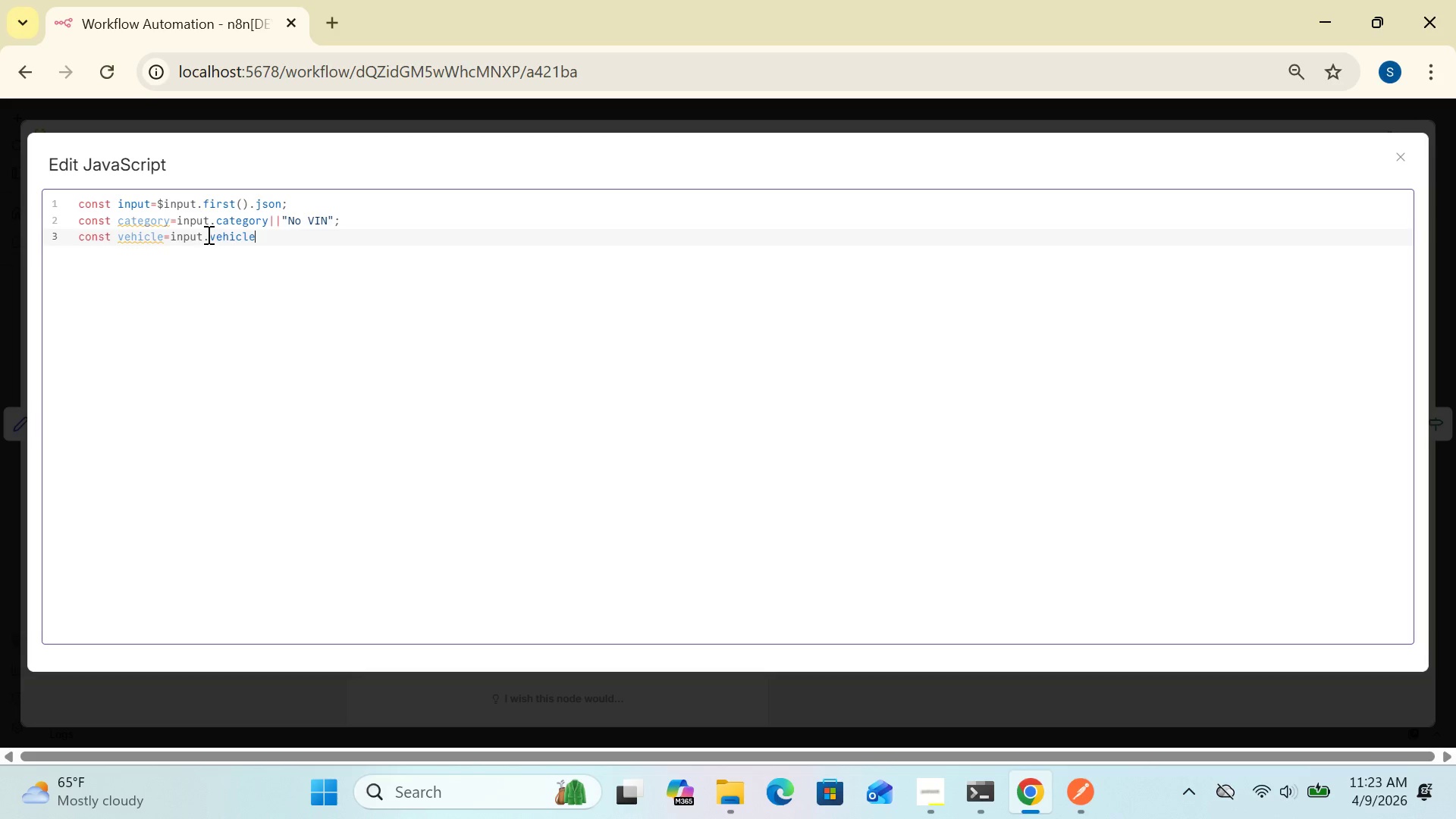 
key(Shift+Break)
 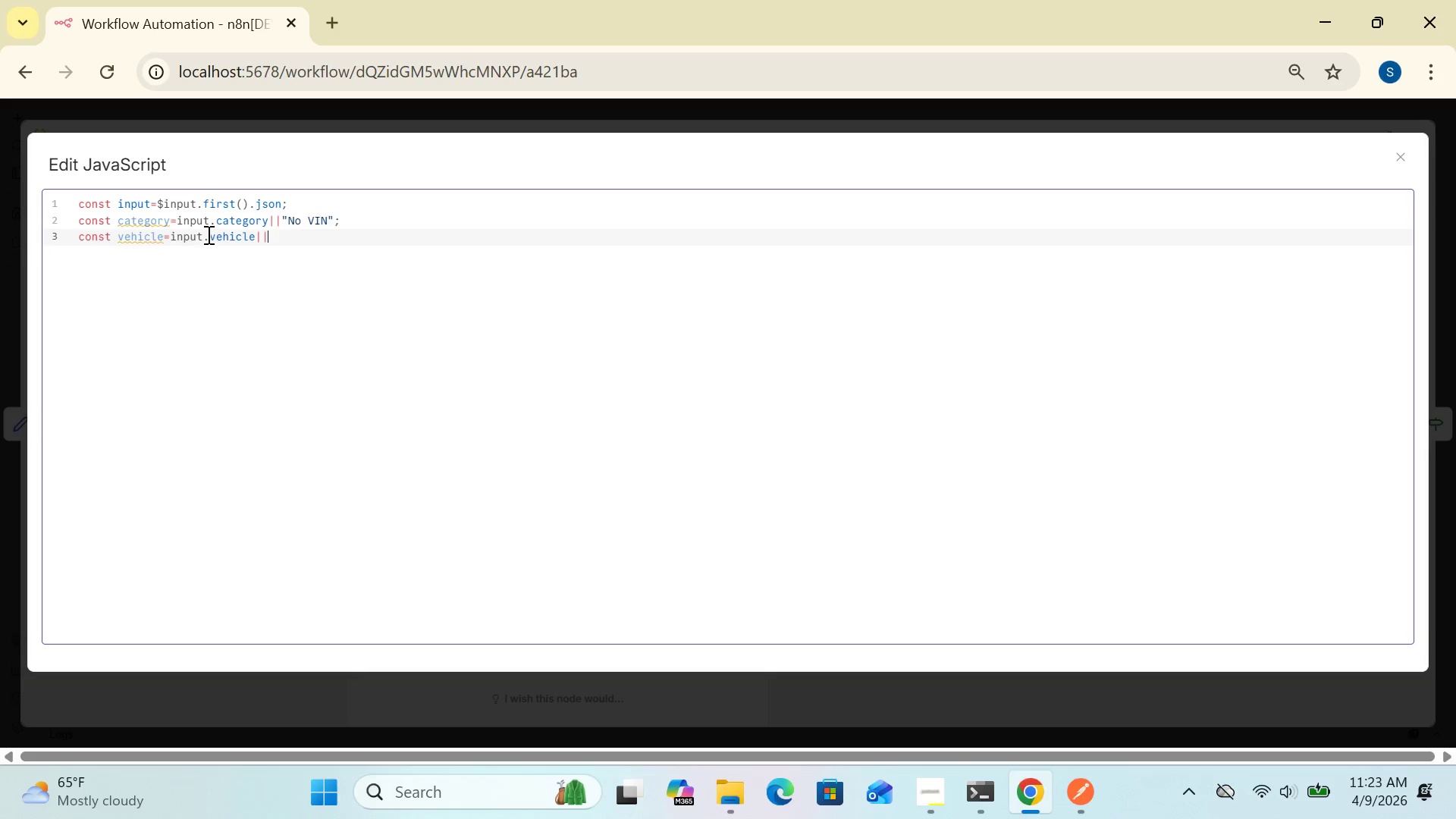 
key(Shift+Break)
 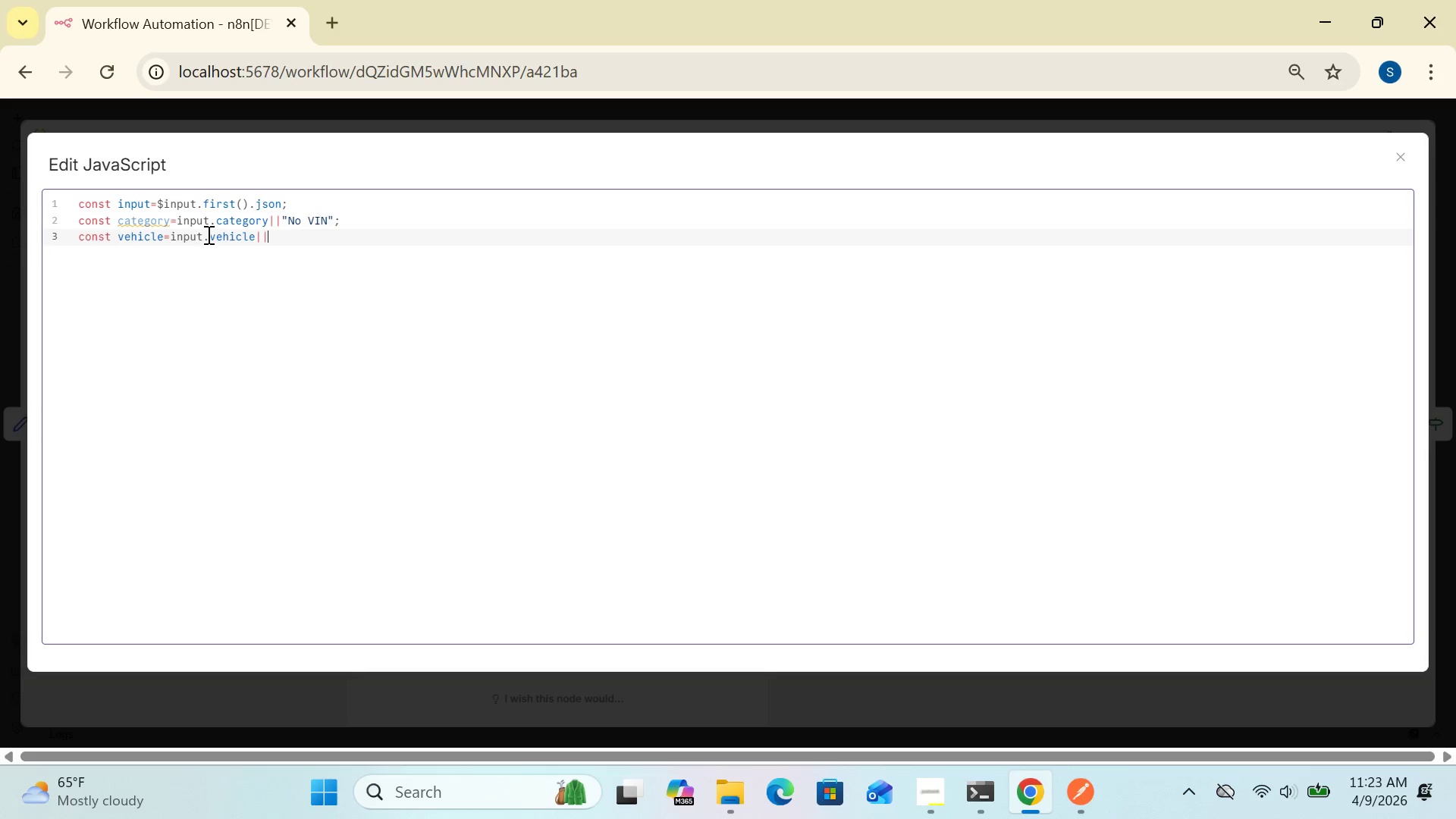 
type("Unknown)
 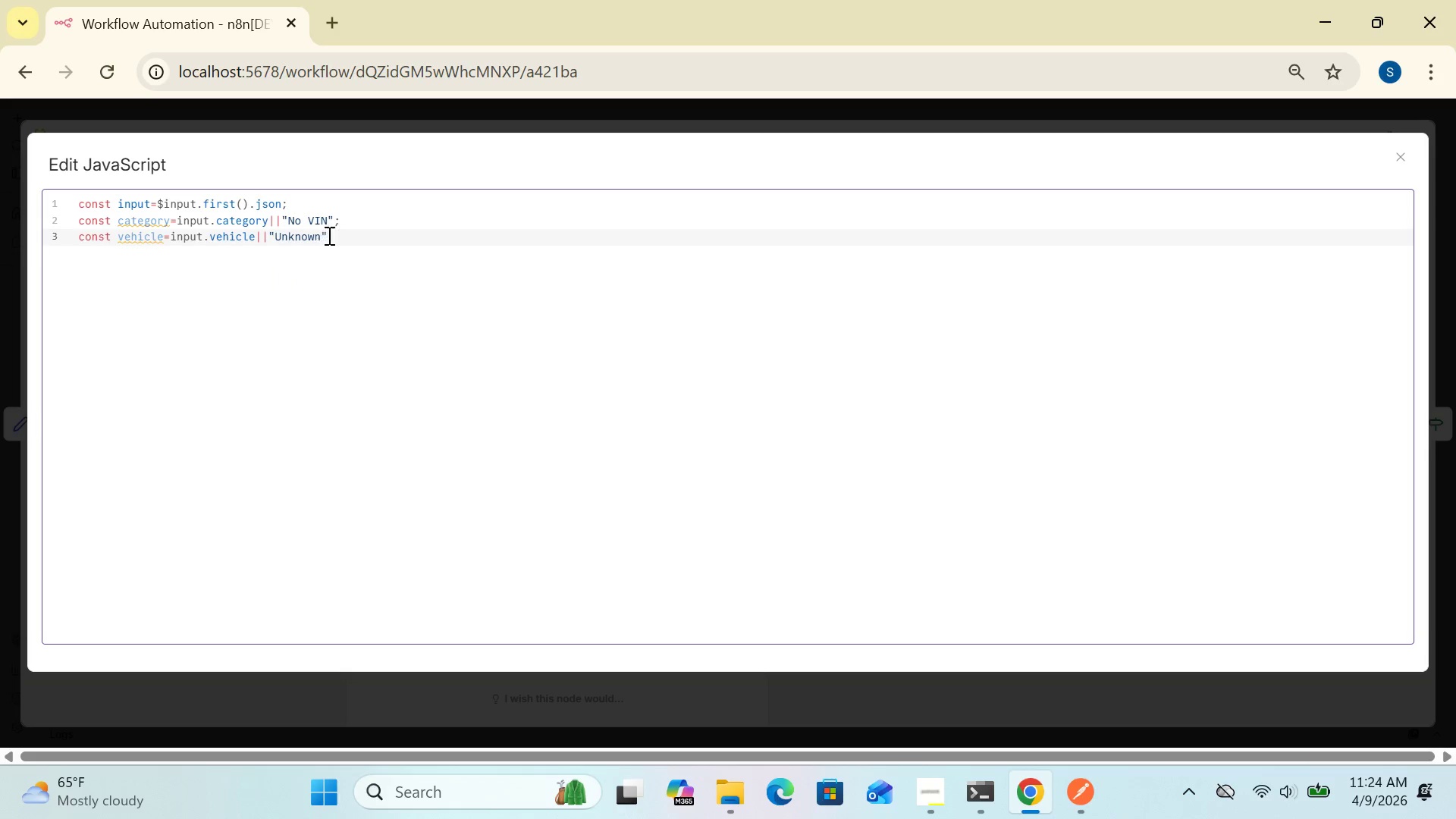 
left_click([333, 236])
 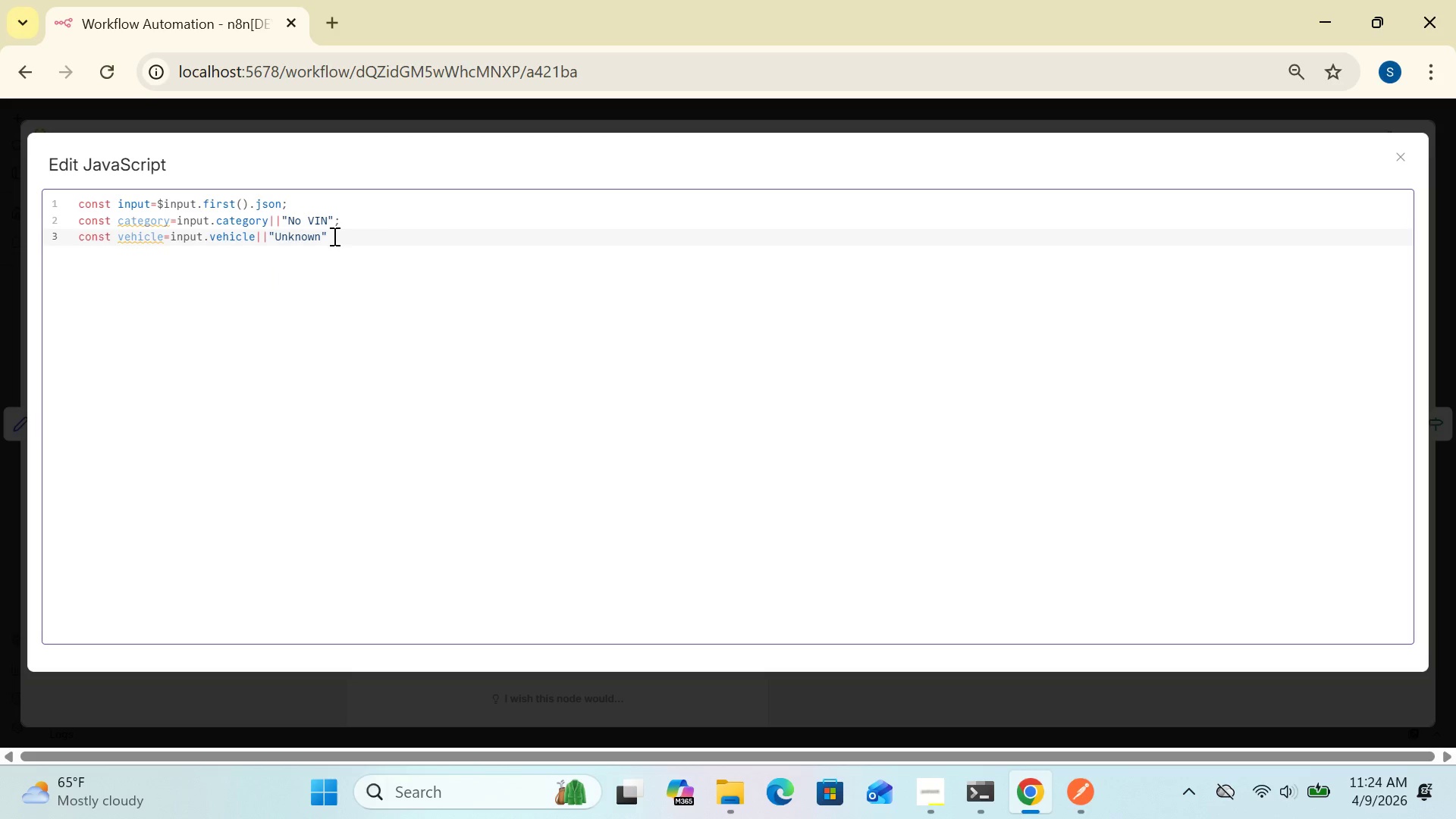 
key(Semicolon)
 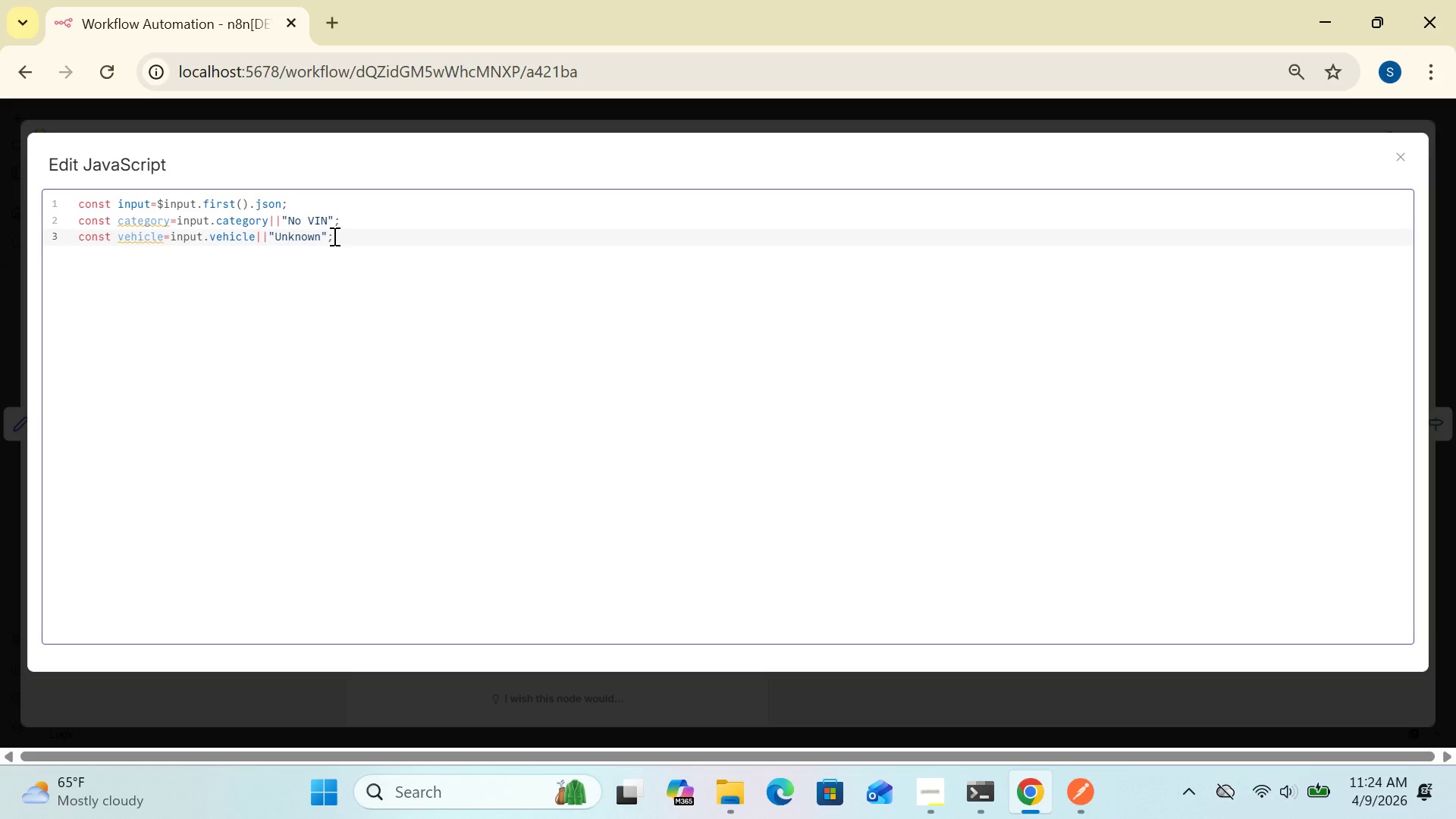 
key(Enter)
 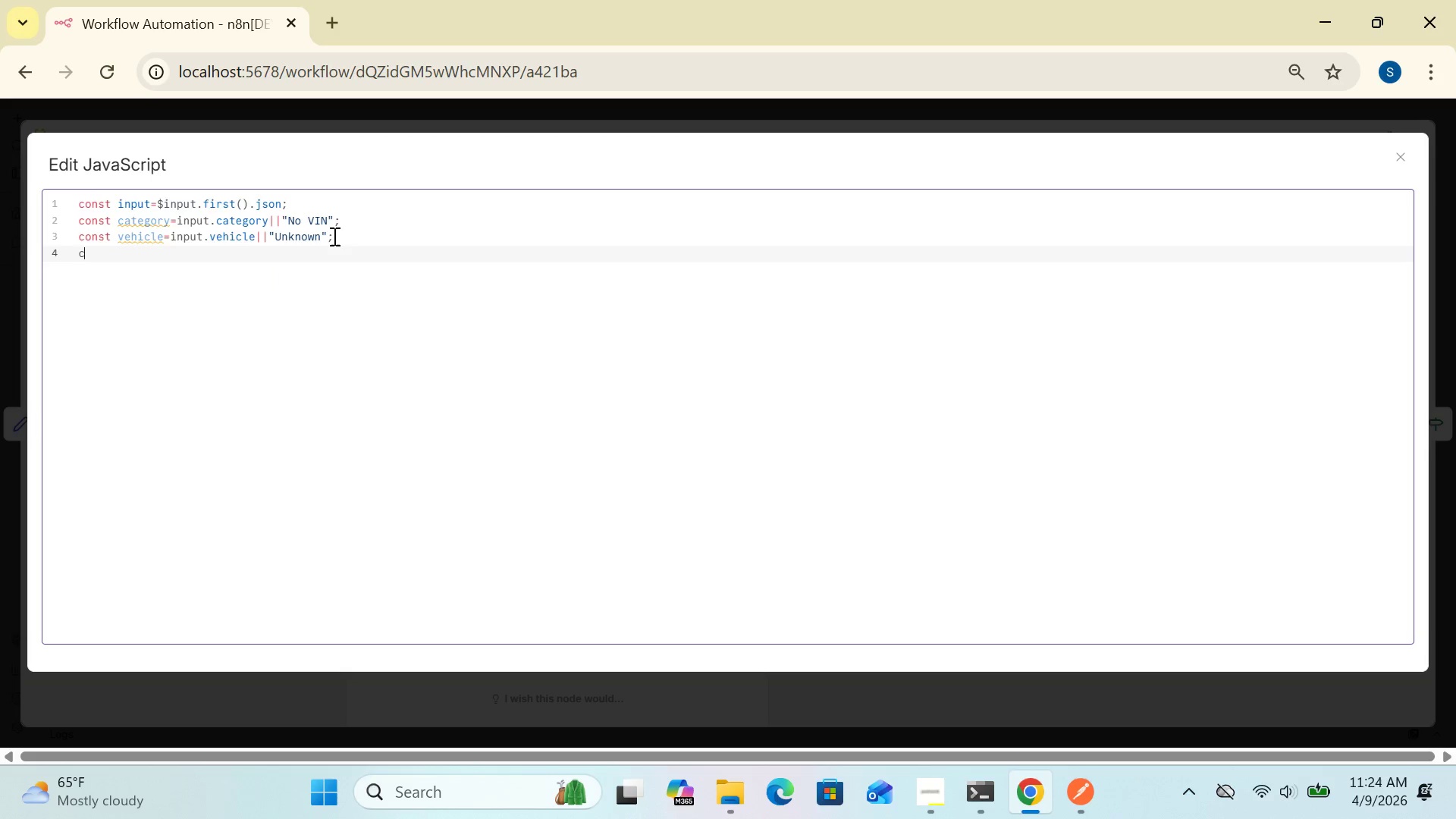 
type(const issue=input.issue)
 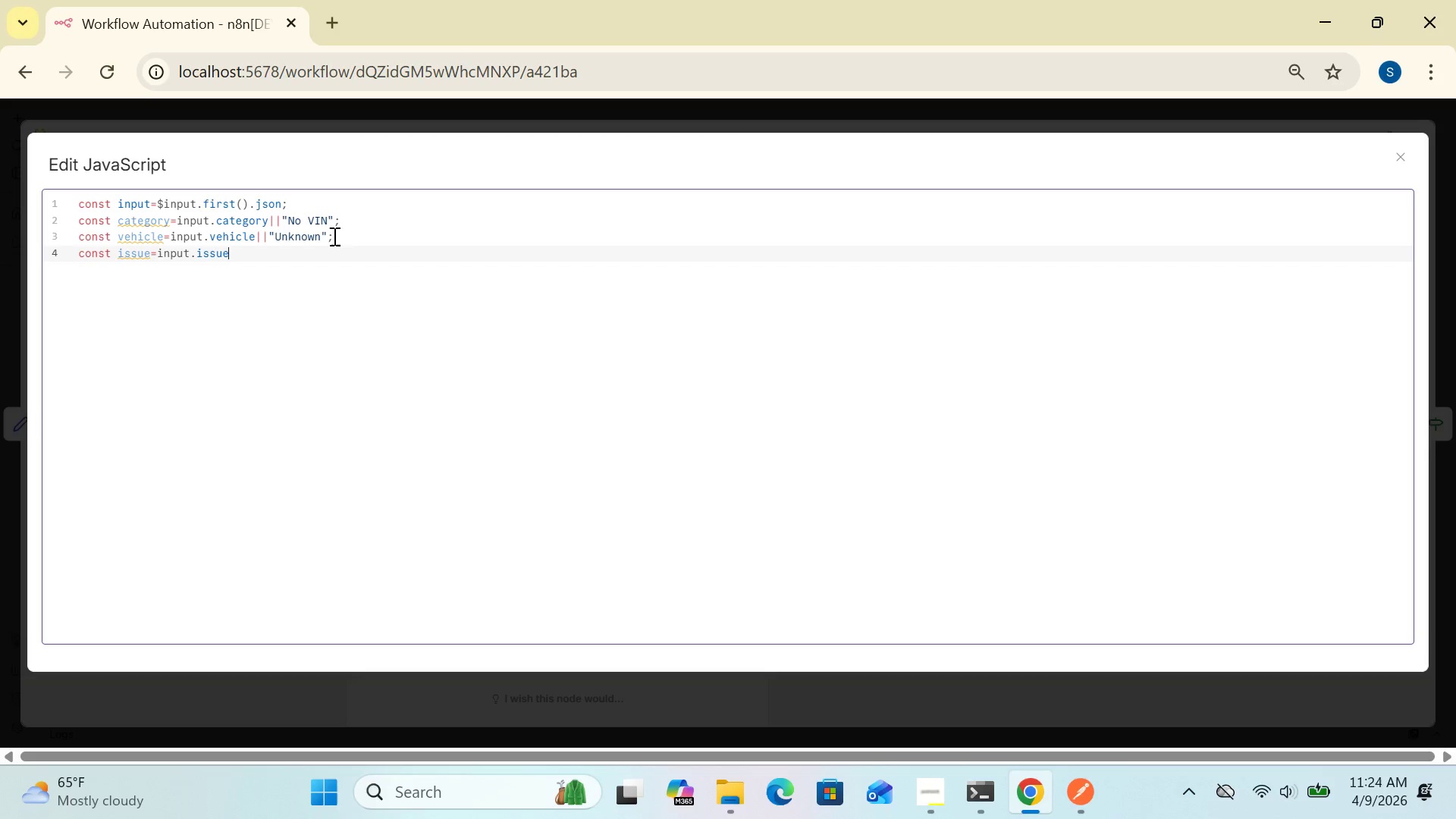 
type([Break][Break]"No issue)
 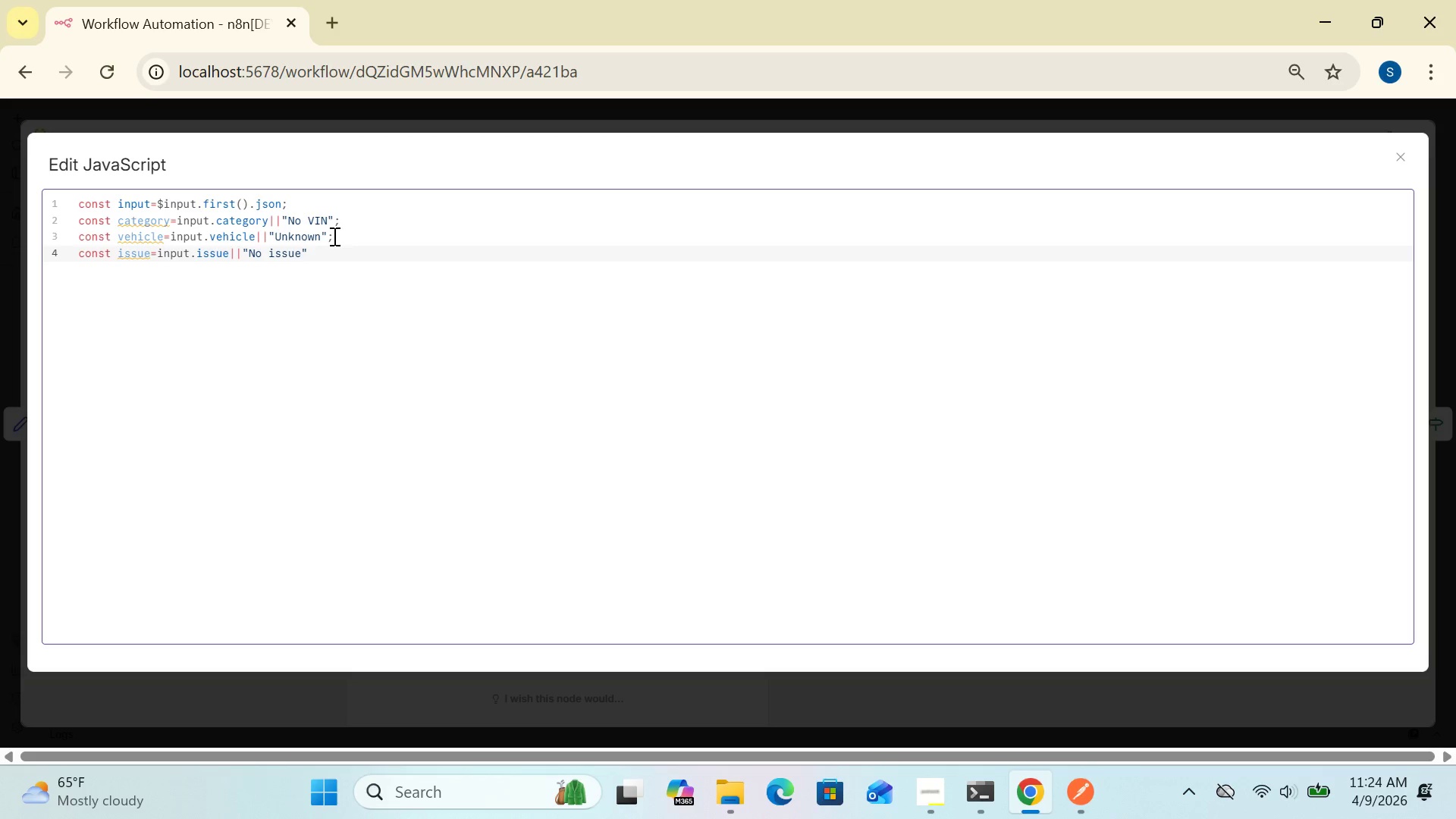 
left_click([312, 259])
 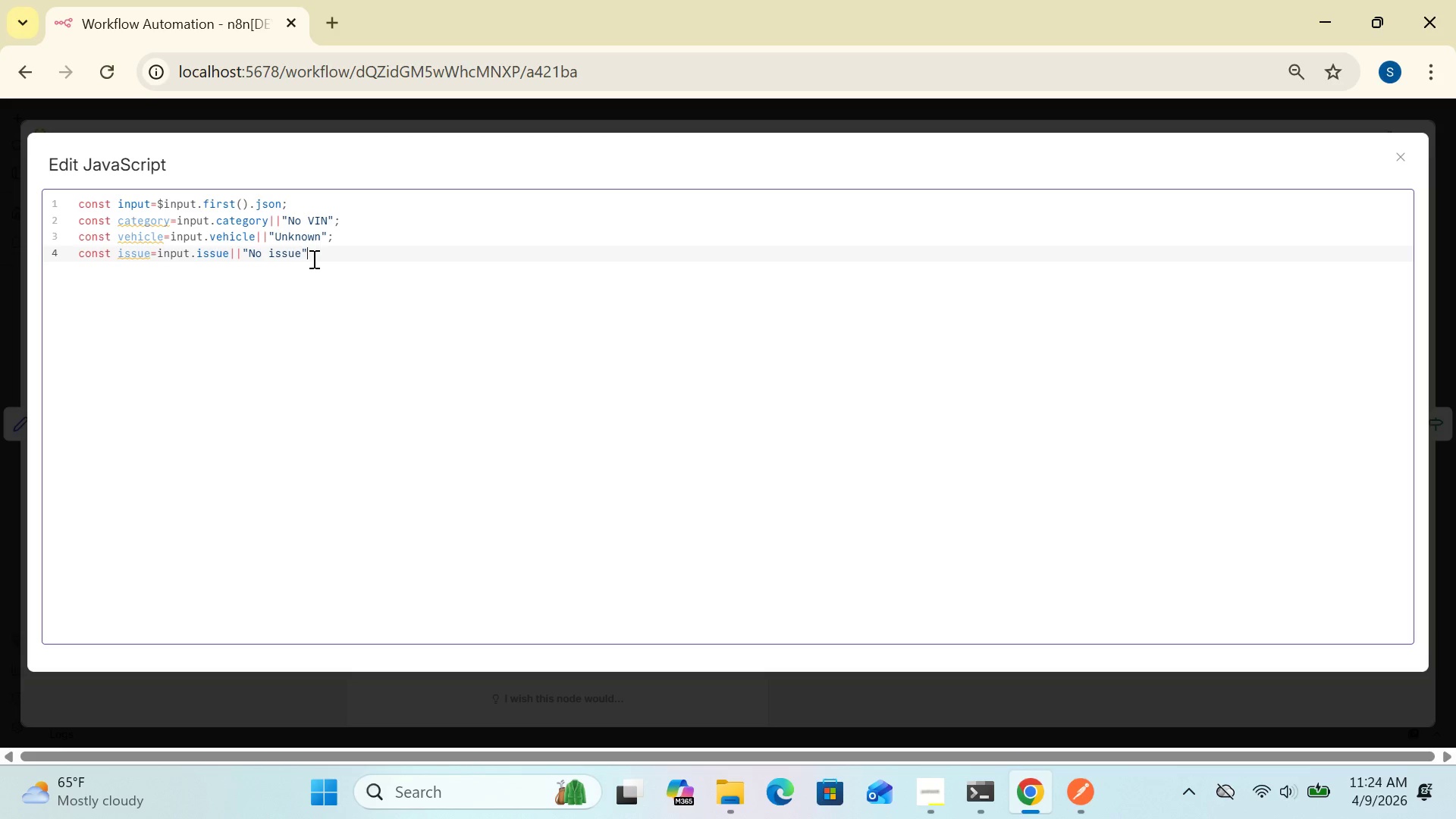 
key(Semicolon)
 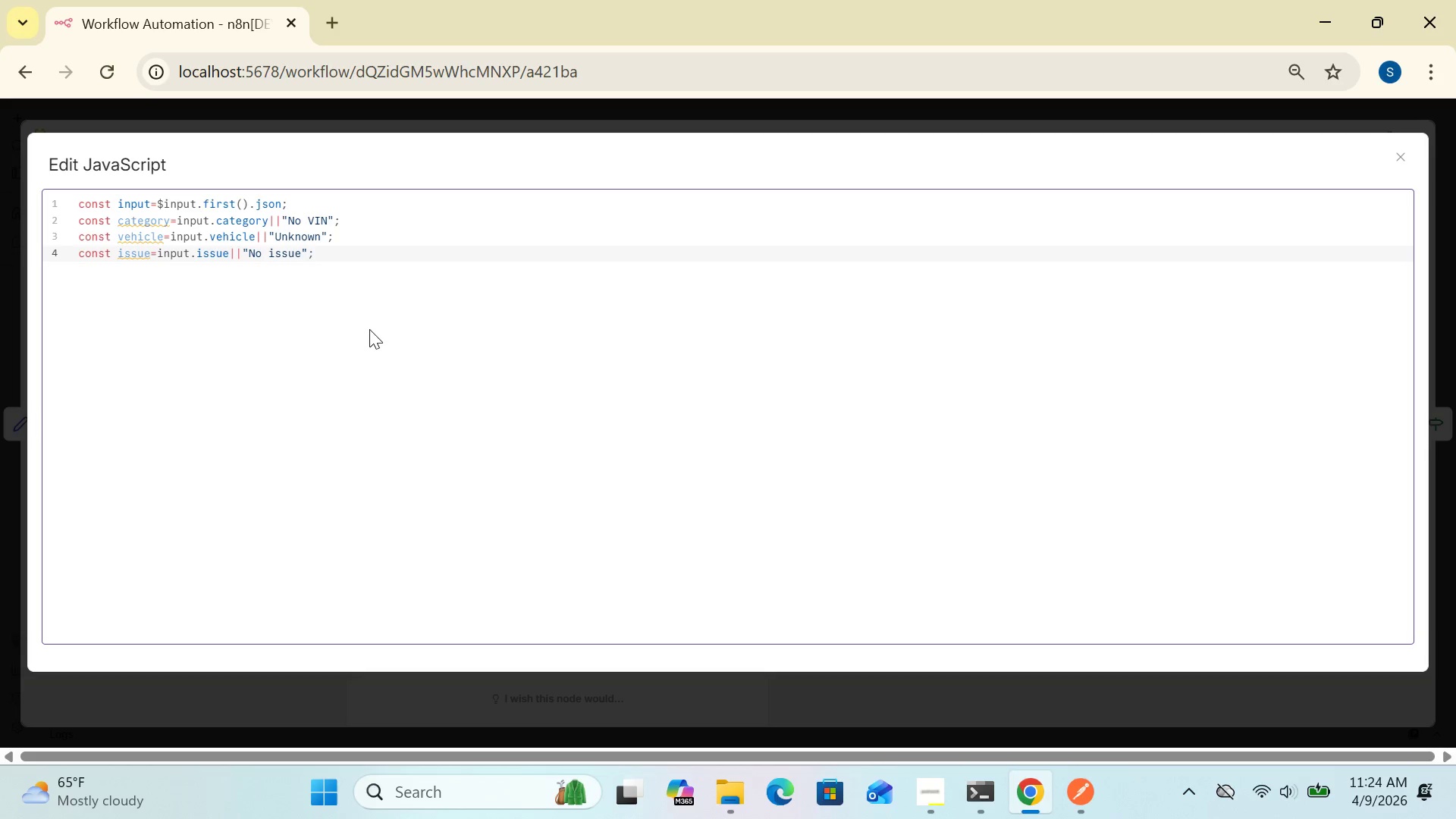 
wait(11.53)
 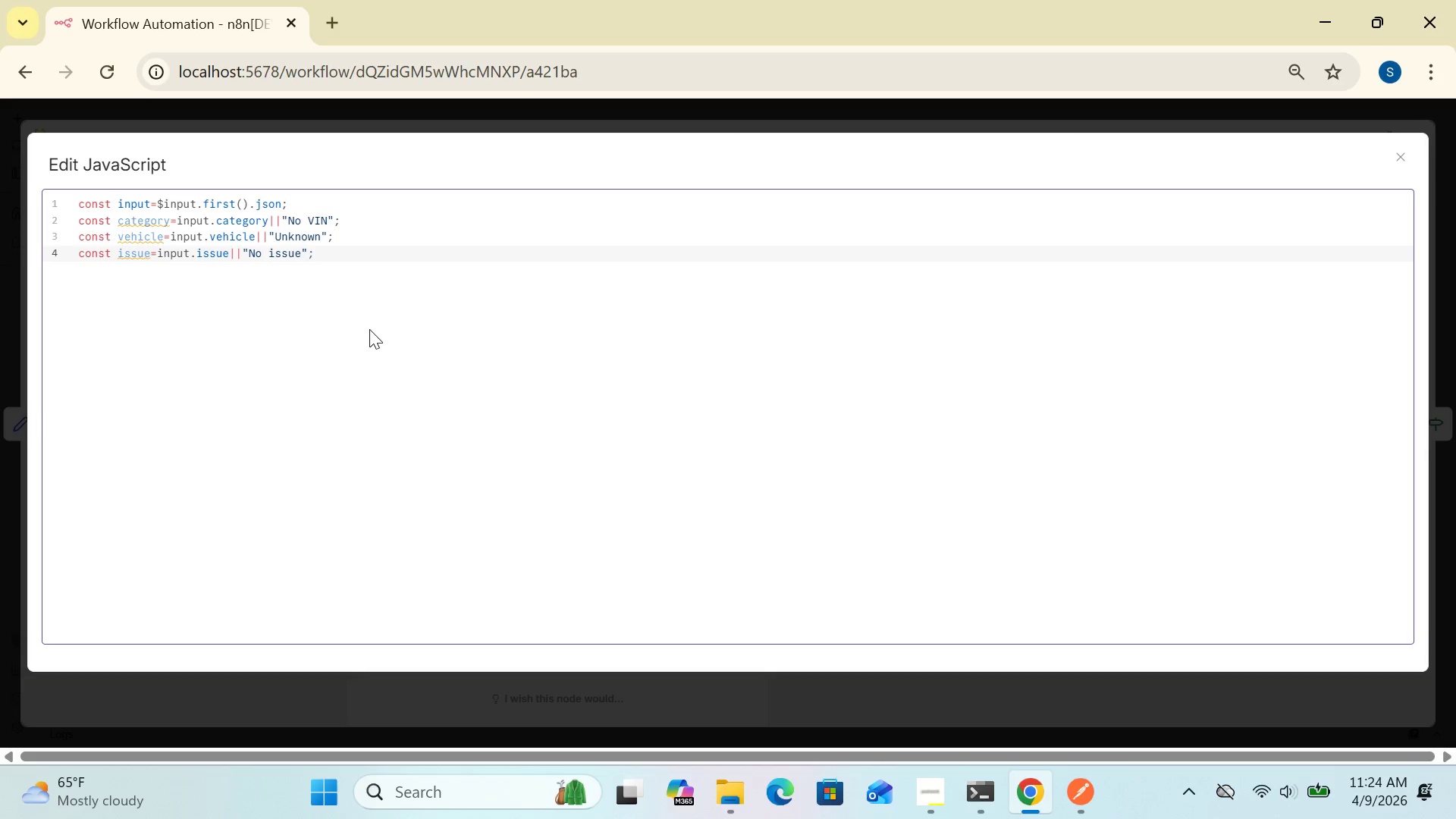 
key(Enter)
 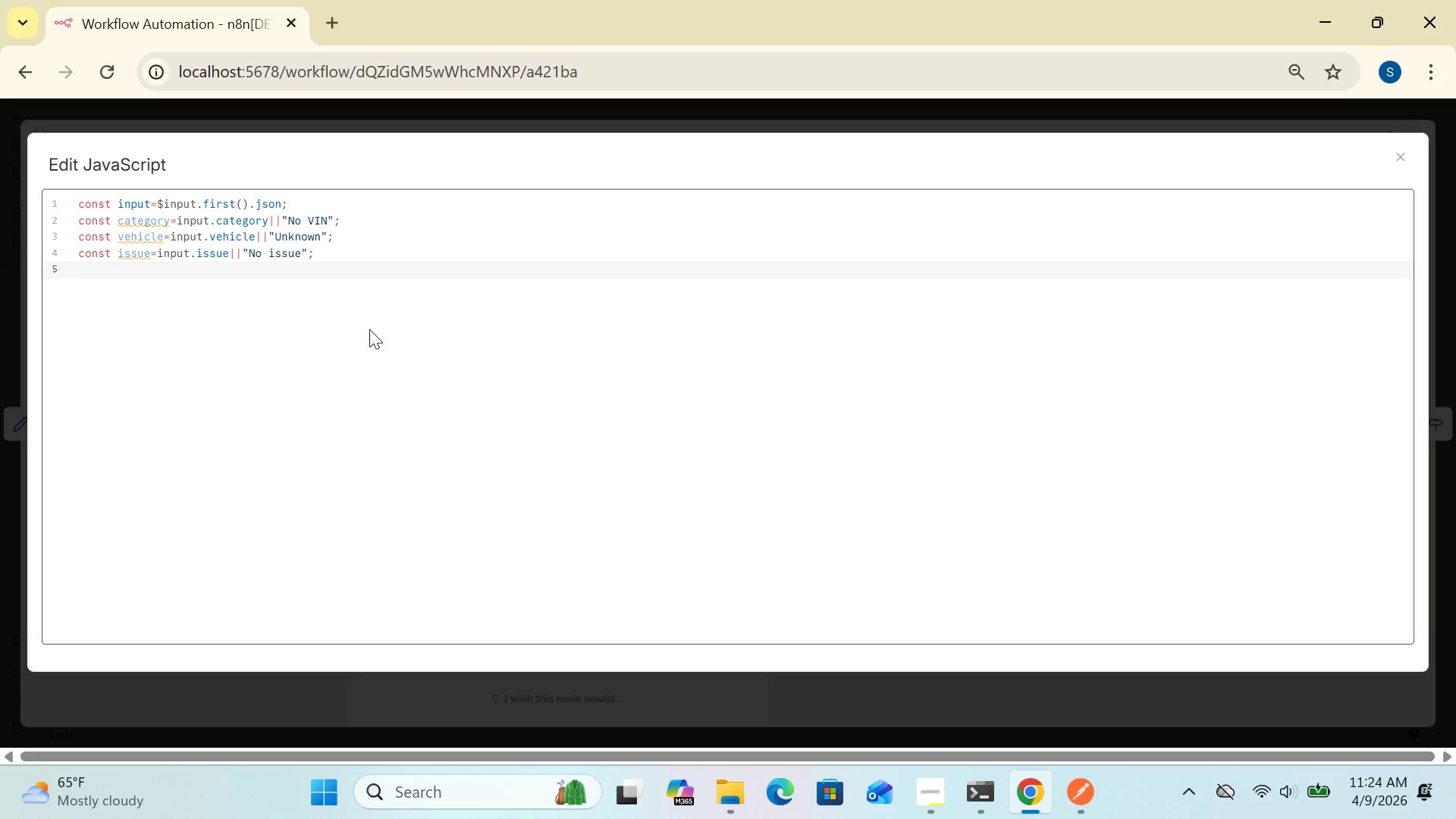 
type(return)
 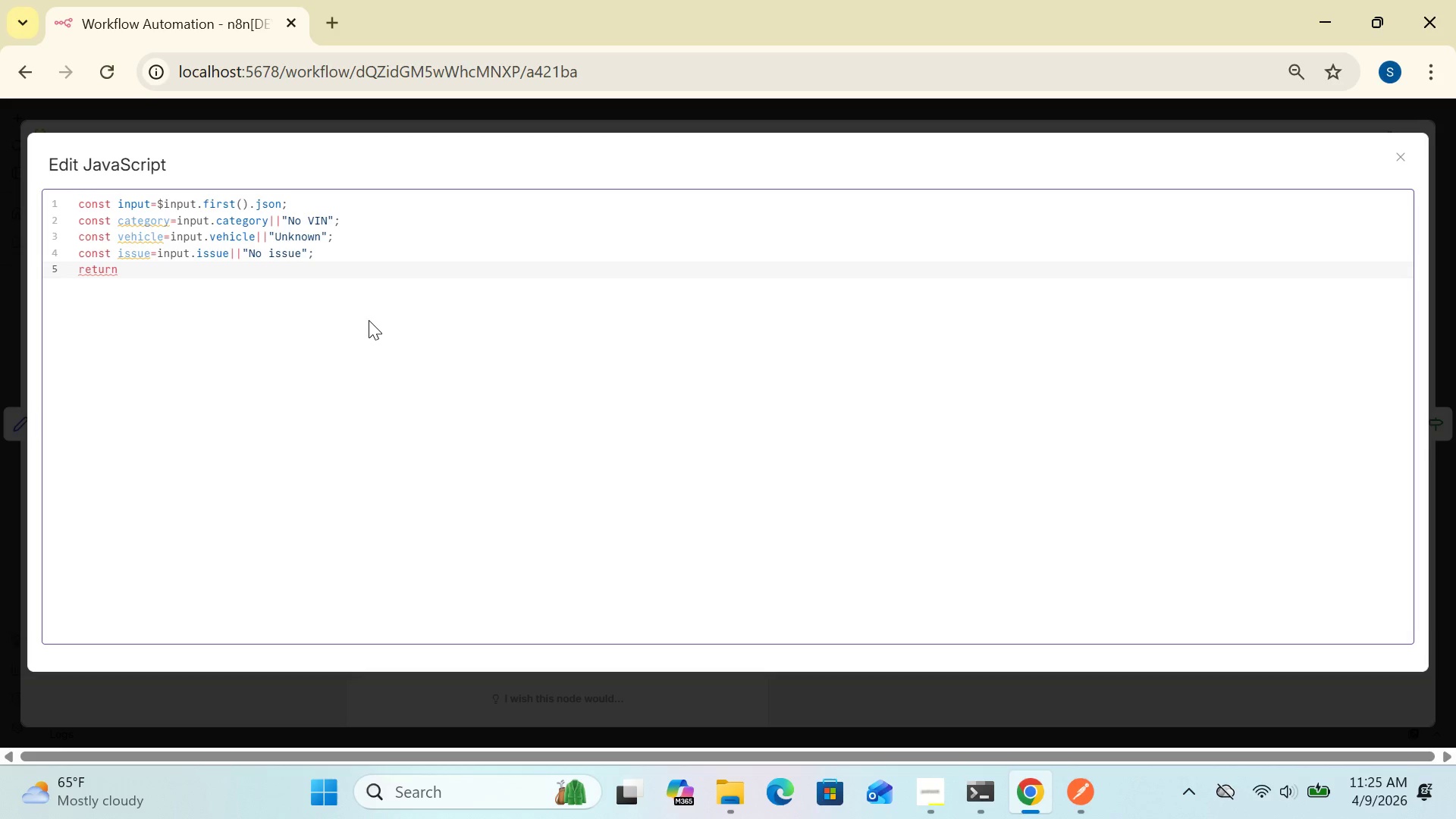 
key(Space)
 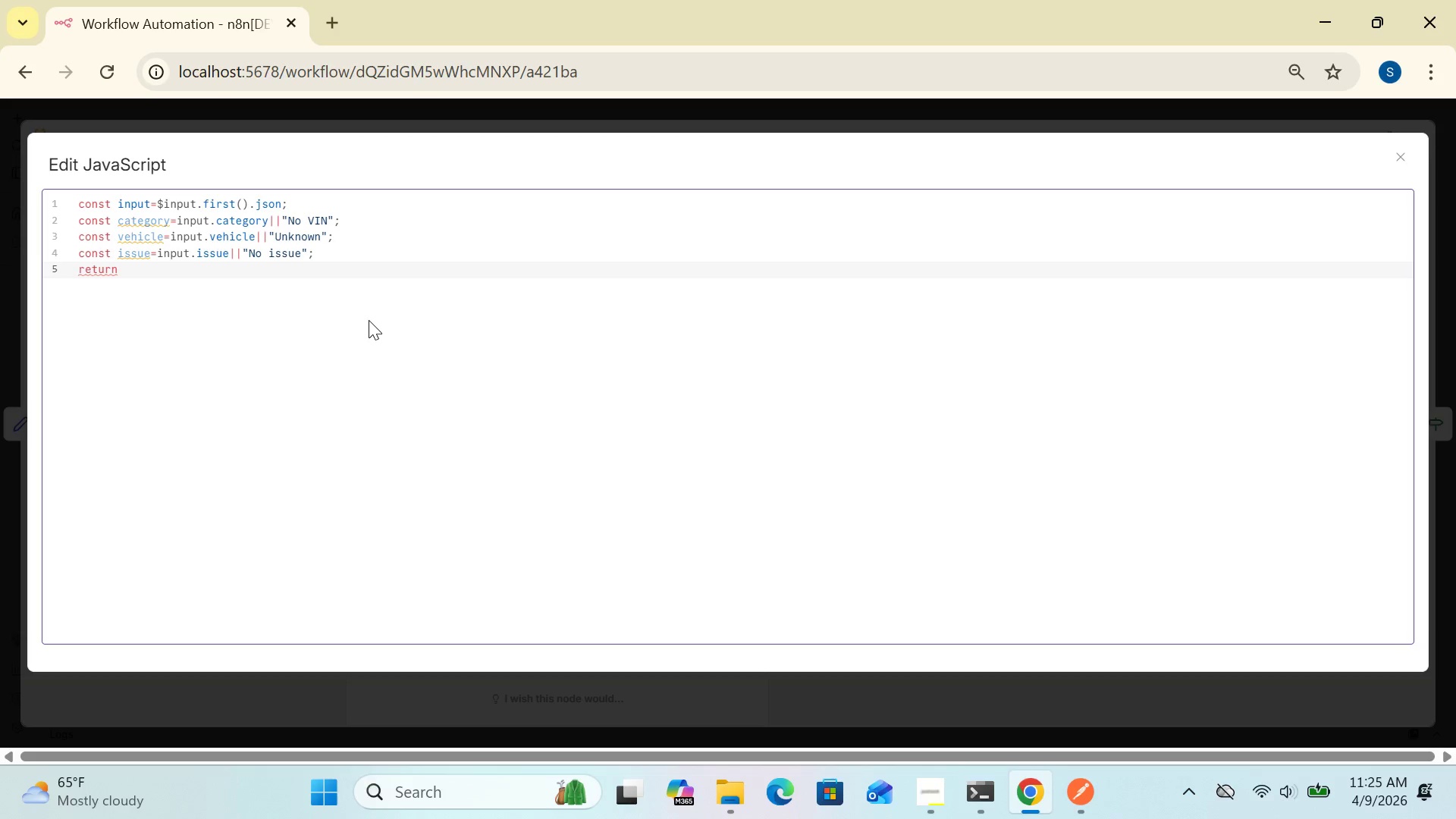 
hold_key(key=ShiftRight, duration=0.56)
 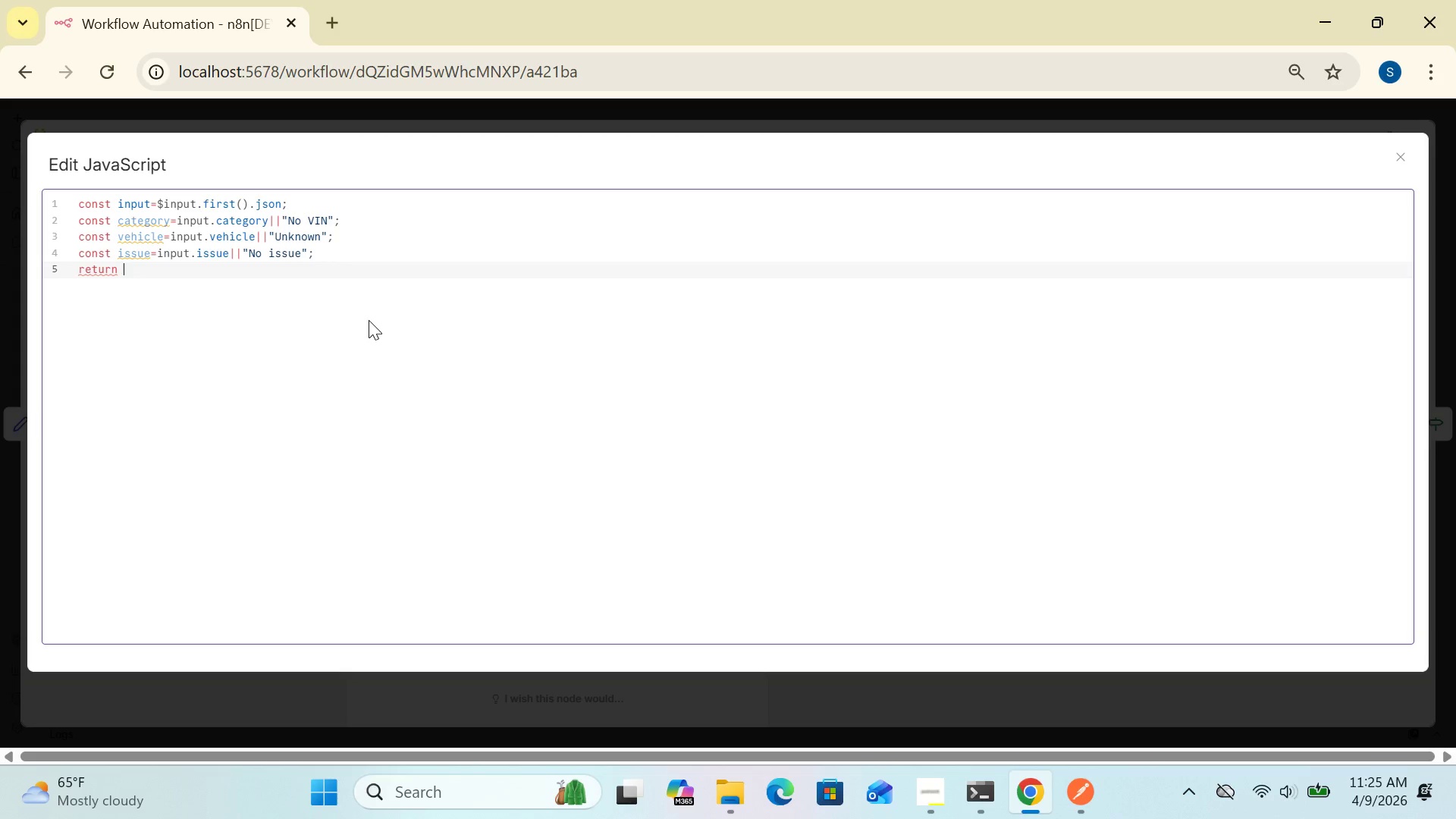 
key(BracketLeft)
 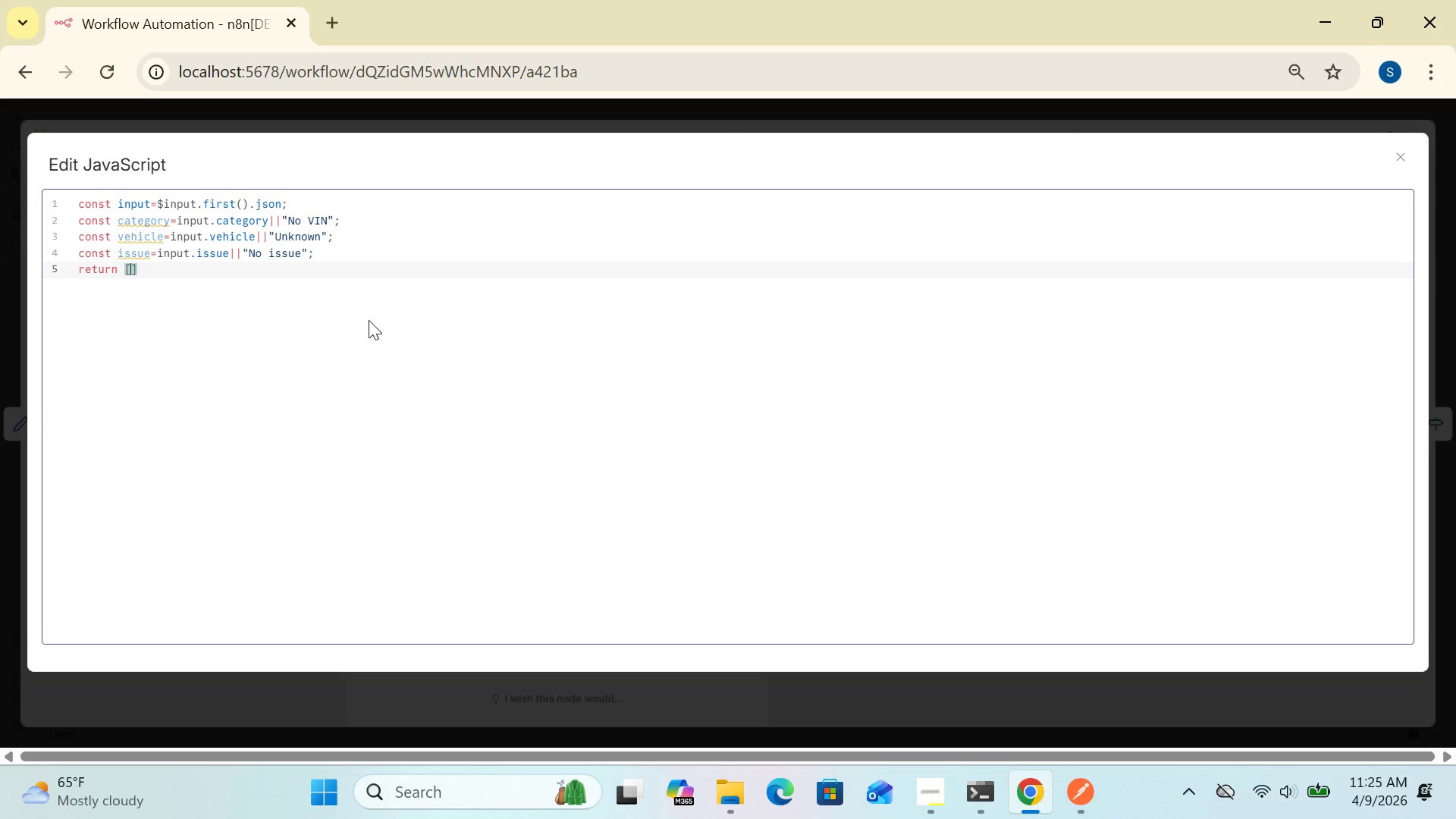 
key(Shift+BracketLeft)
 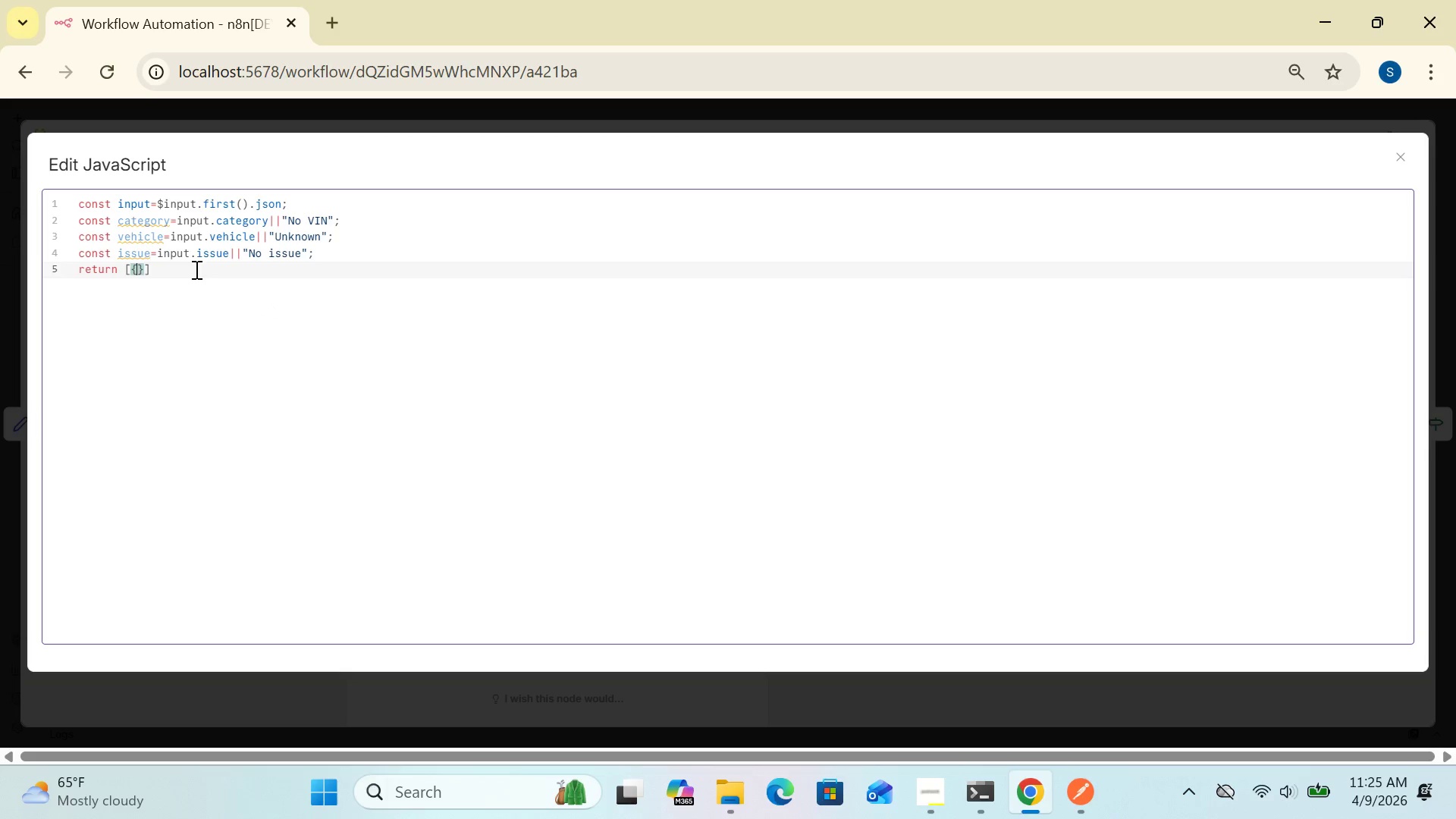 
left_click([195, 269])
 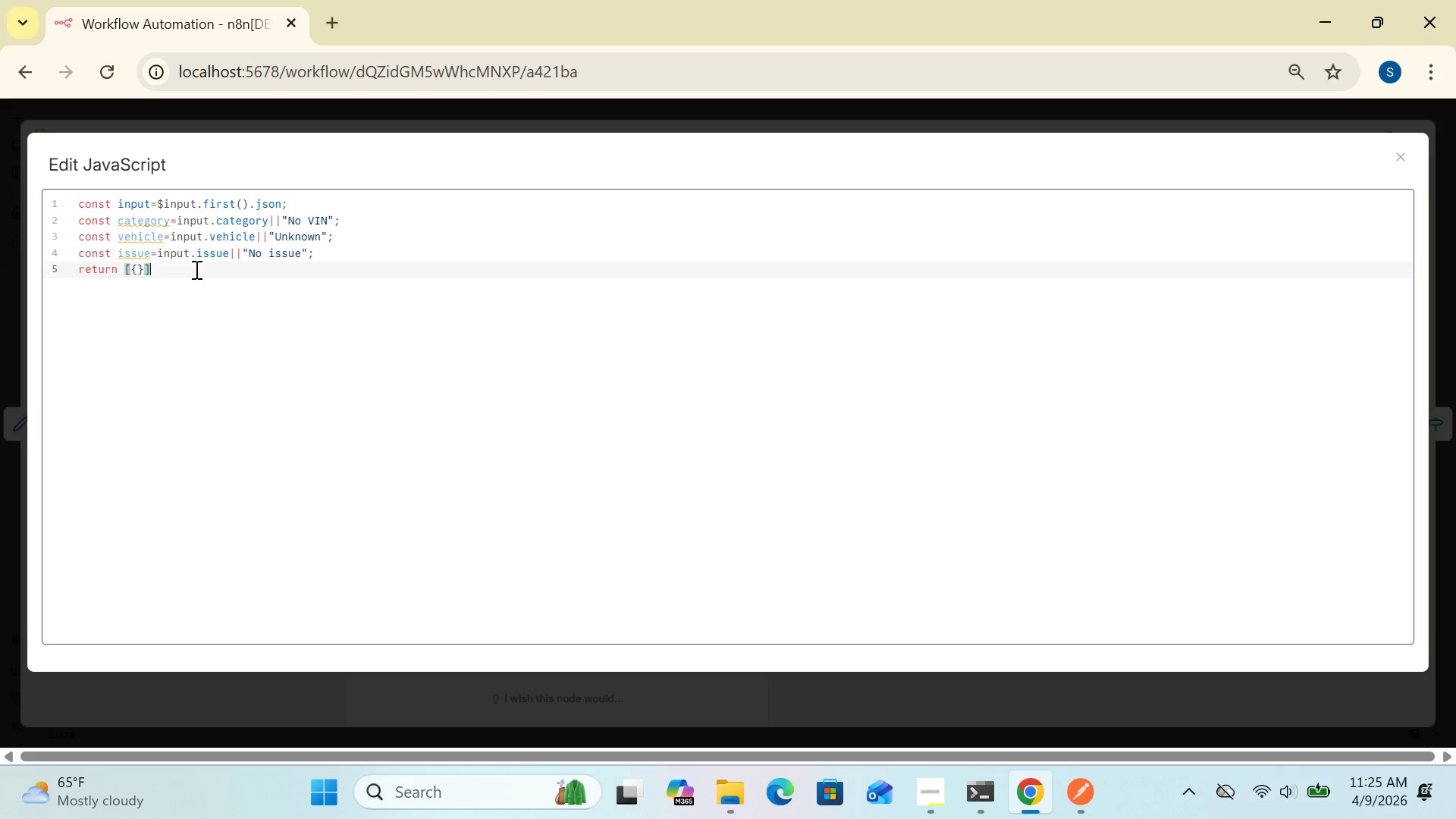 
key(Backspace)
 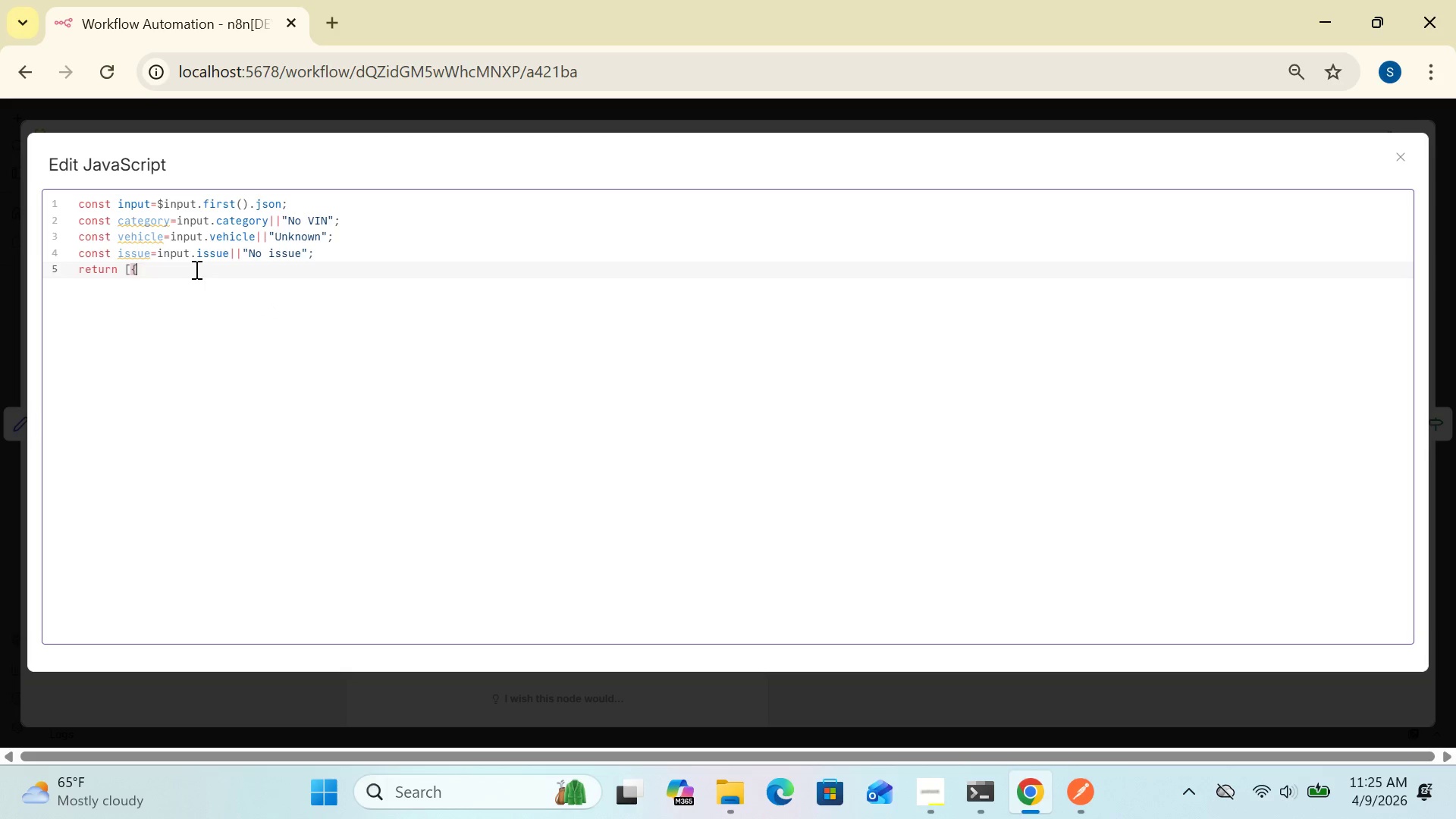 
key(Backspace)
 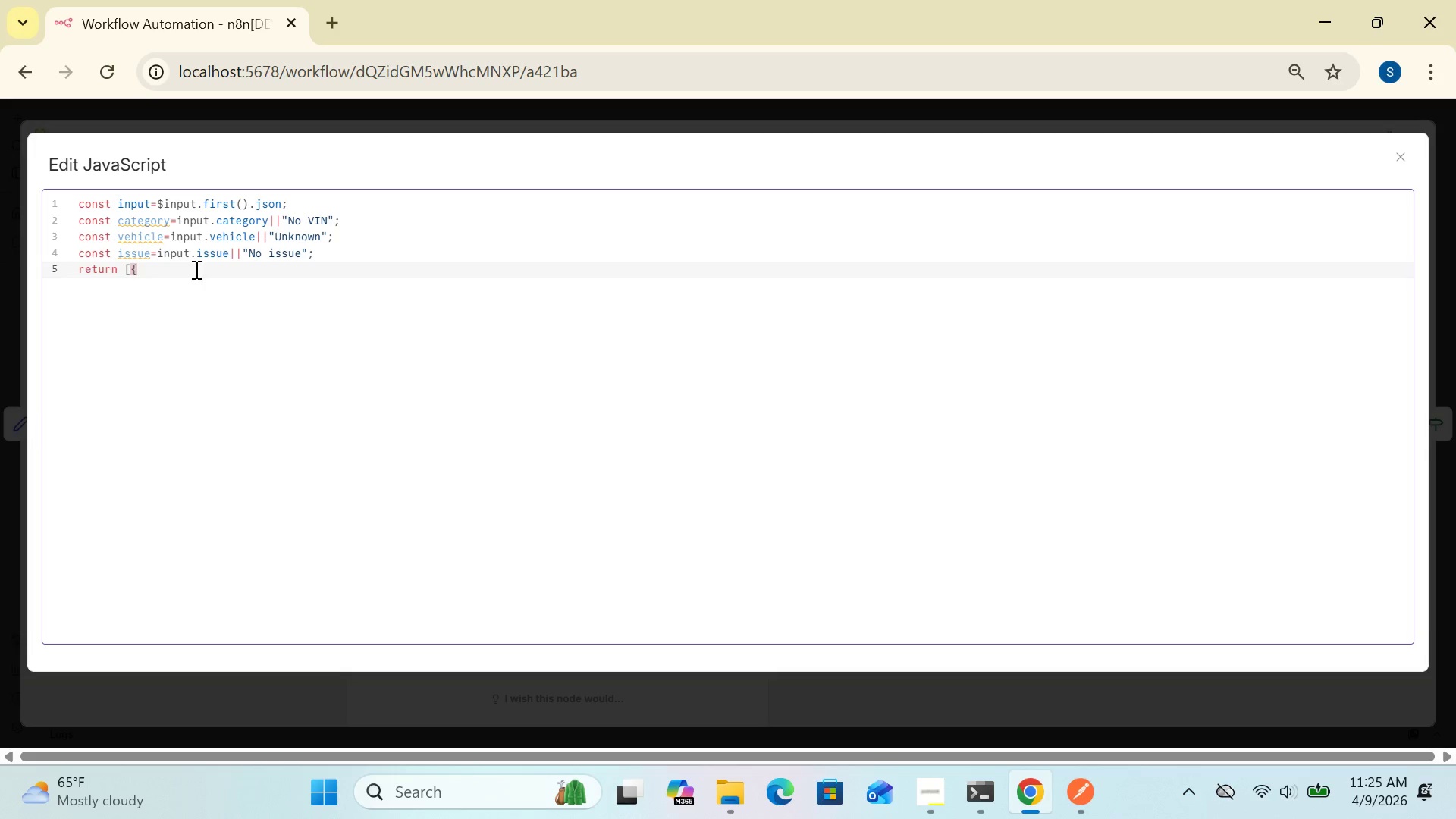 
key(Enter)
 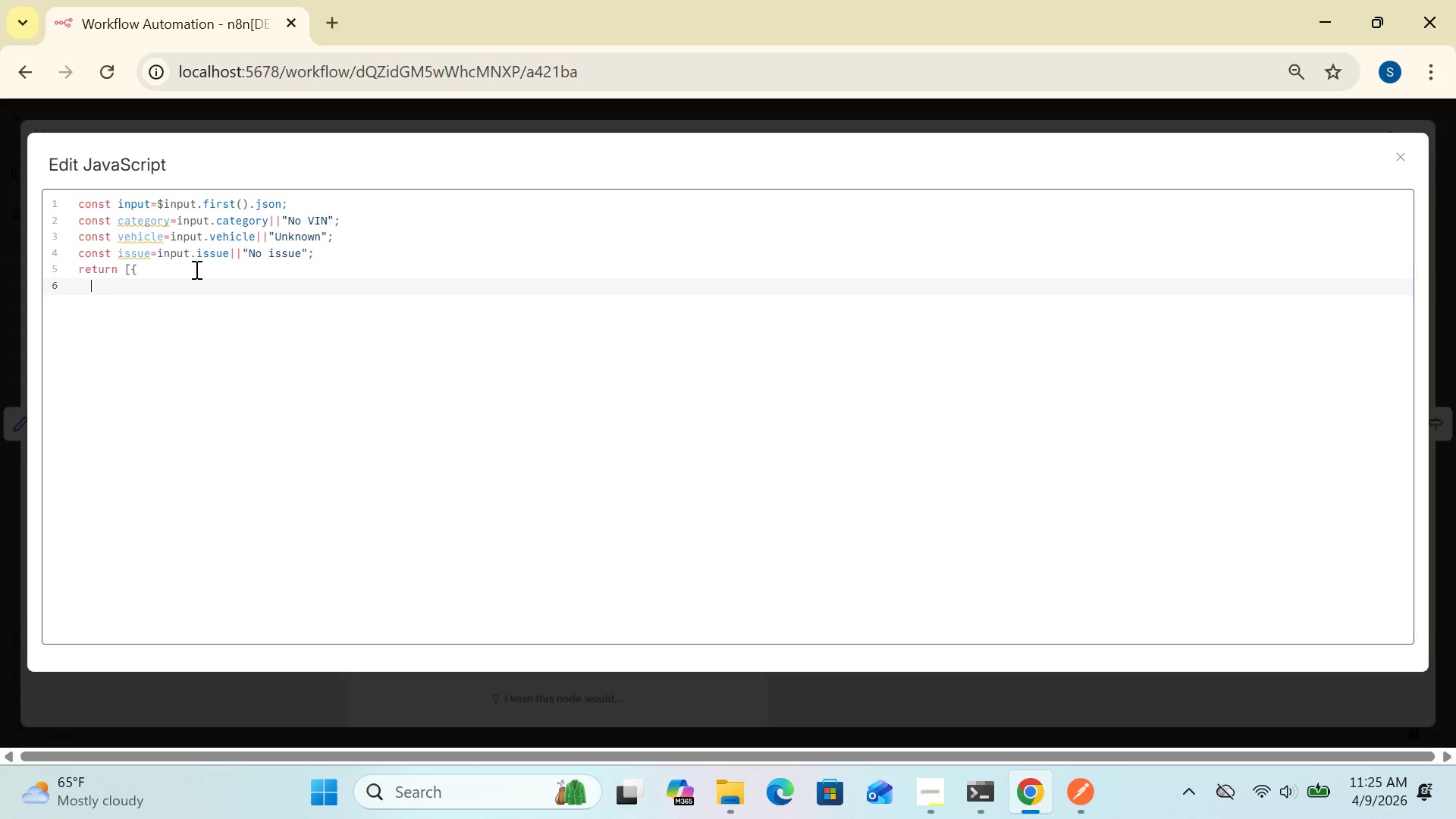 
type(json:)
 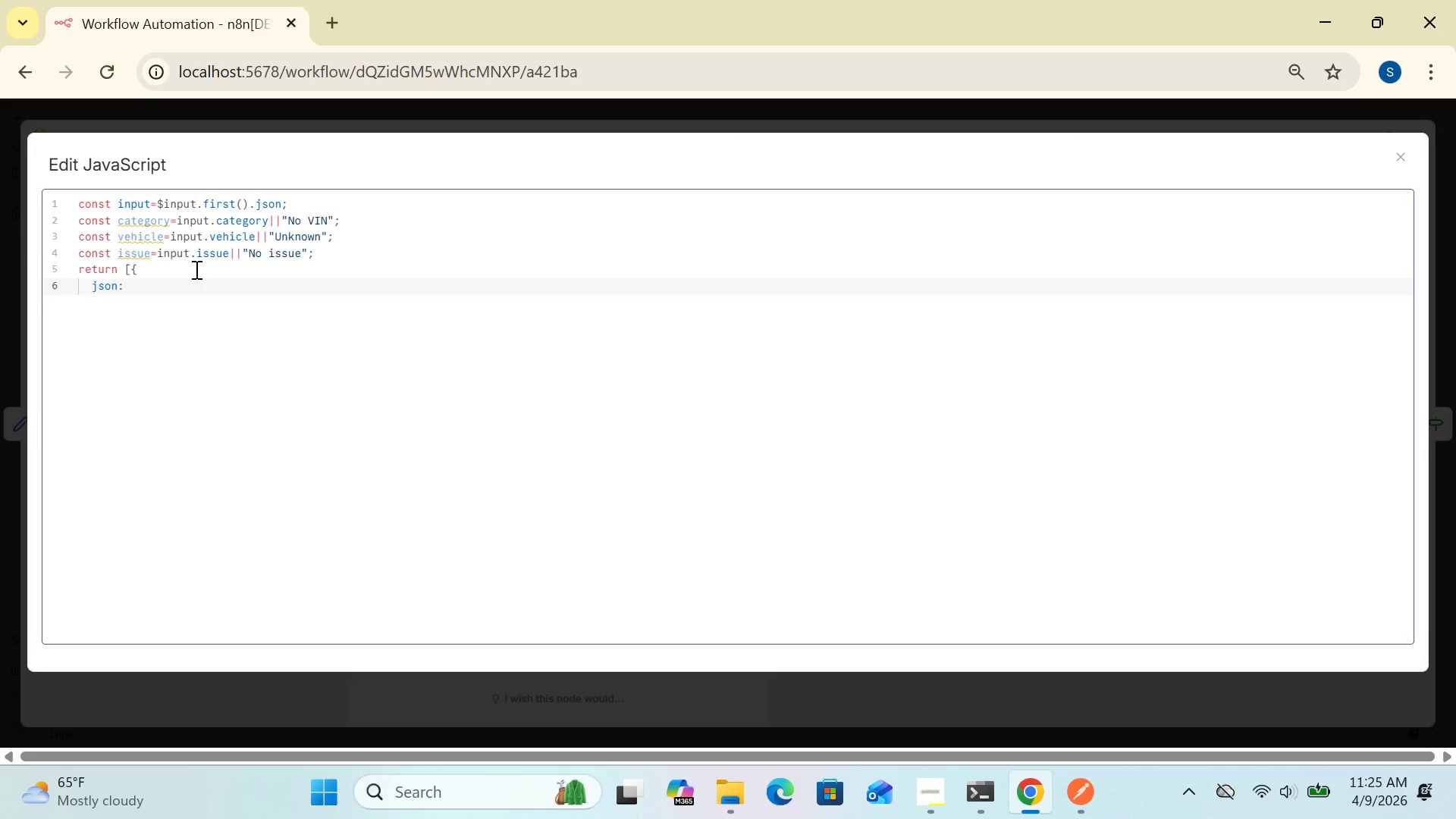 
key(Shift+BracketLeft)
 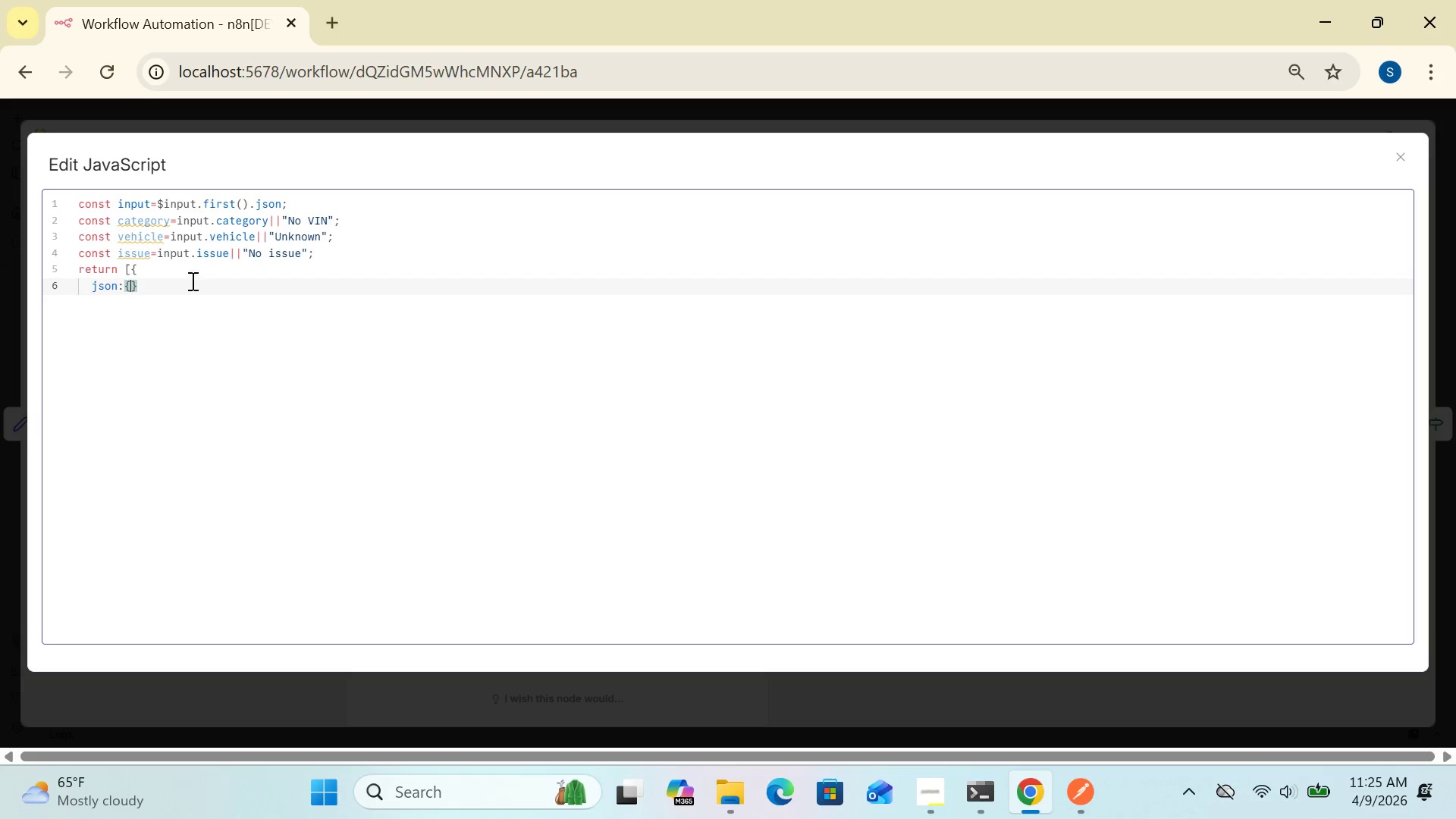 
left_click([180, 290])
 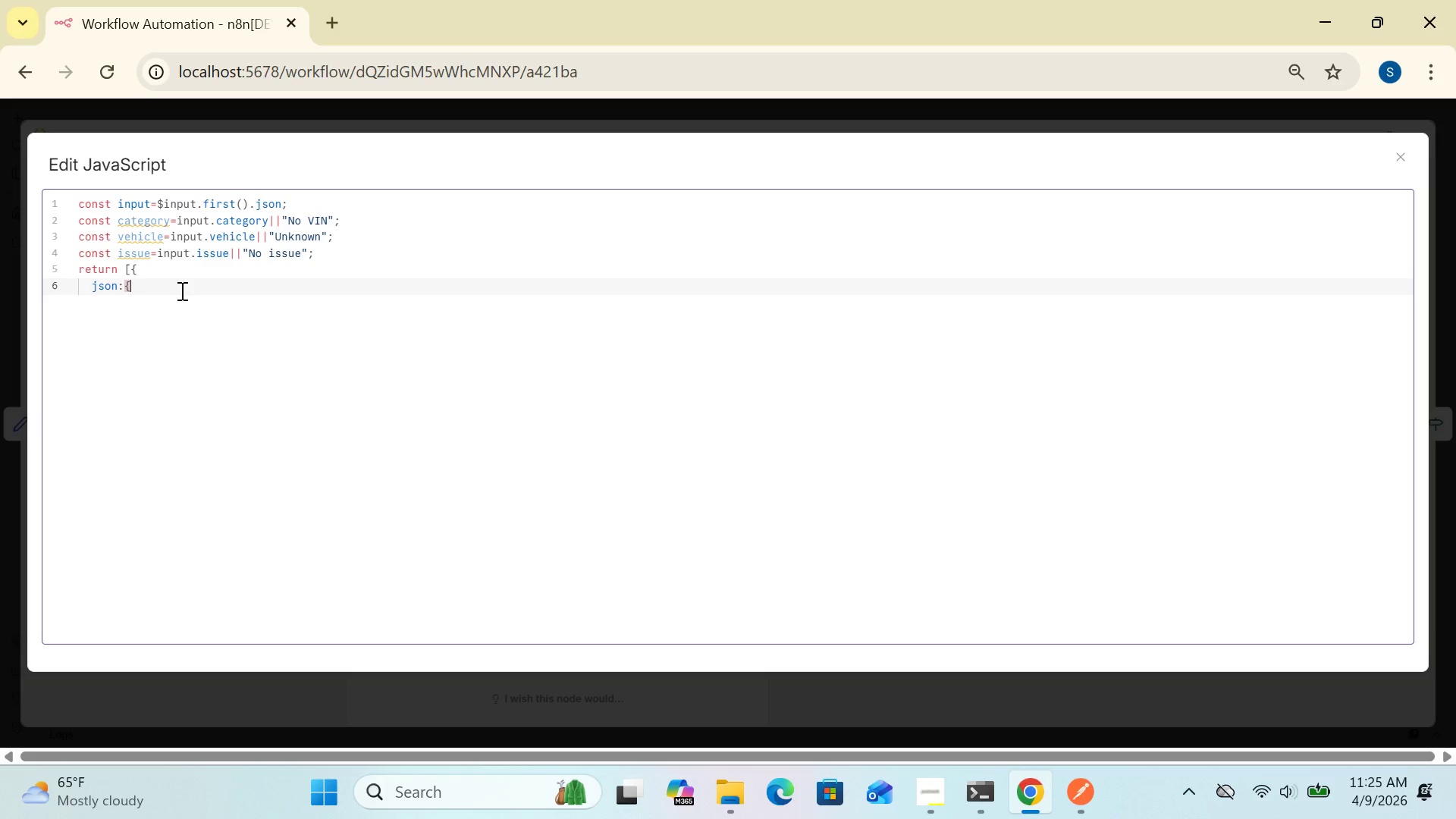 
key(Backspace)
 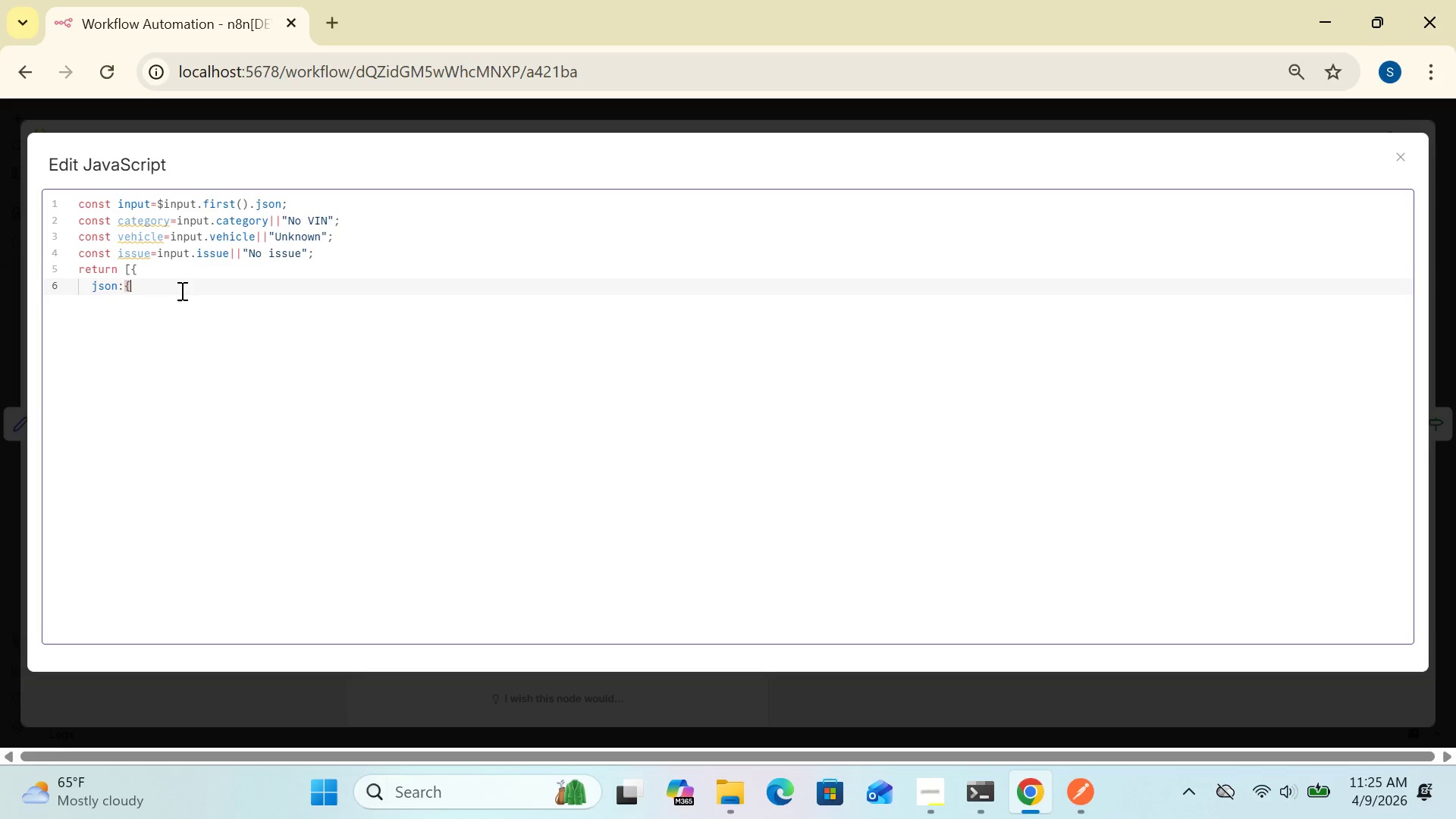 
key(Enter)
 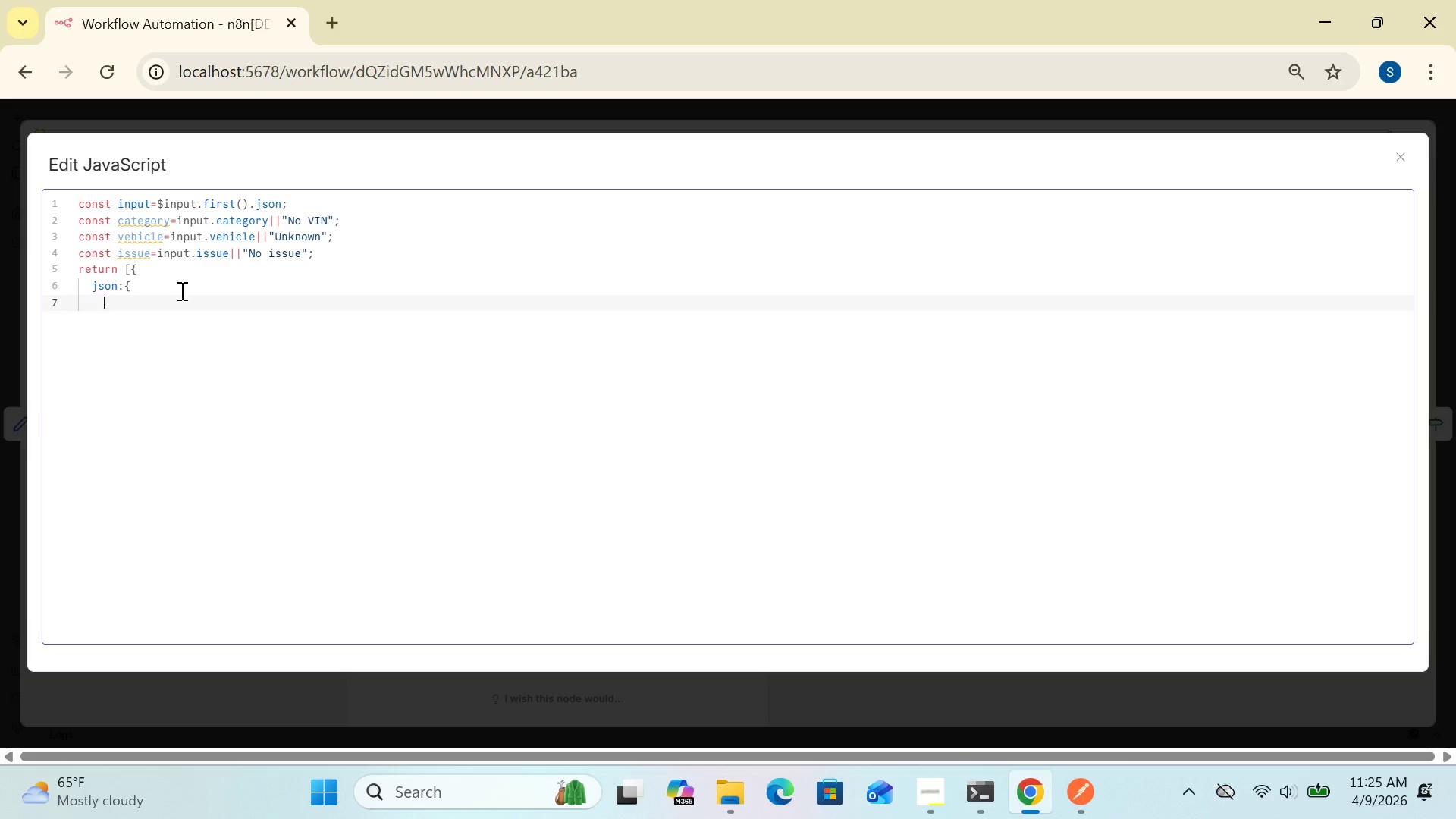 
type(category)
 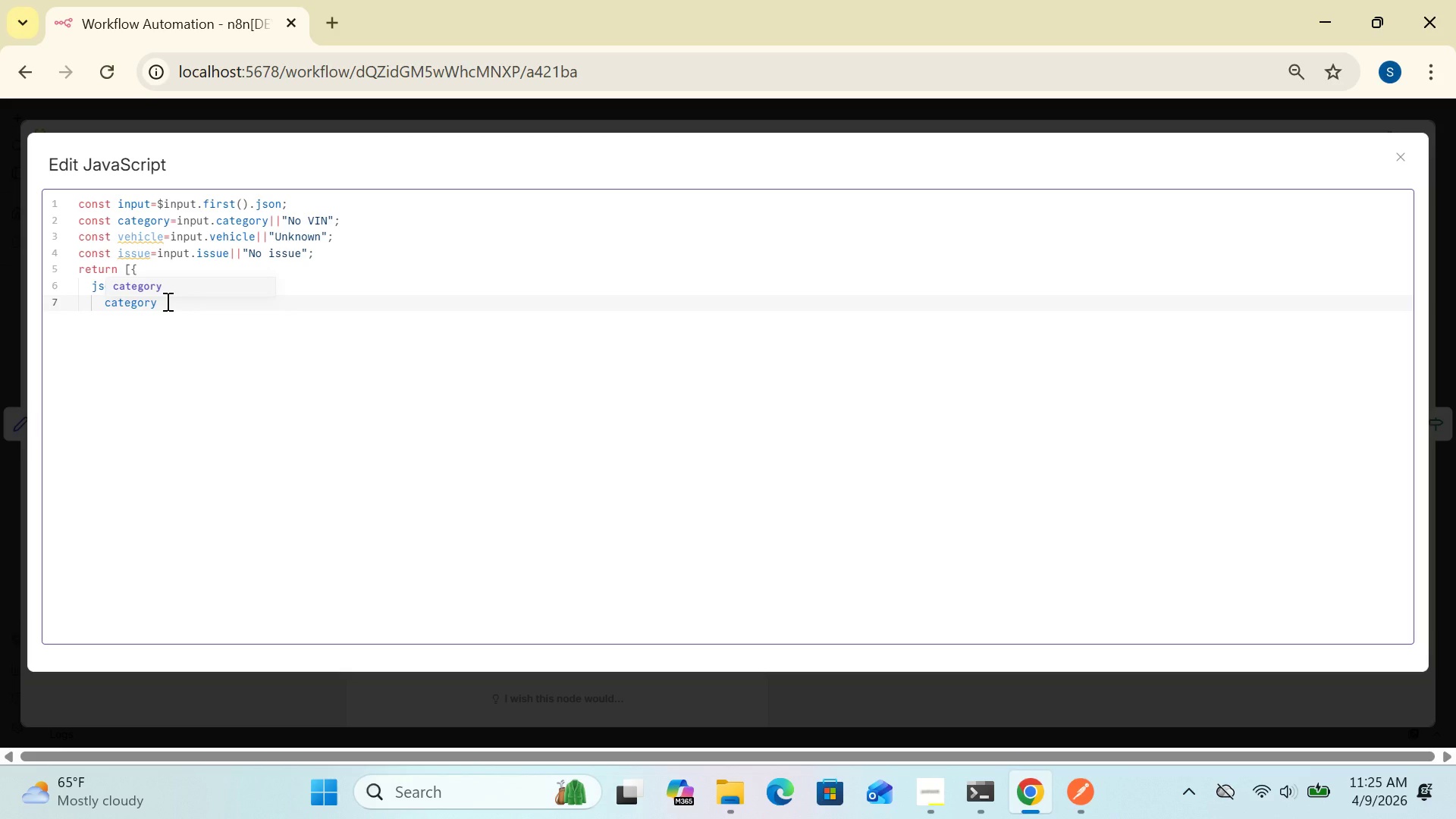 
wait(8.2)
 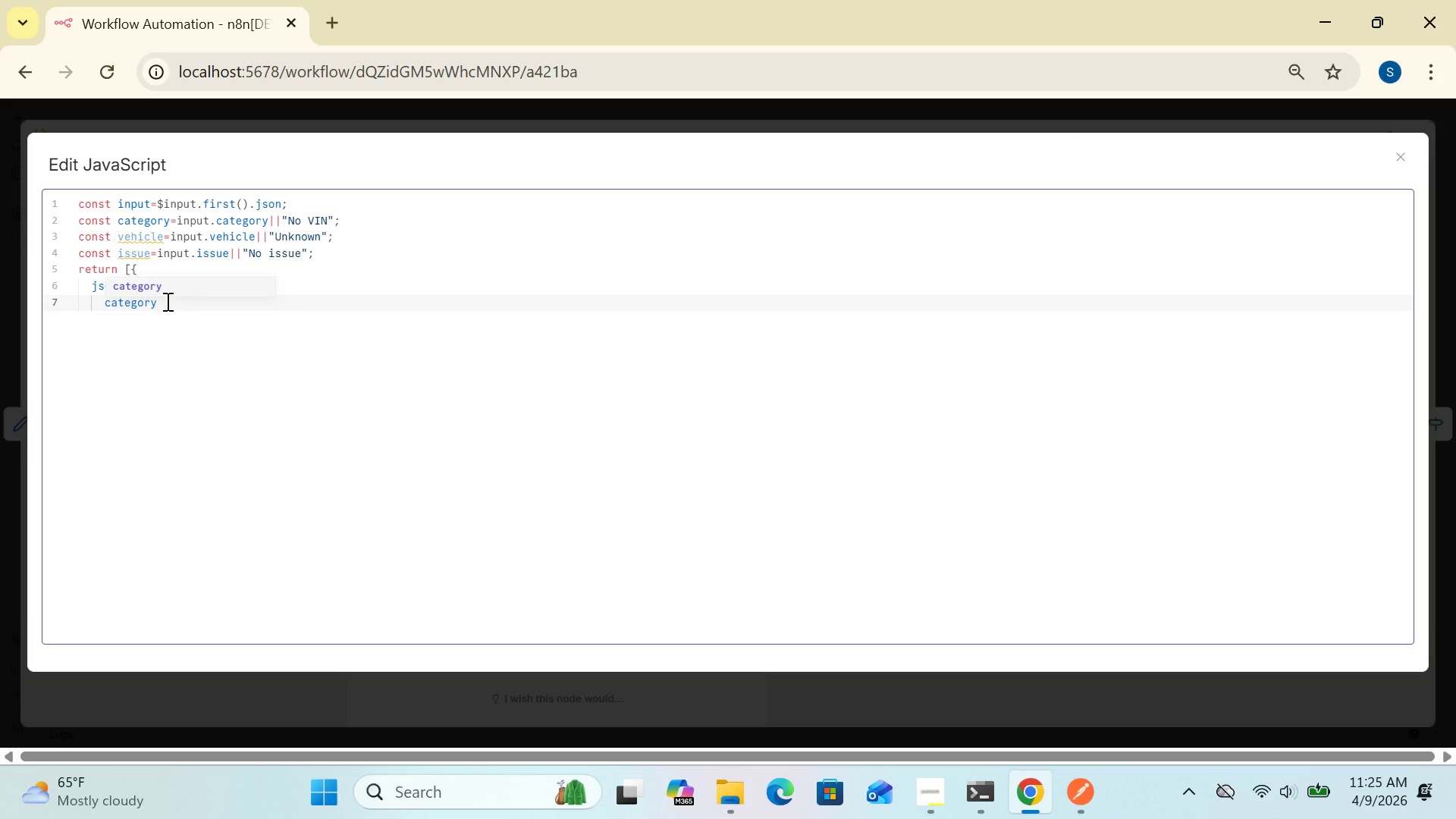 
key(Comma)
 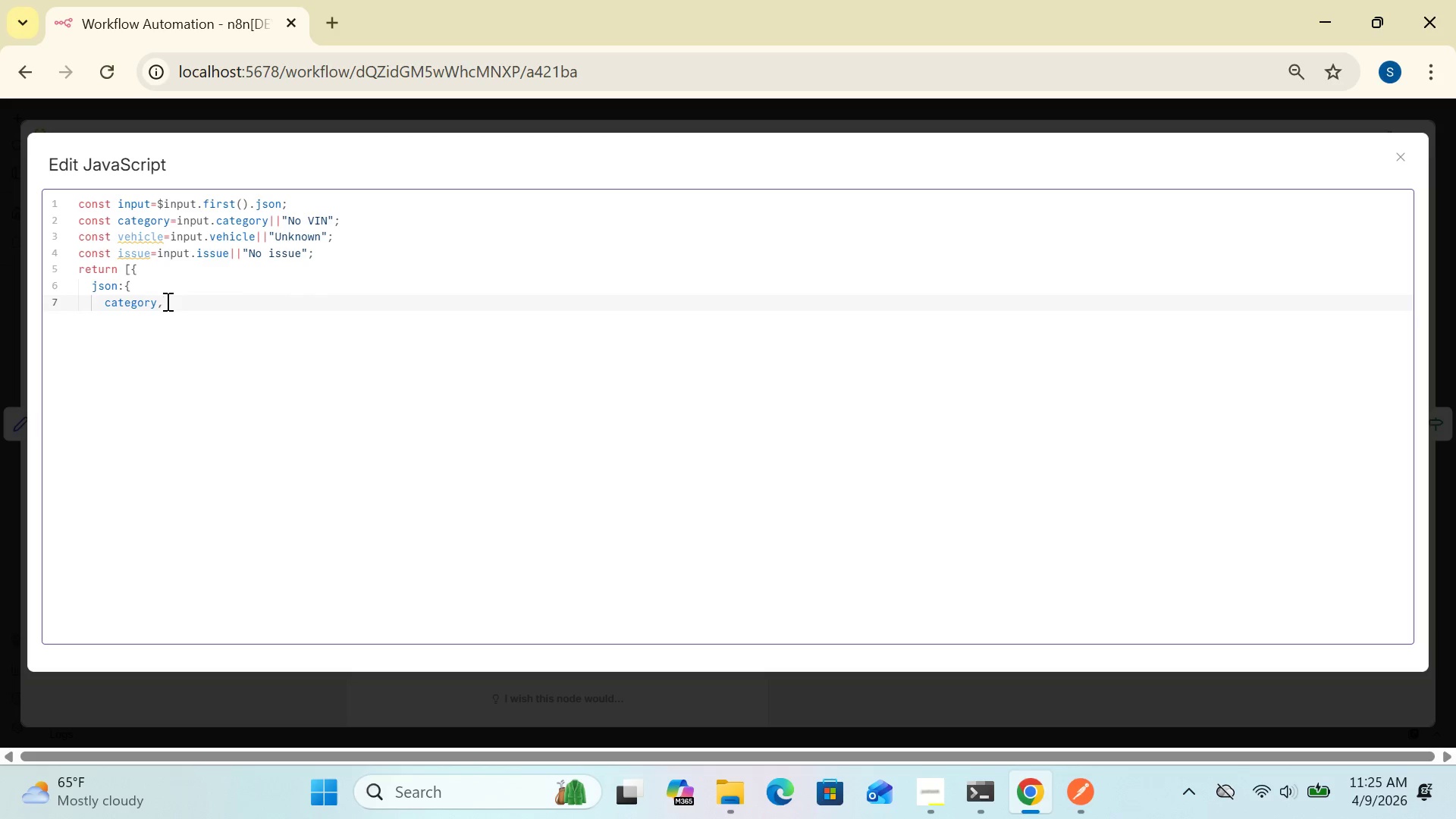 
key(Enter)
 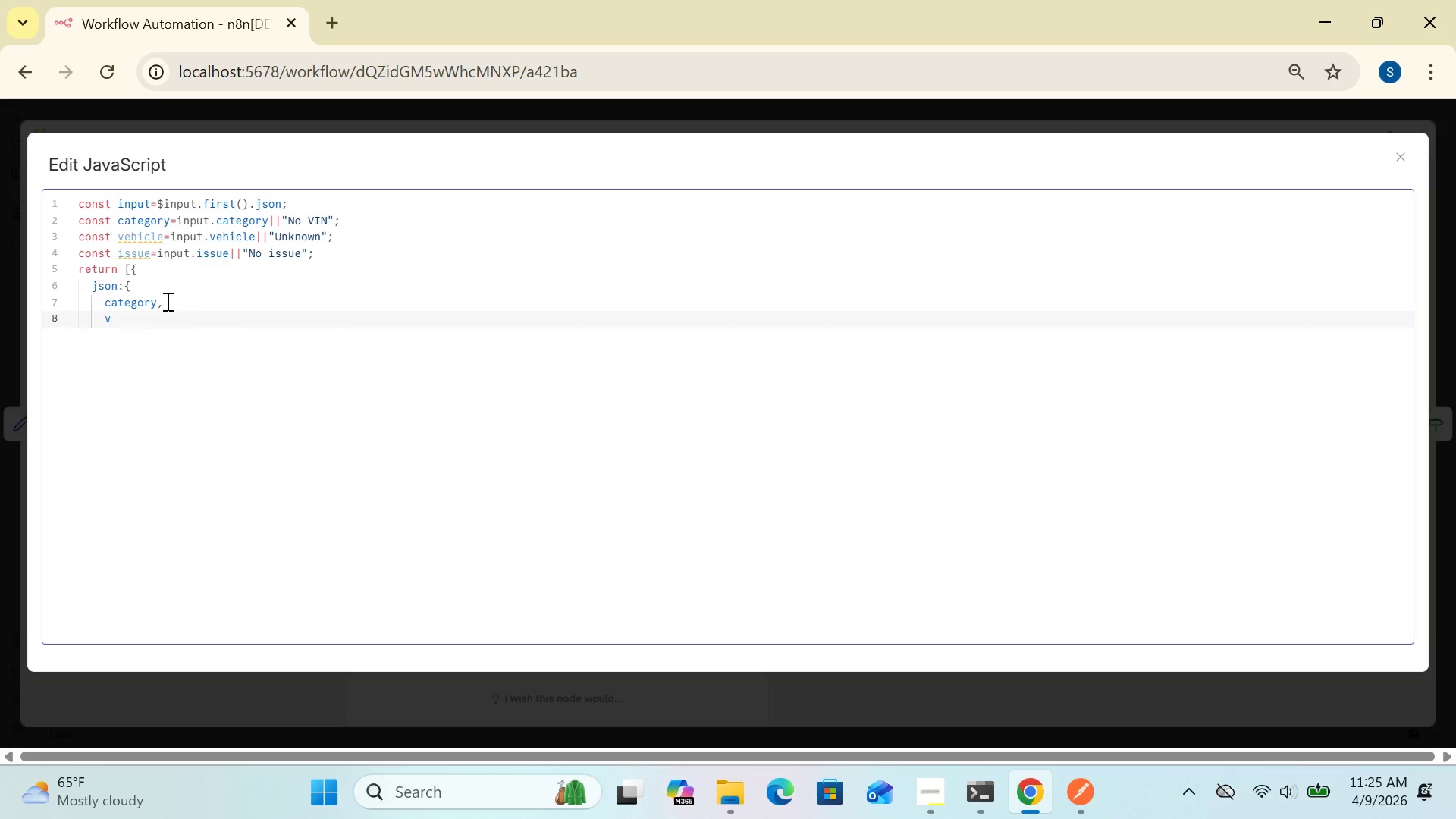 
type(vin,)
 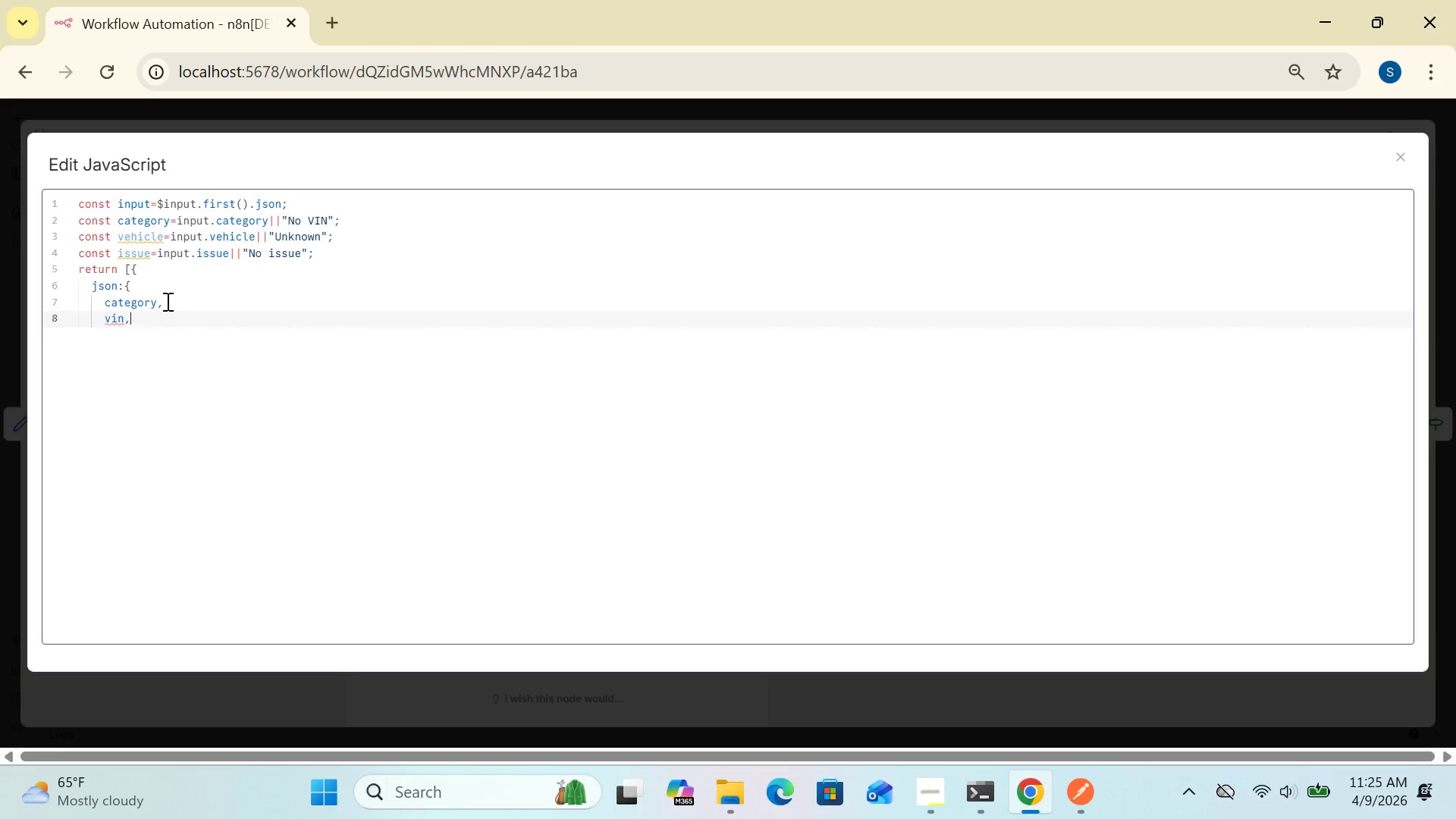 
key(Enter)
 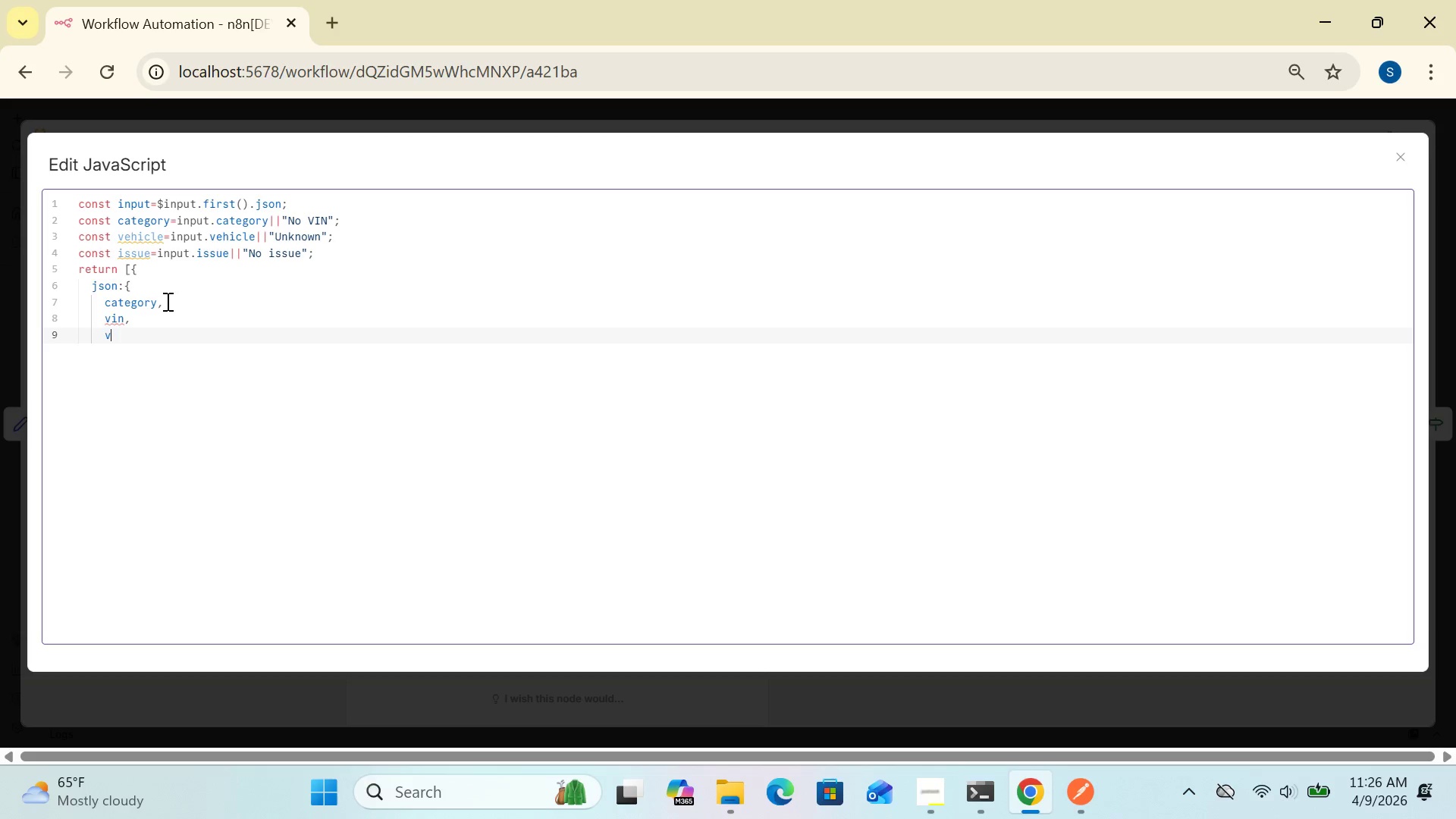 
type(vehicle,)
 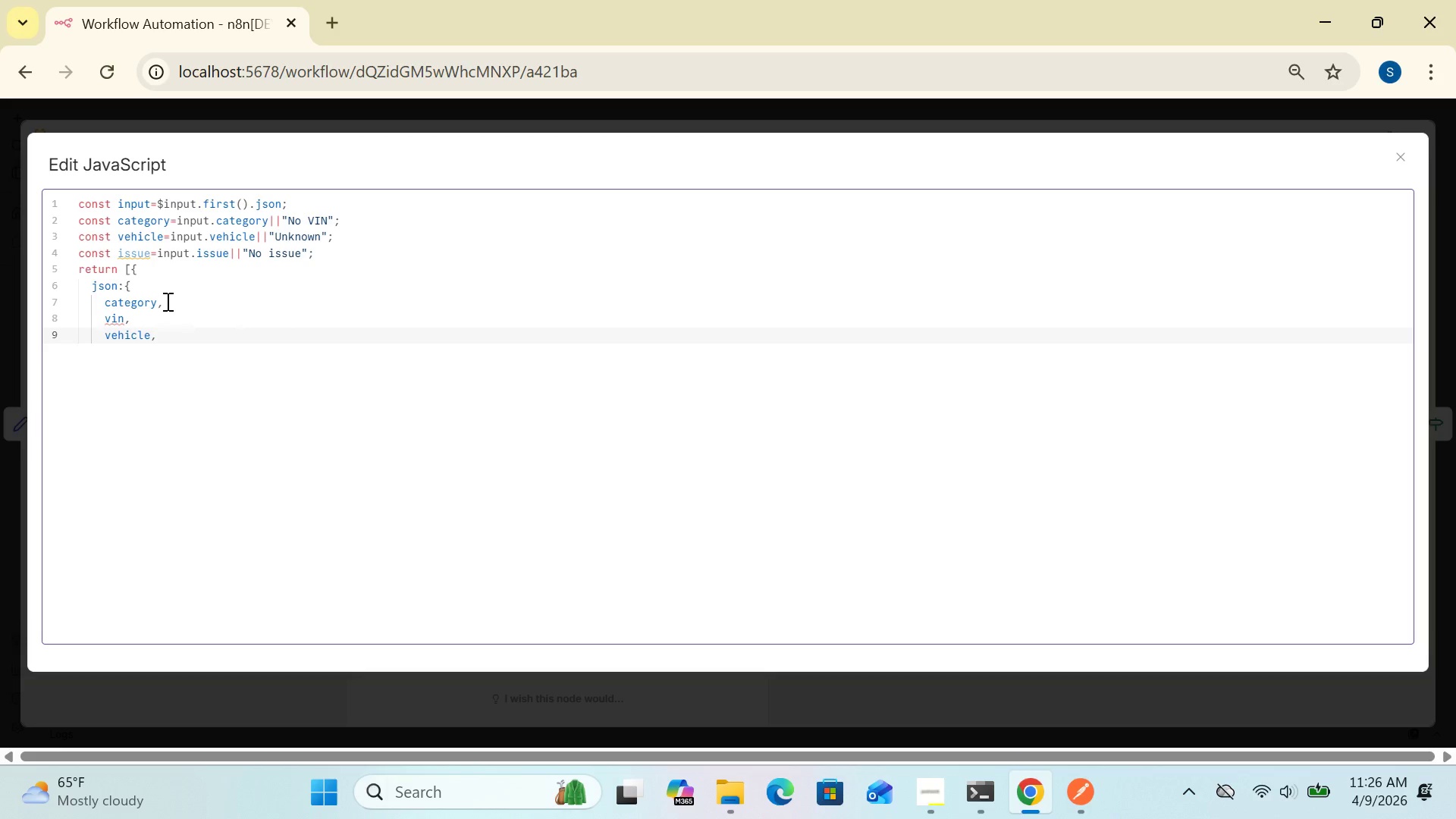 
key(Enter)
 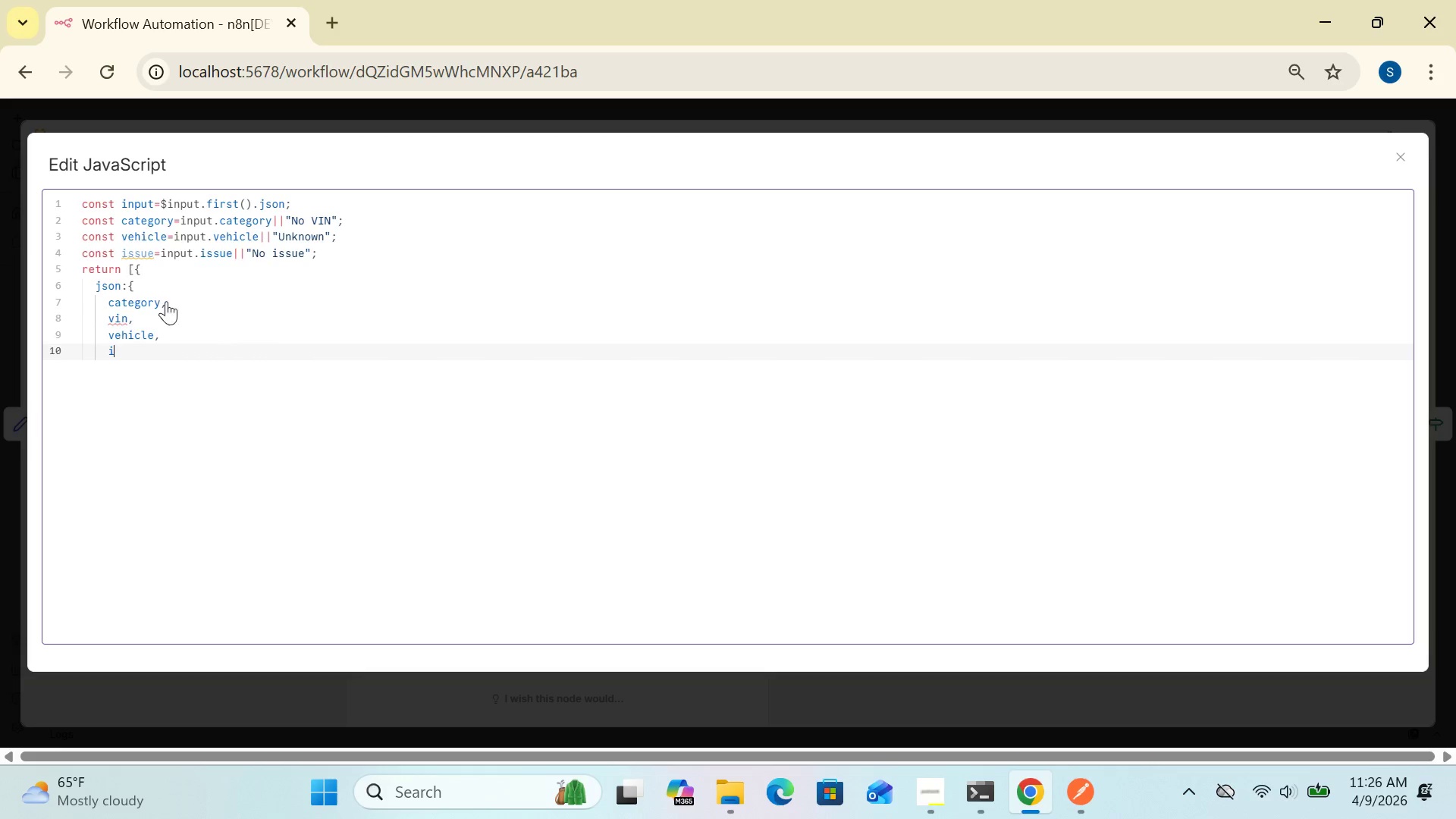 
type(issue,)
 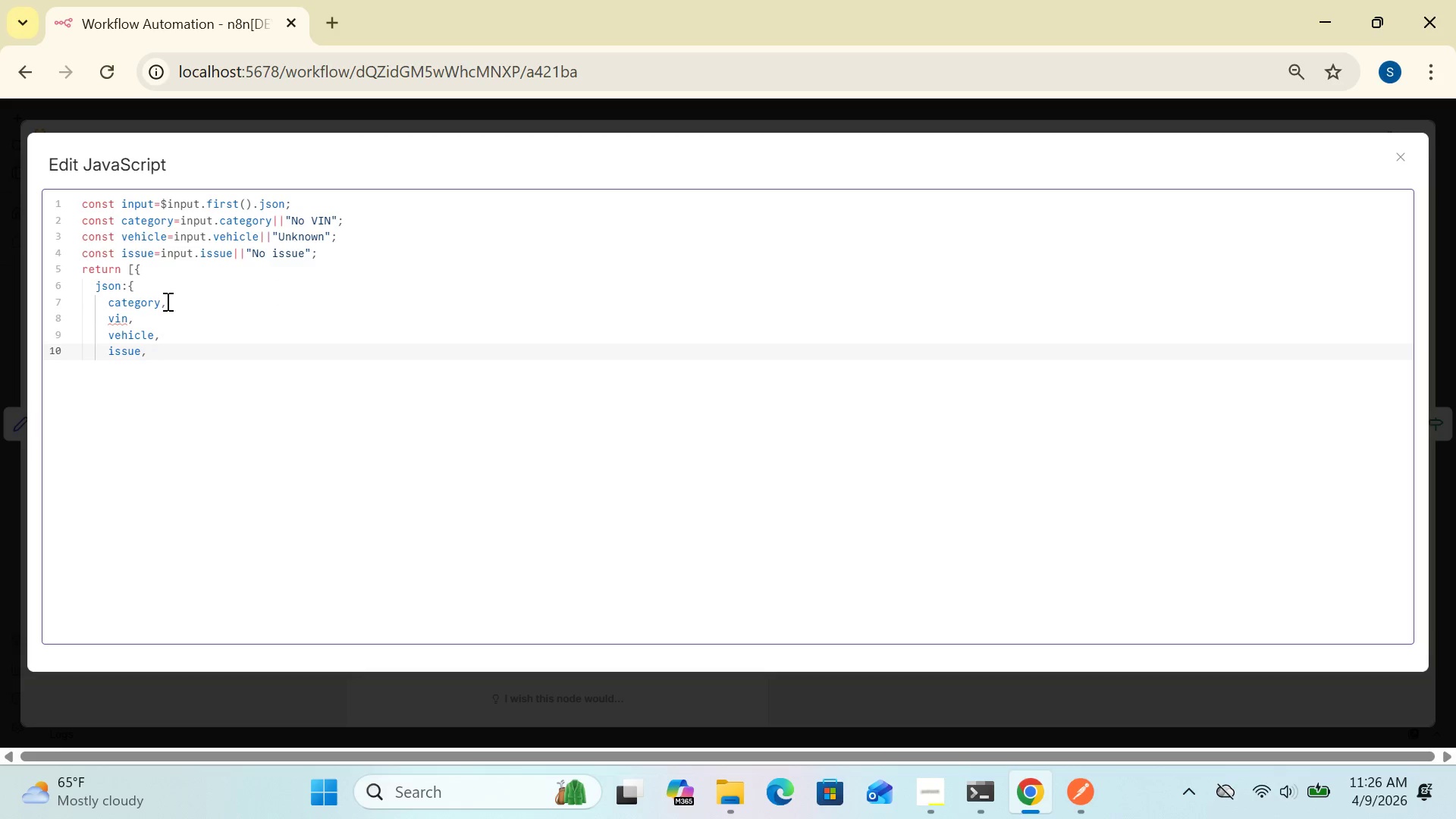 
key(Enter)
 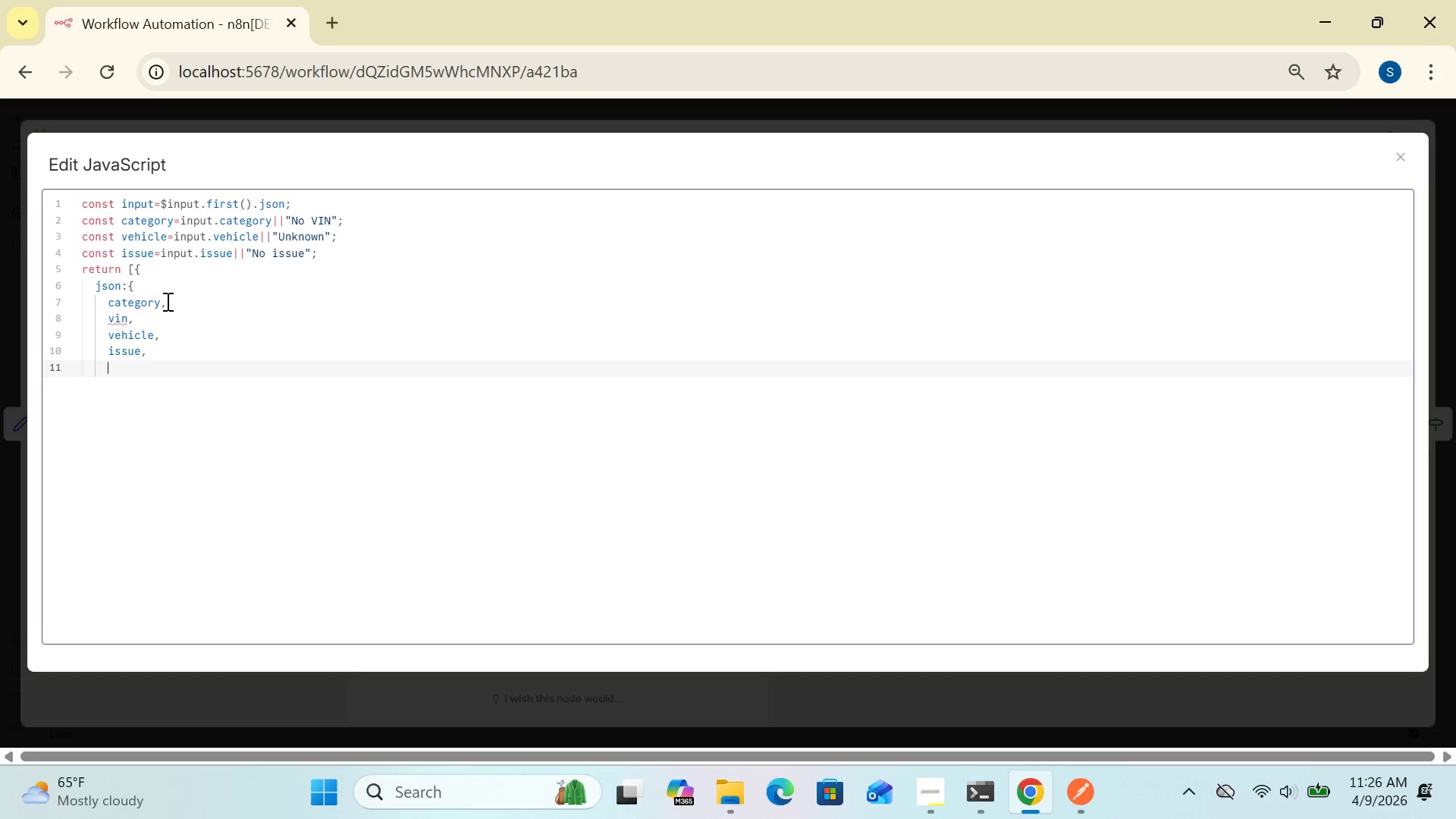 
type(is)
 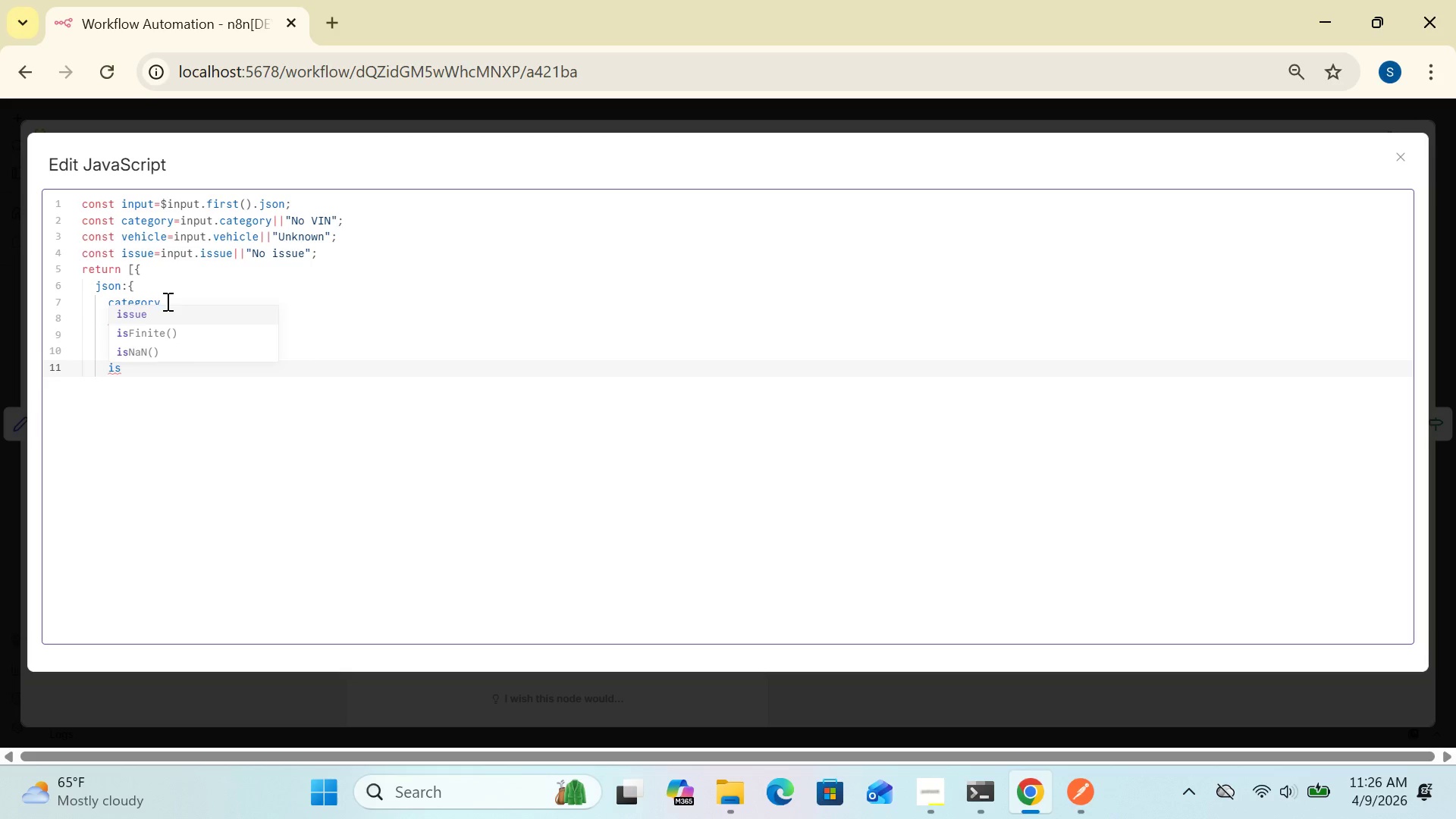 
hold_key(key=CapsLock, duration=0.86)
 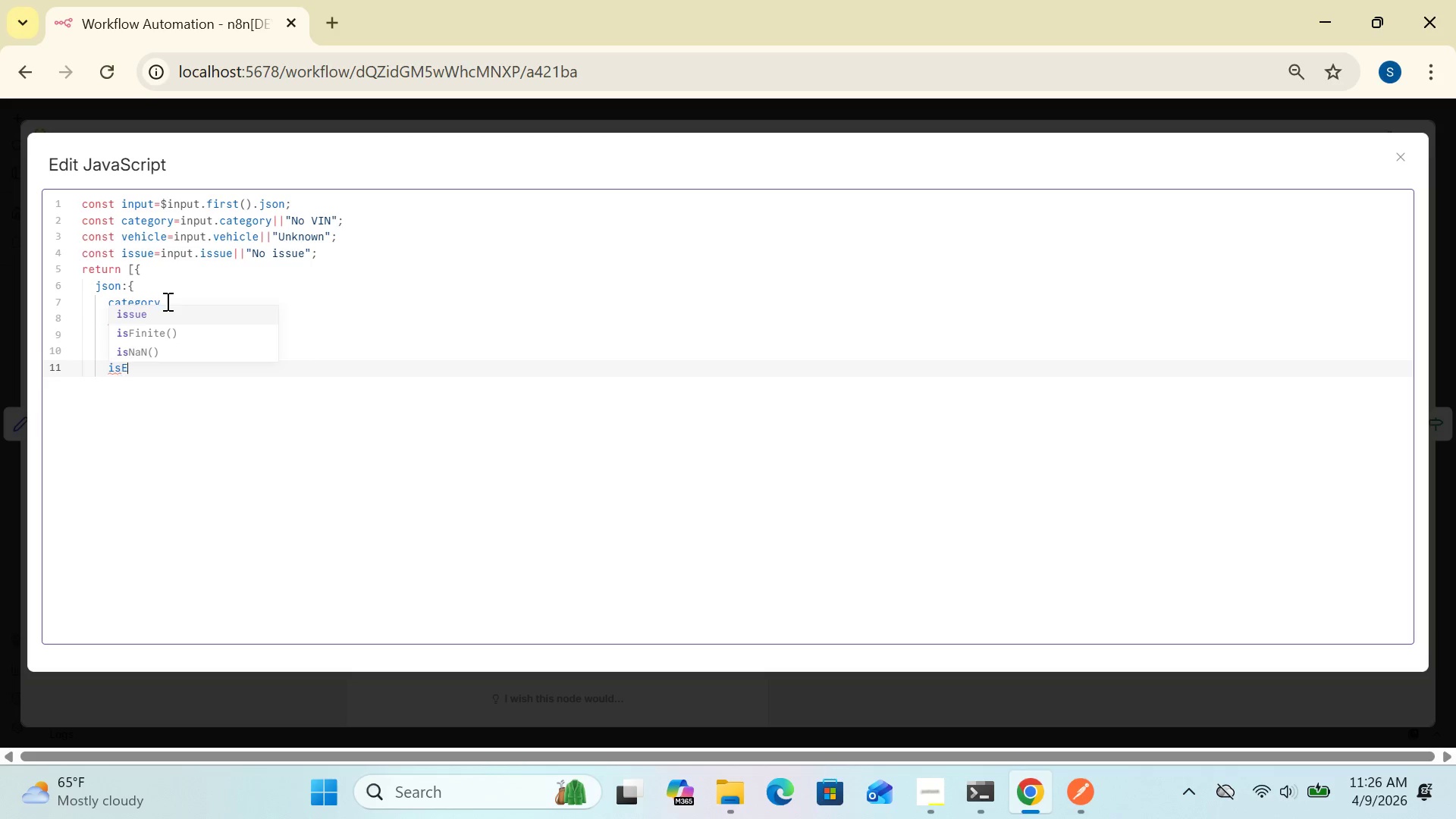 
type(Electrical;)
key(Backspace)
type(:)
 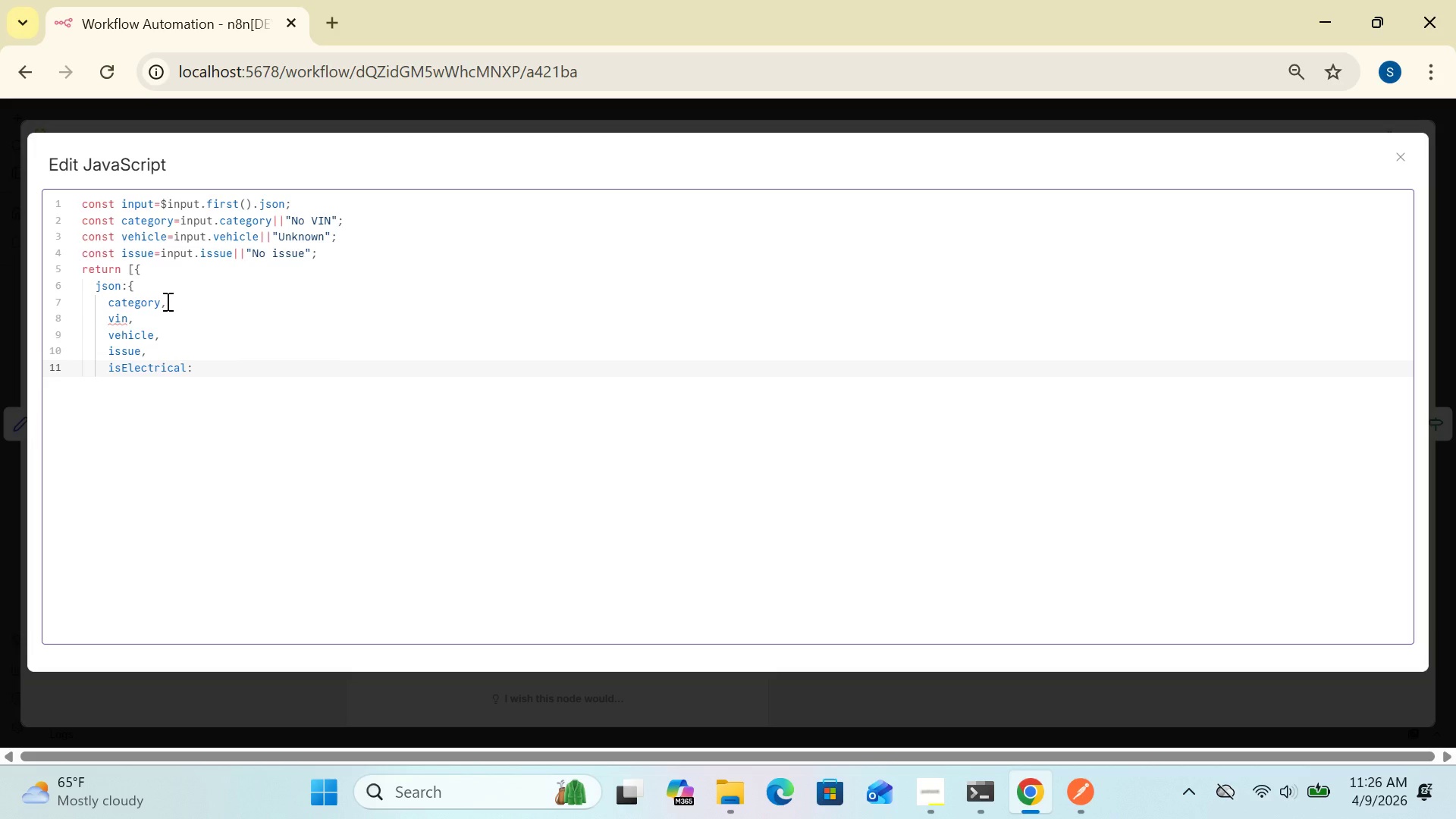 
wait(7.5)
 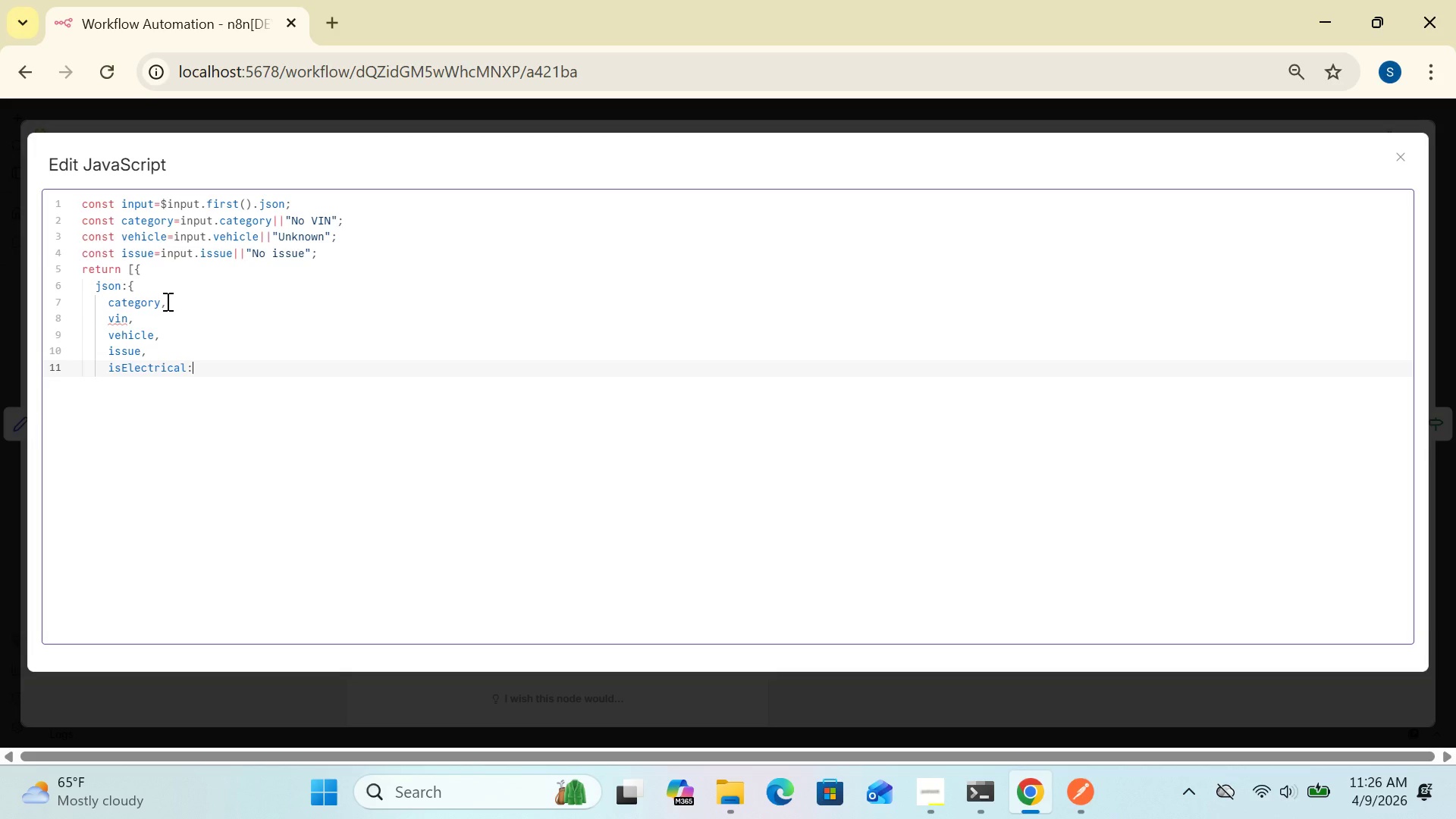 
type(category.toLowerCase()
 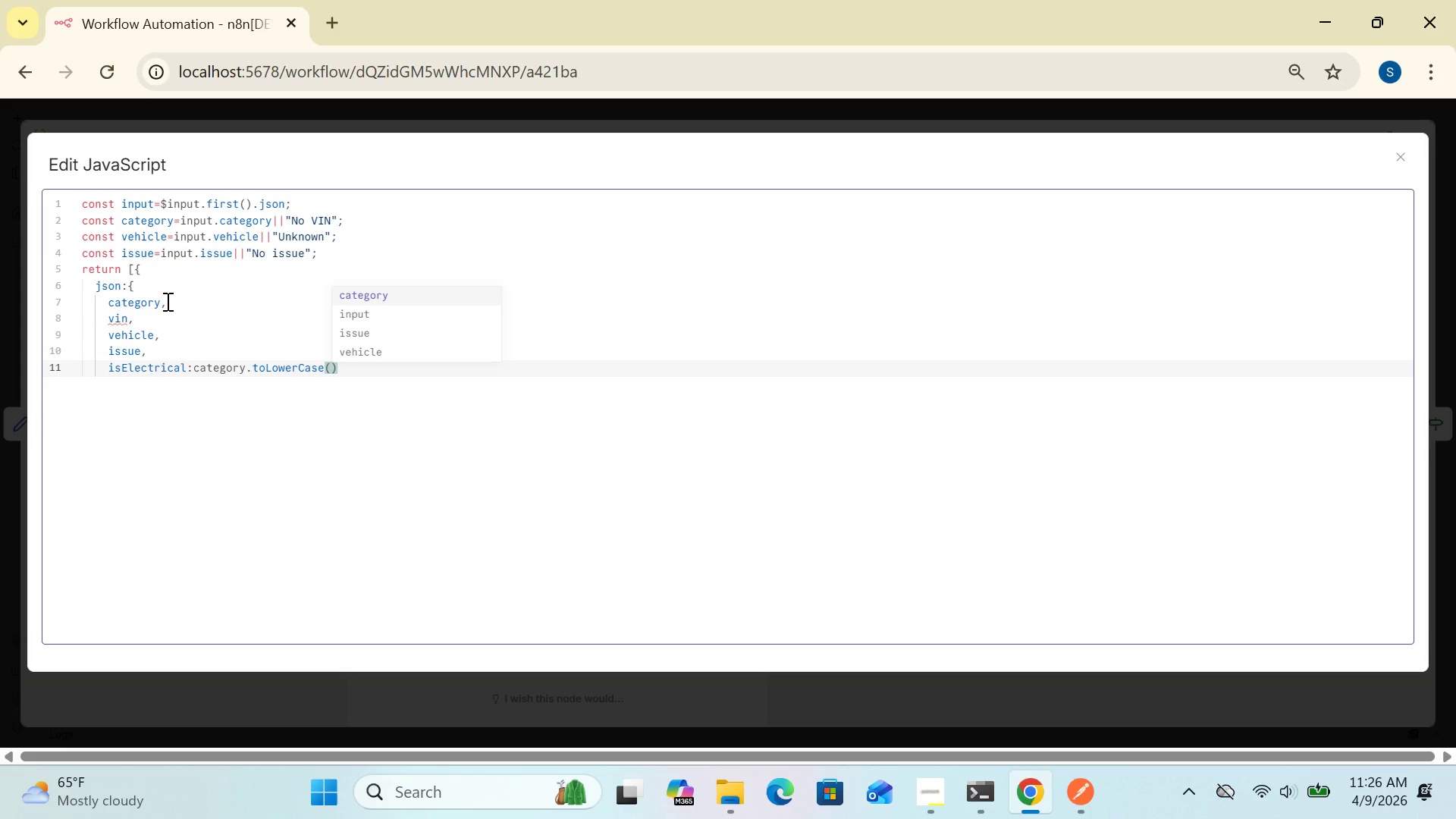 
left_click([341, 372])
 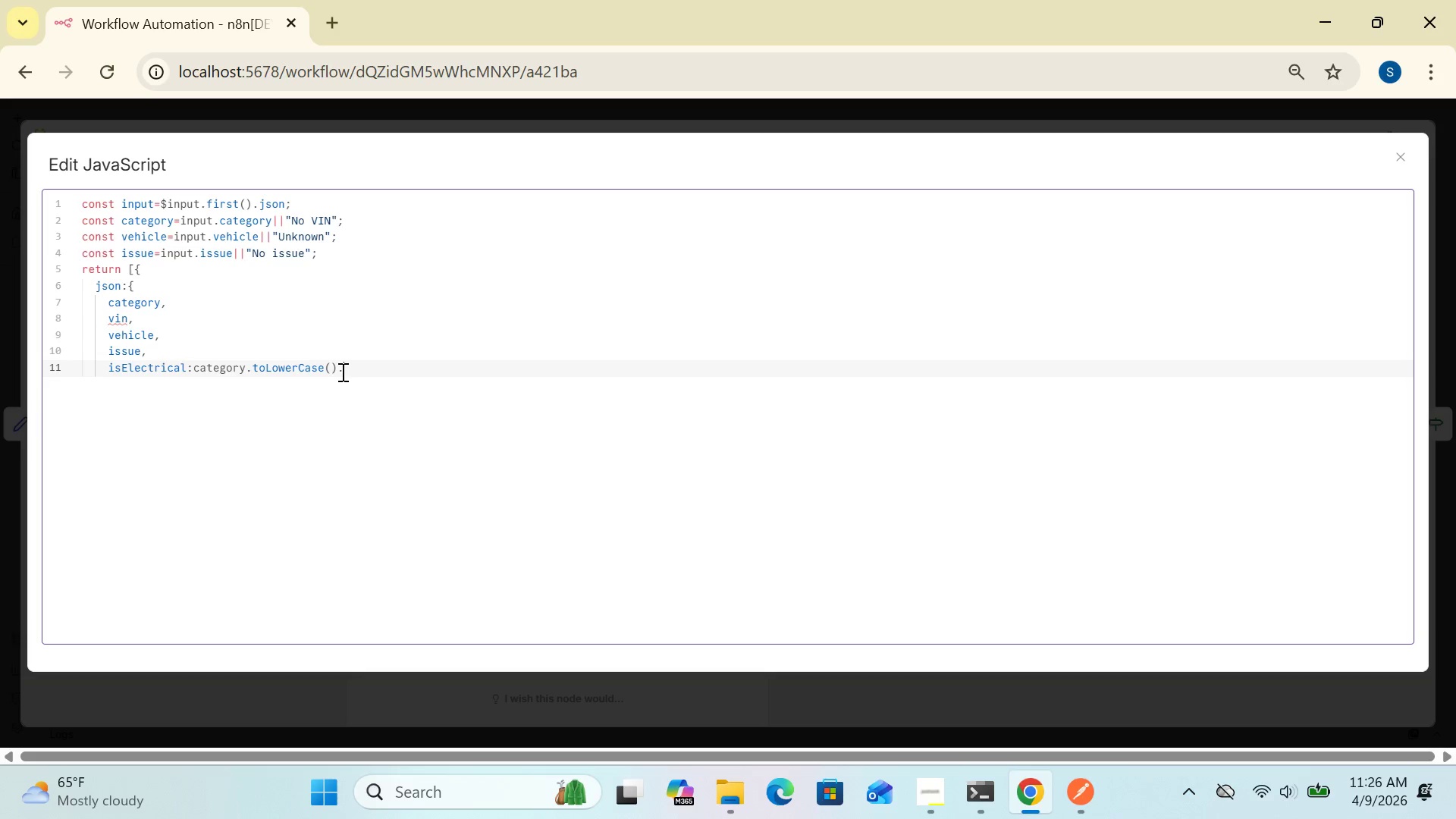 
type(.includes)
 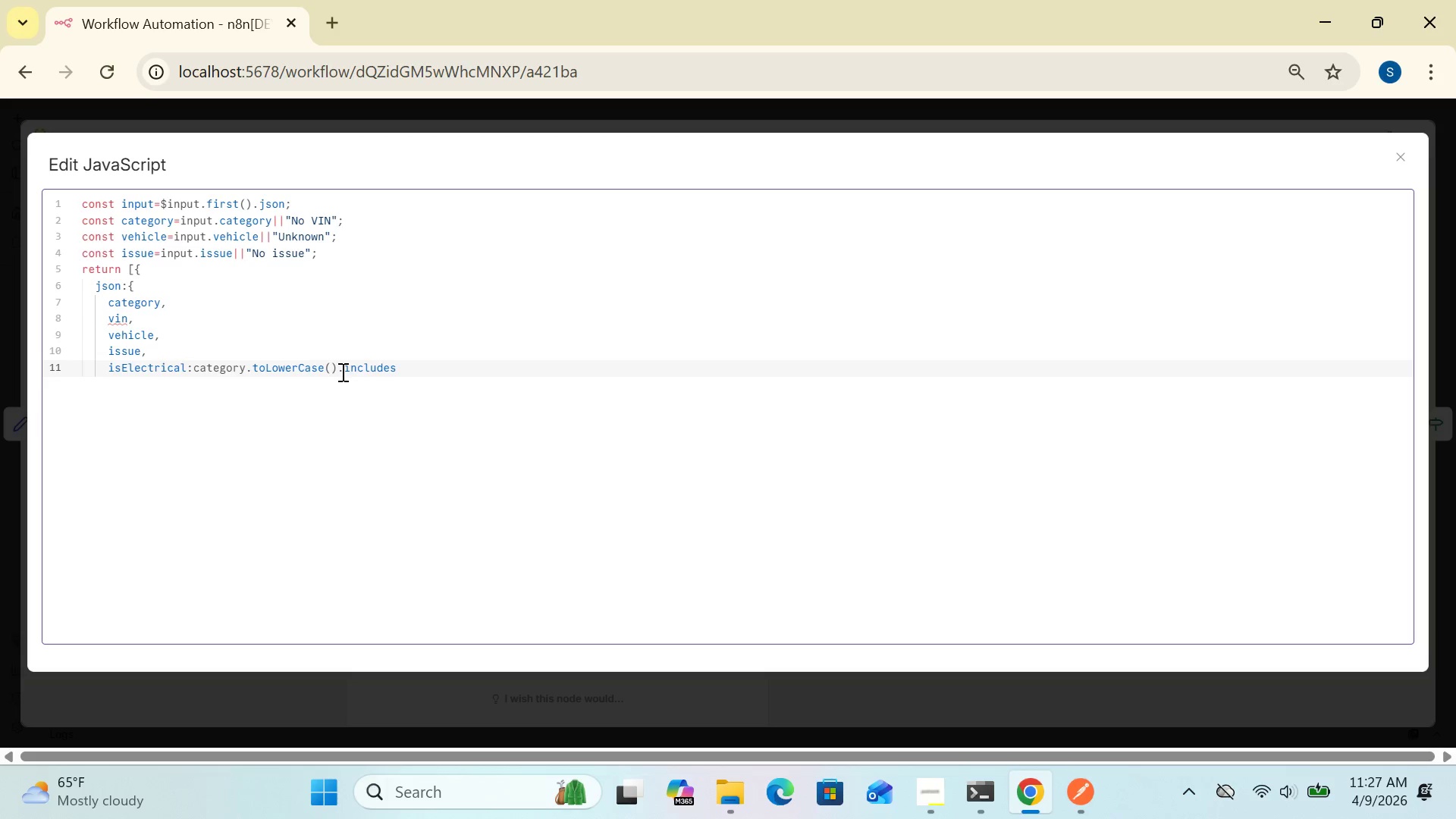 
type(("electrical)
 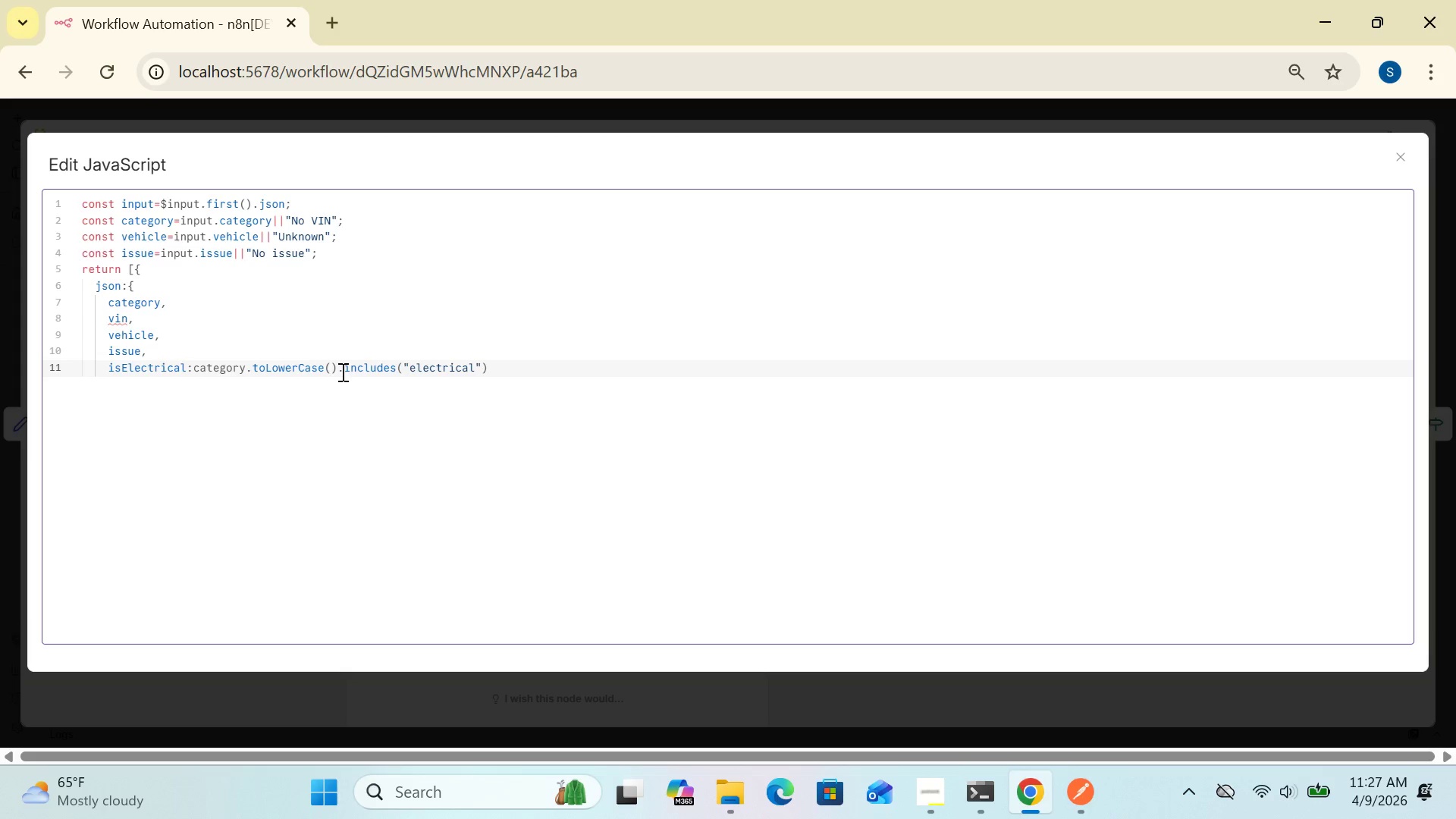 
left_click([491, 368])
 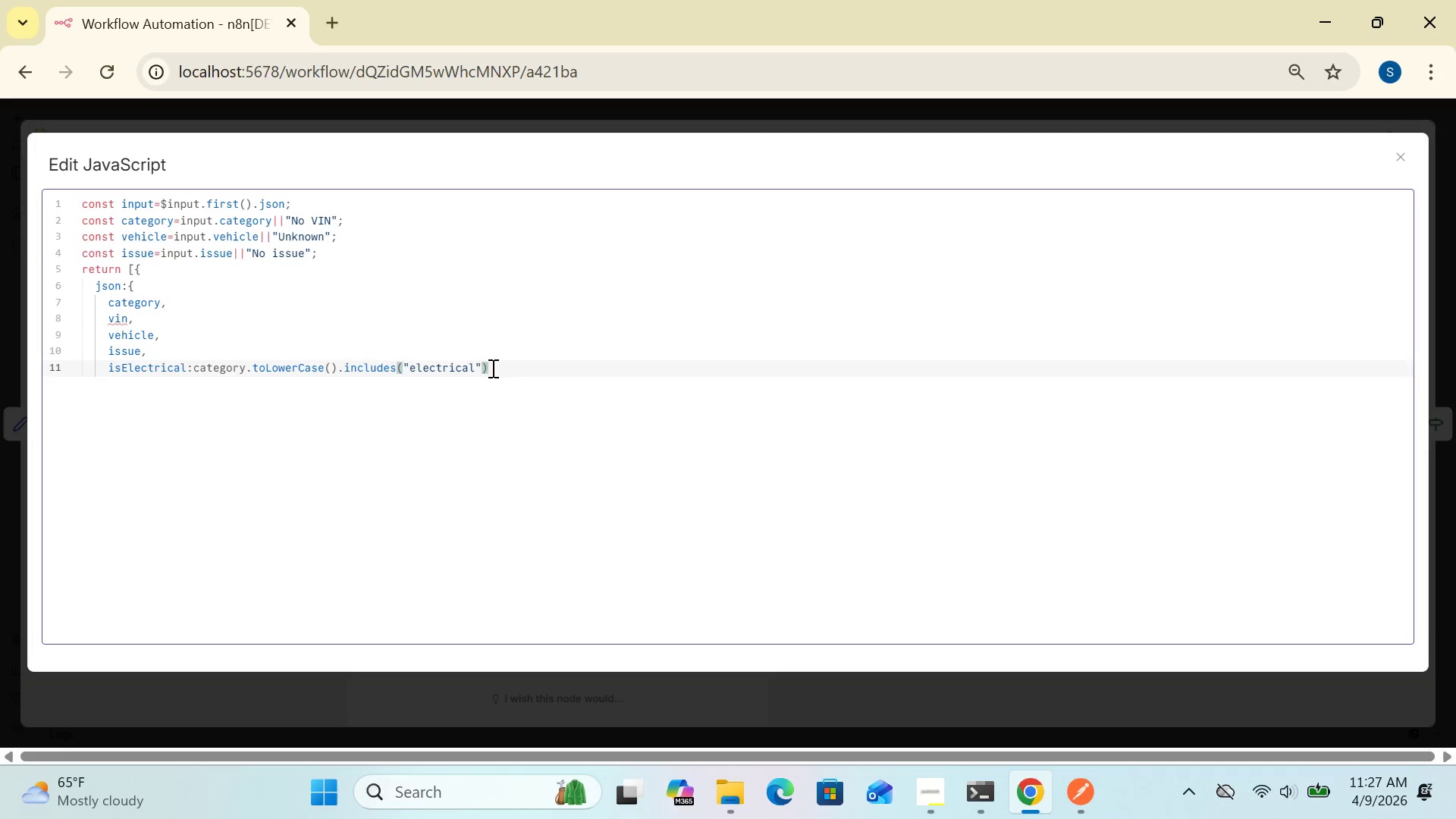 
key(Enter)
 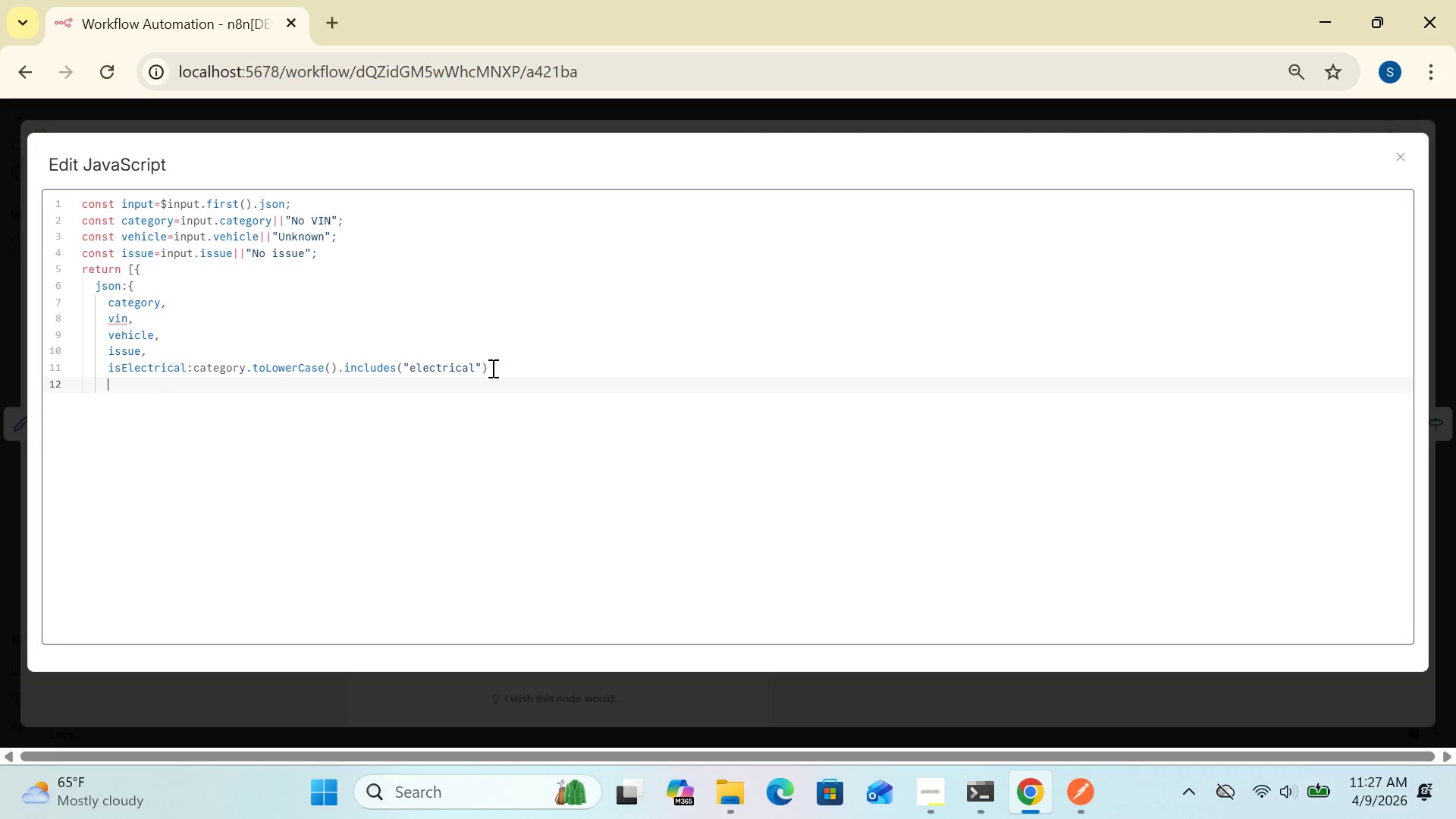 
key(Shift+BracketRight)
 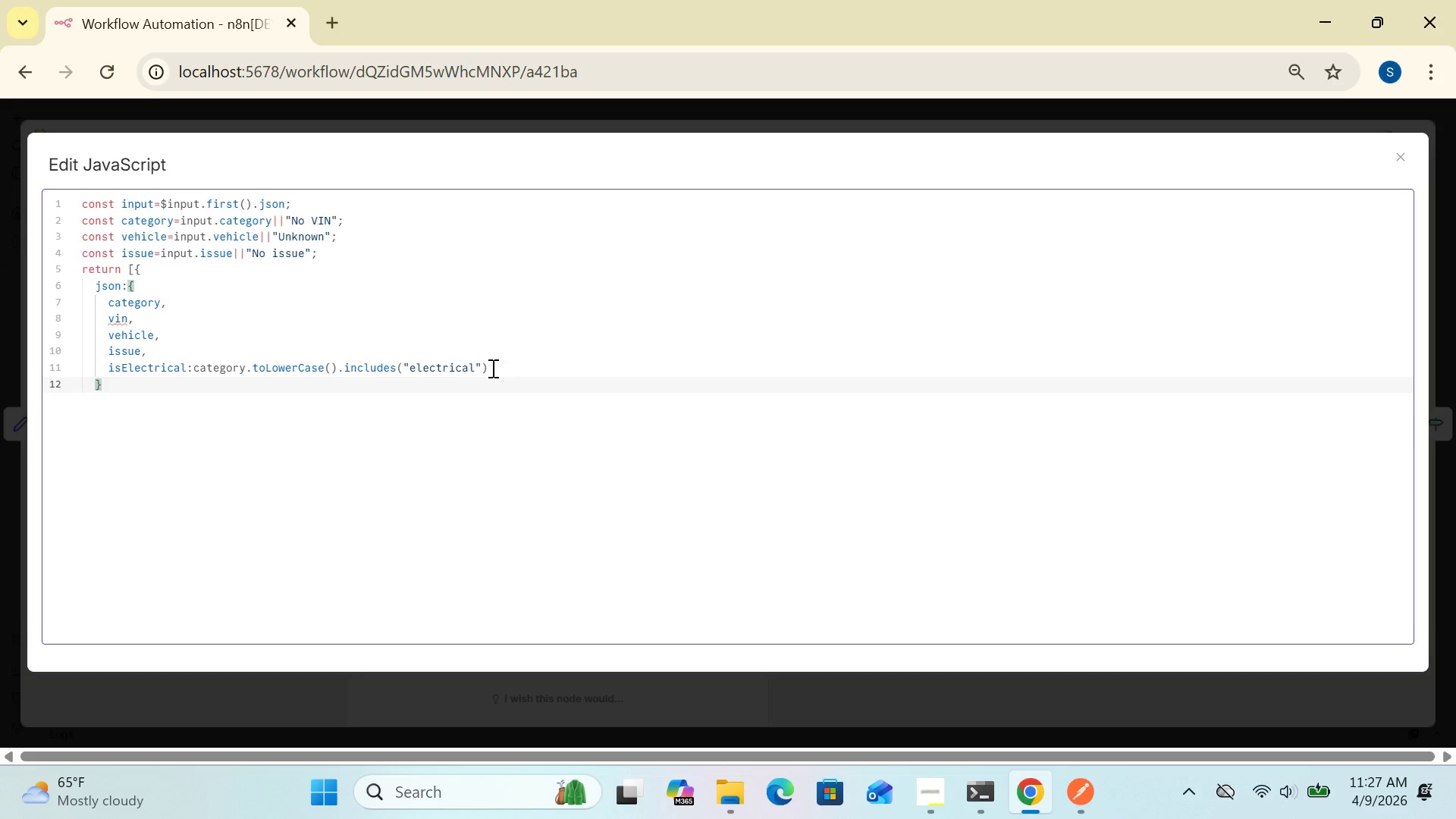 
key(Enter)
 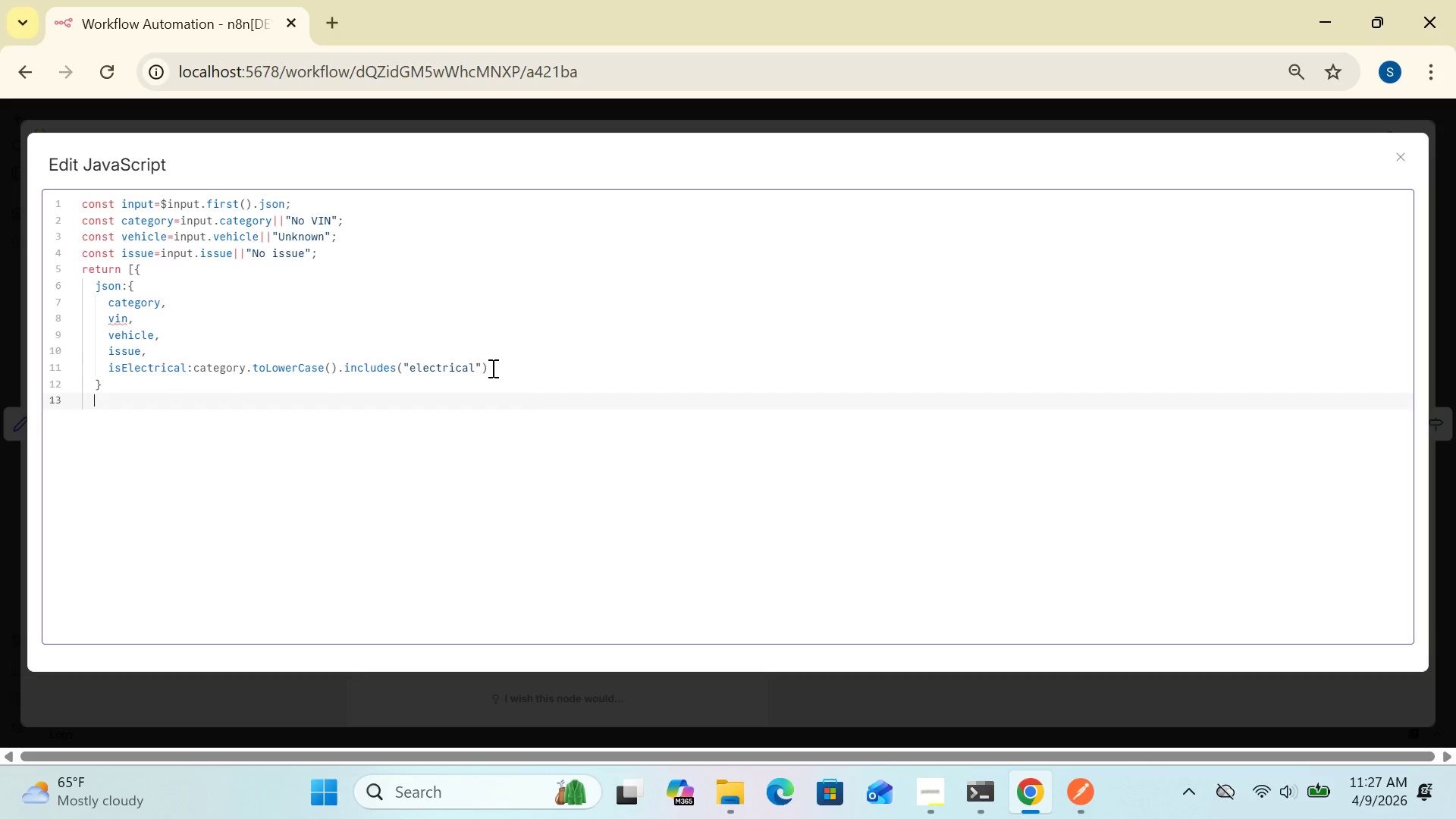 
key(Shift+BracketRight)
 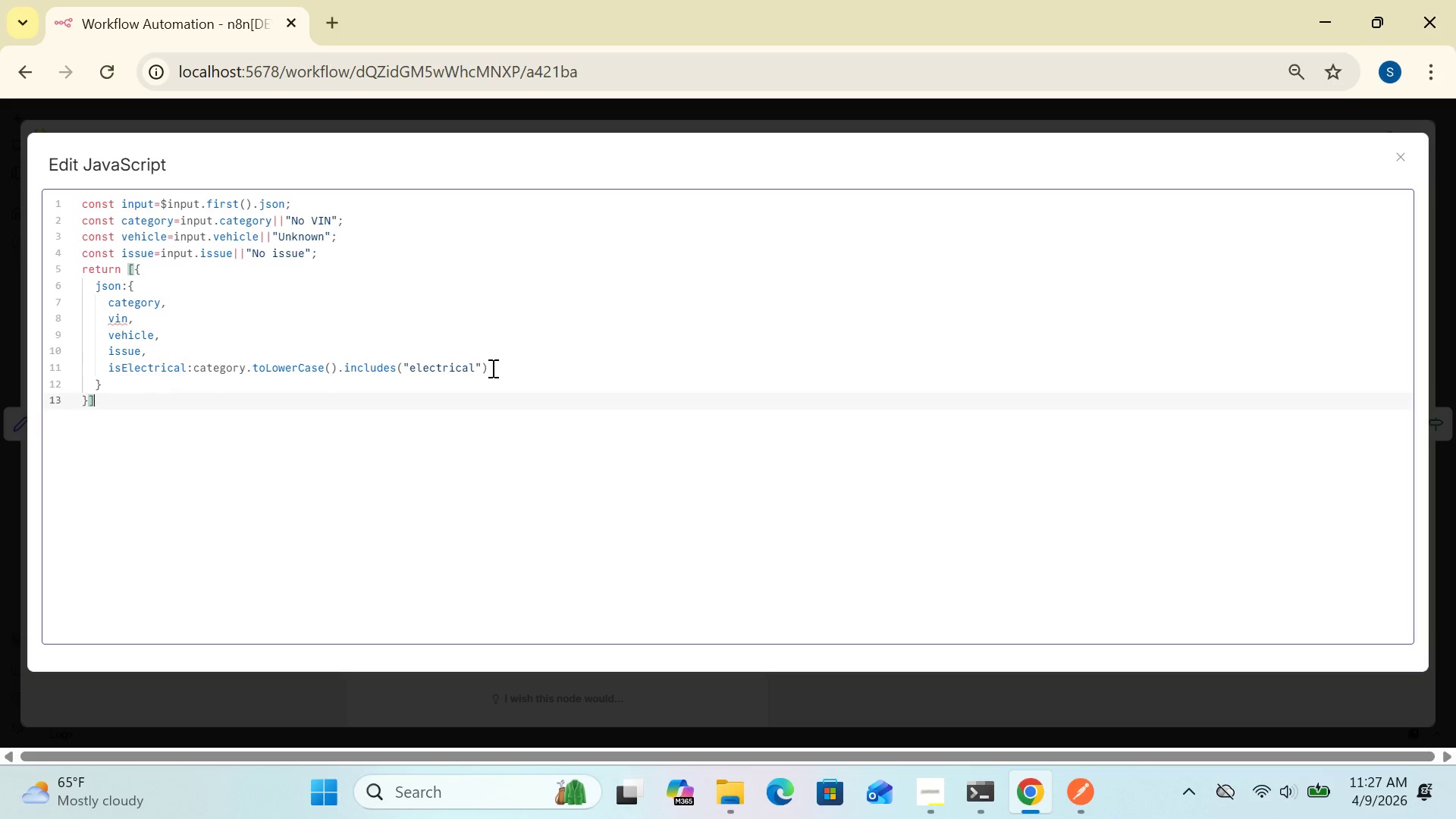 
key(BracketRight)
 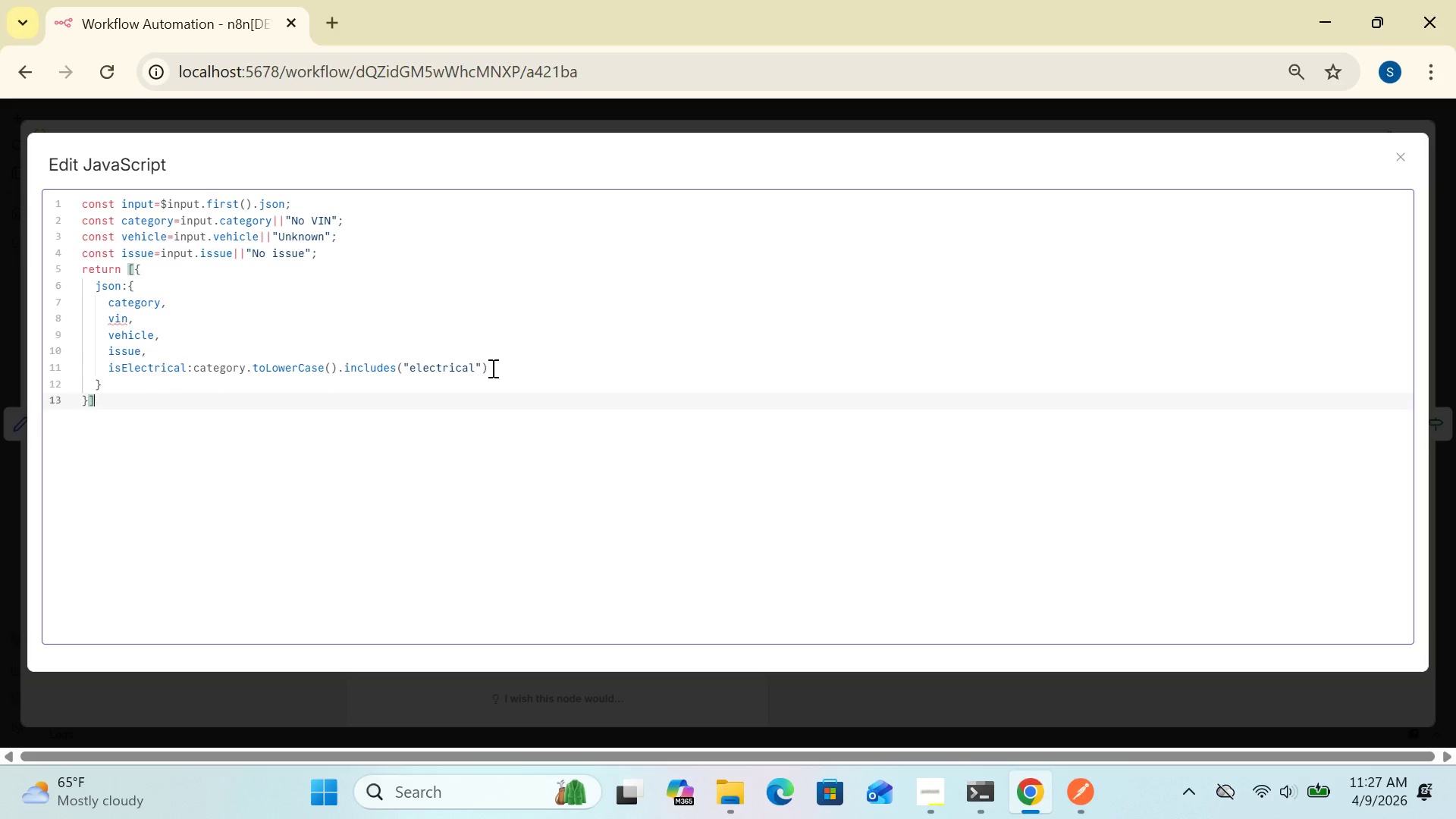 
key(Semicolon)
 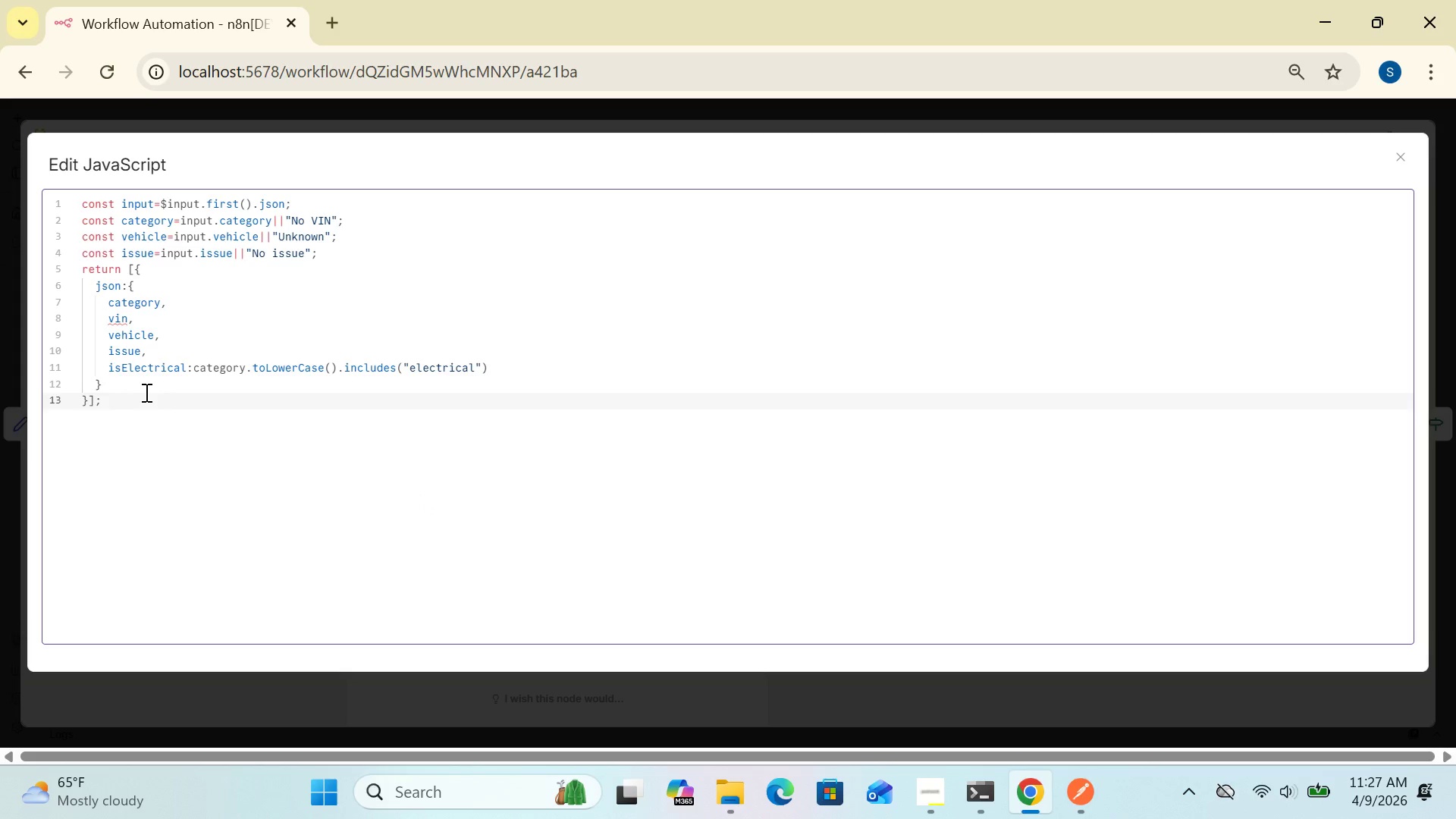 
wait(23.67)
 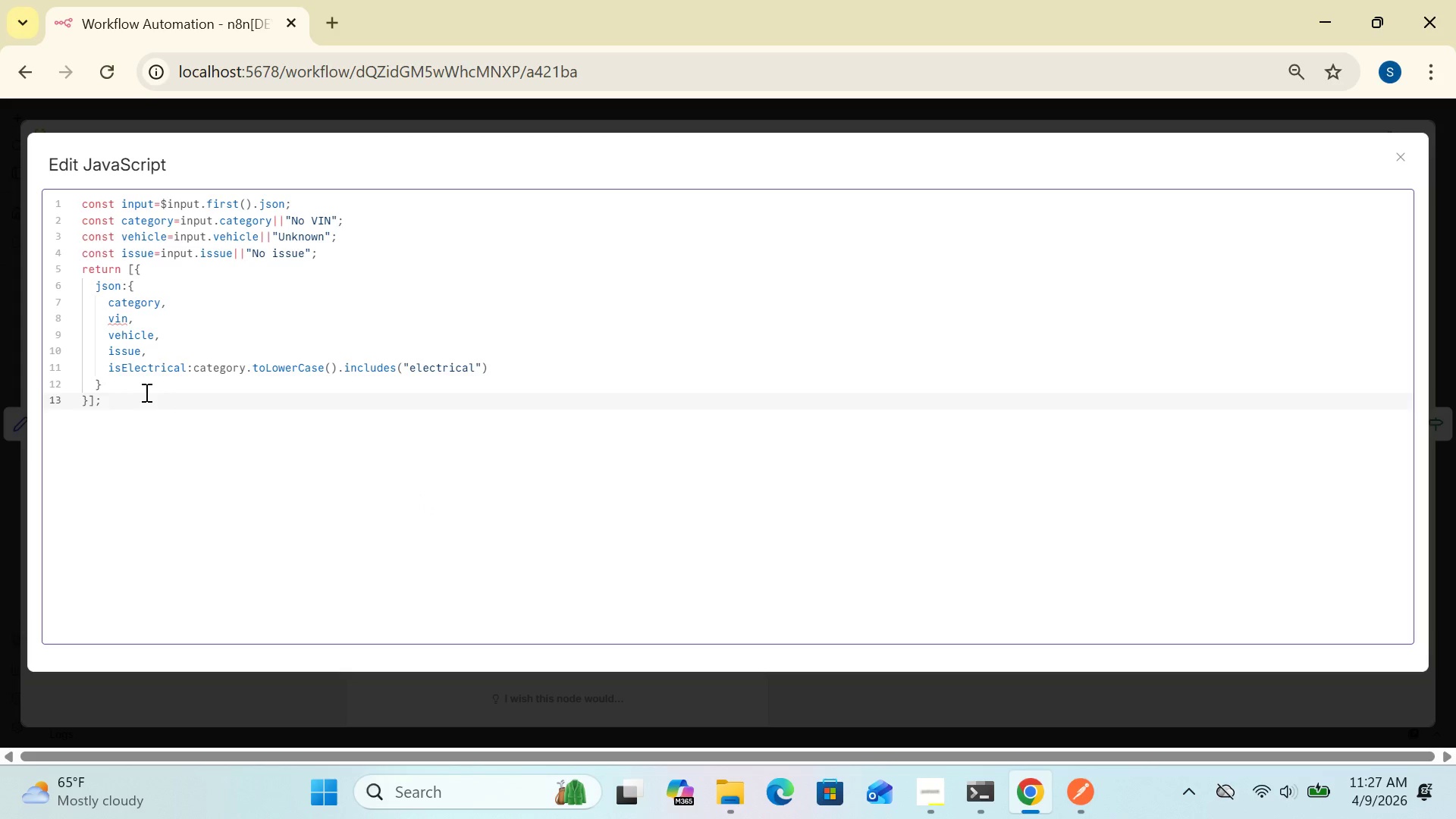 
mouse_move([139, 315])
 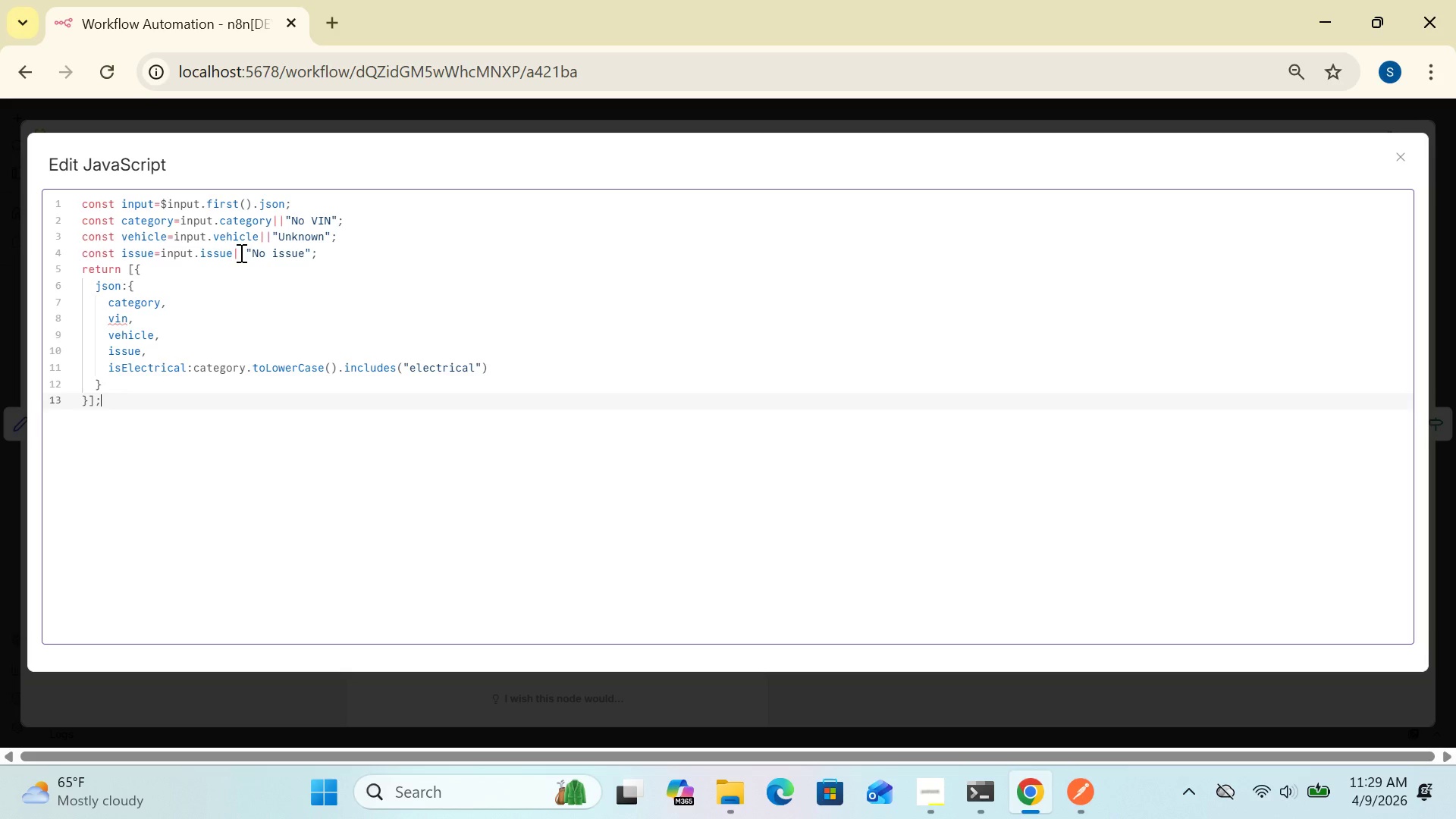 
wait(97.89)
 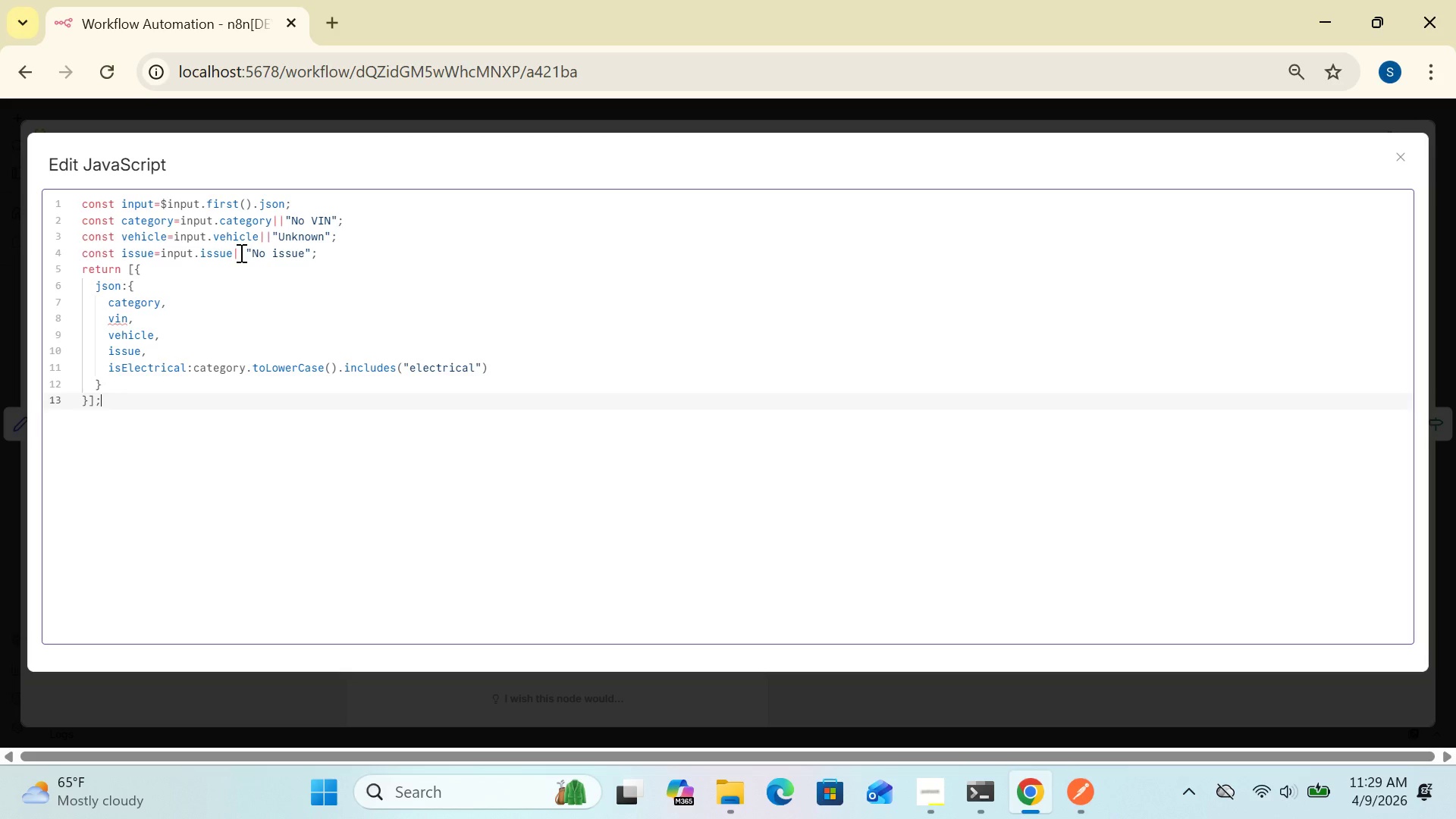 
left_click([332, 218])
 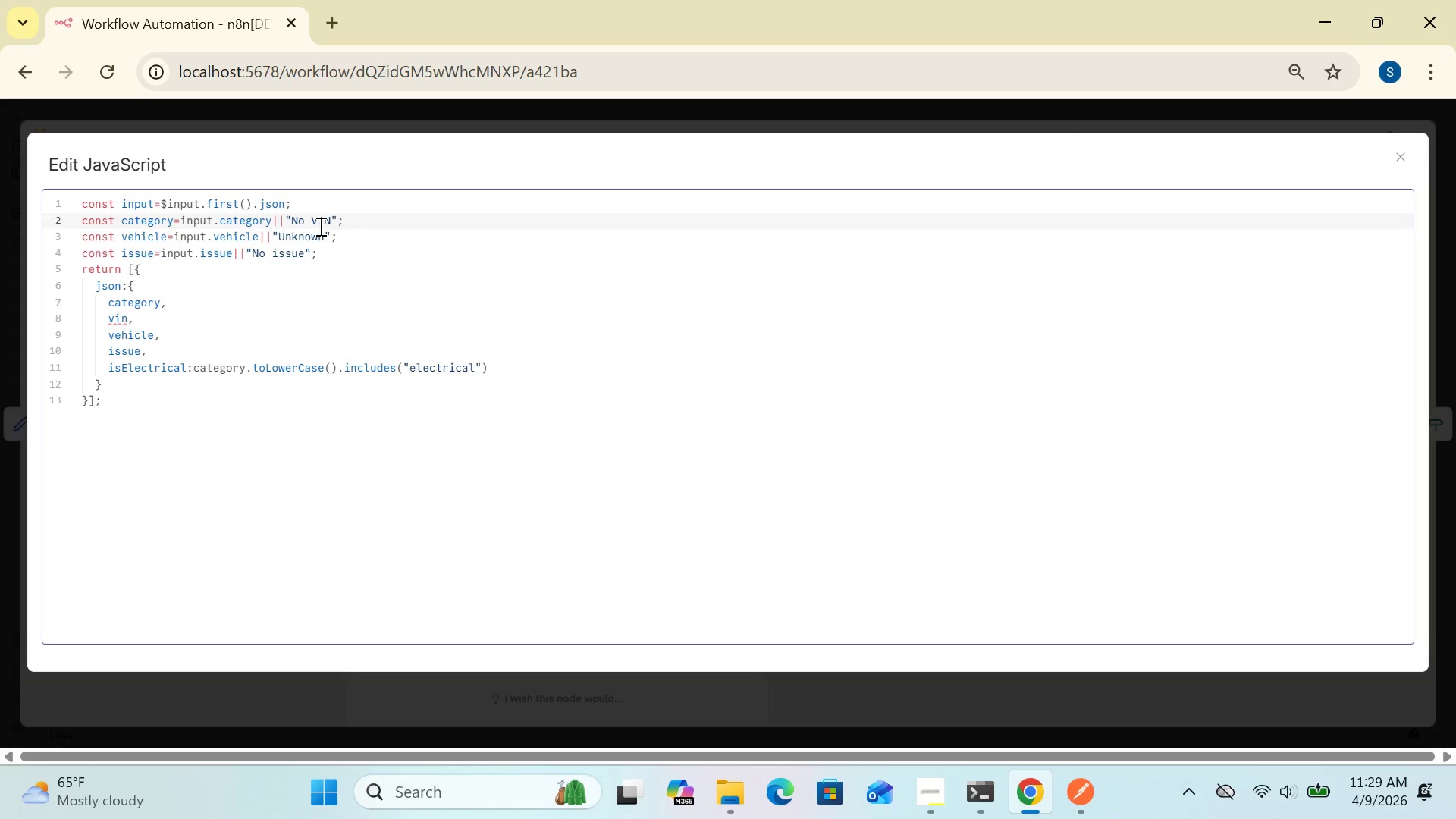 
key(Backspace)
key(Backspace)
key(Backspace)
key(Backspace)
key(Backspace)
key(Backspace)
type(Unknown)
 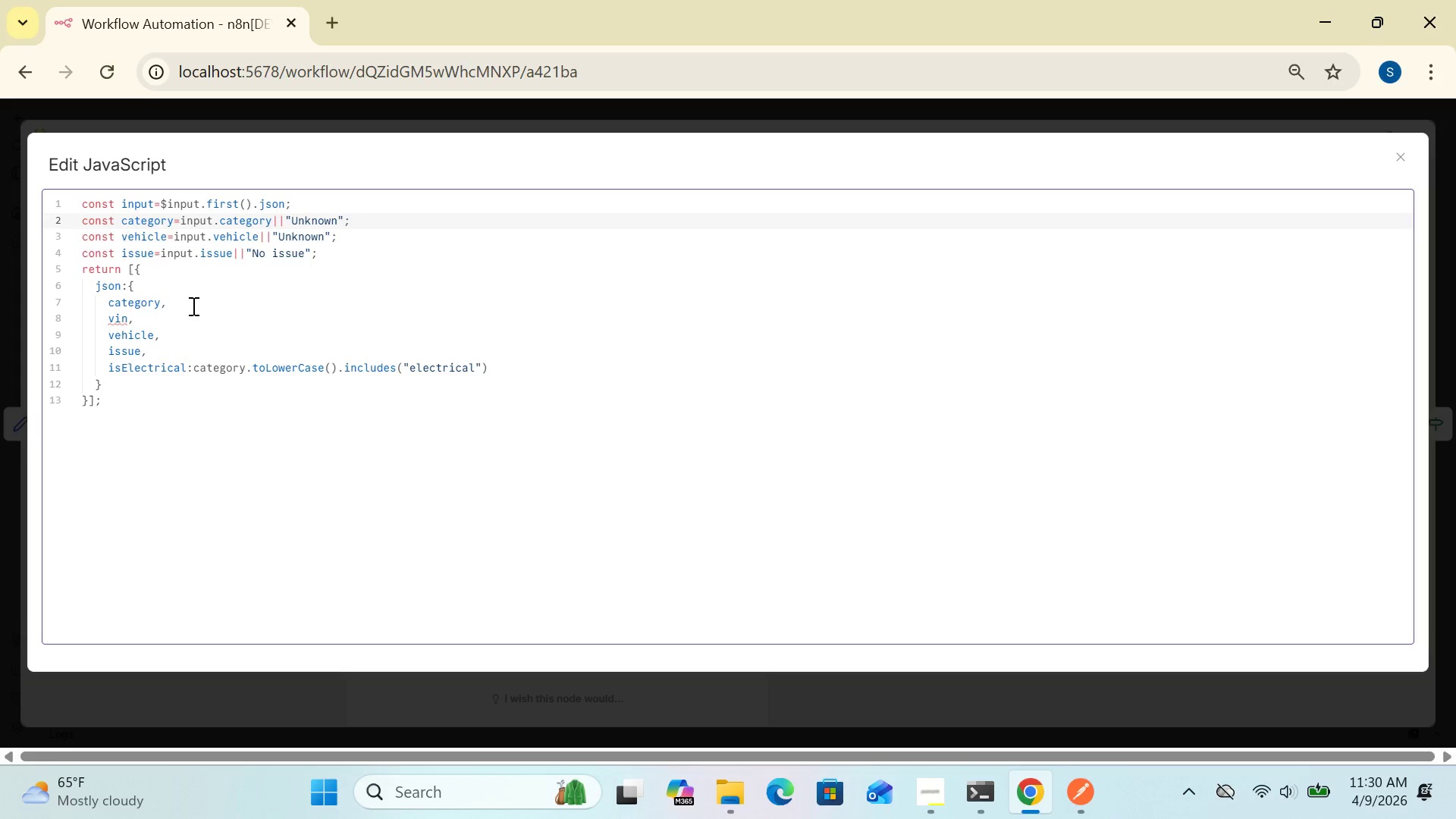 
wait(31.77)
 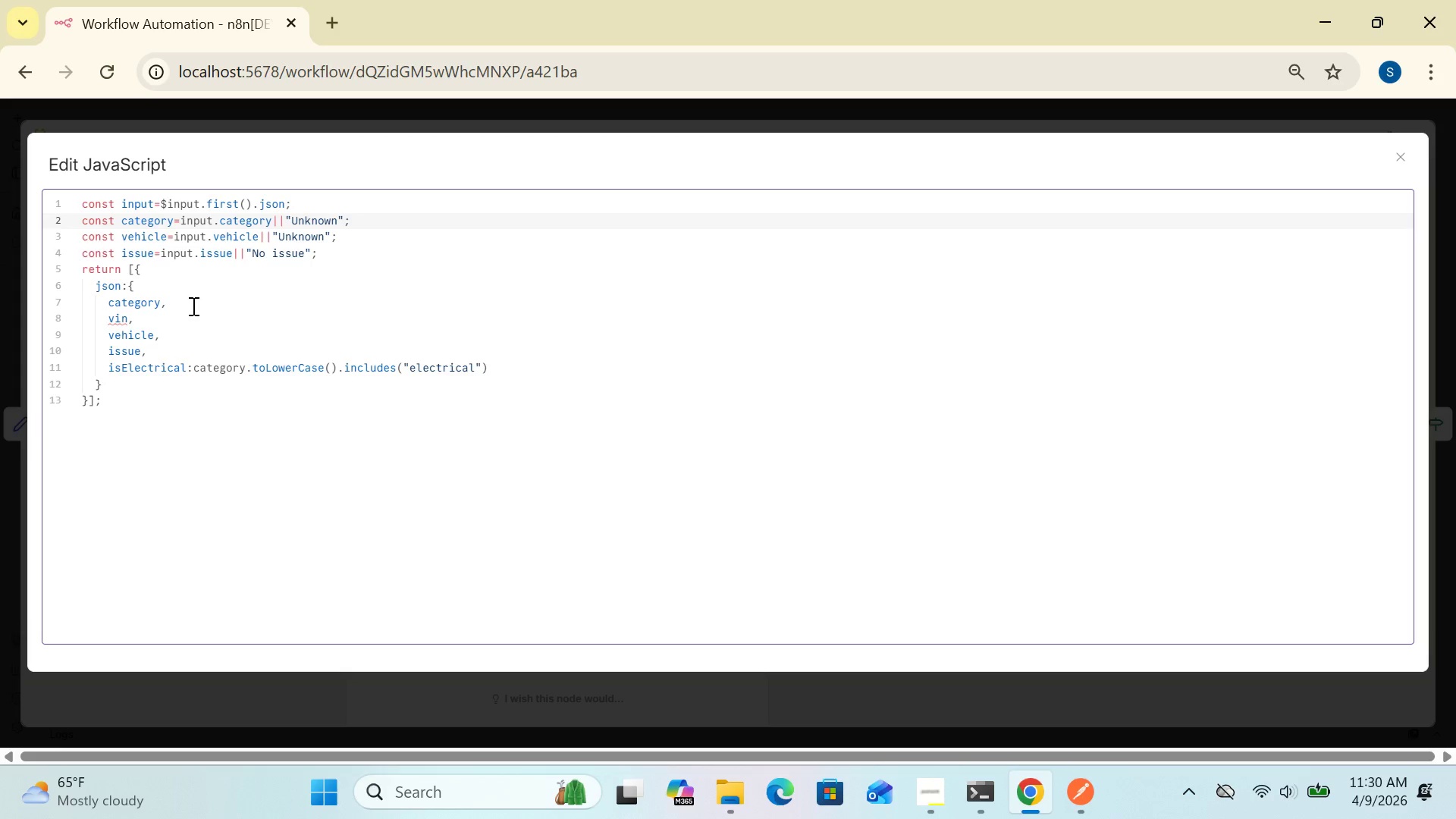 
left_click([117, 239])
 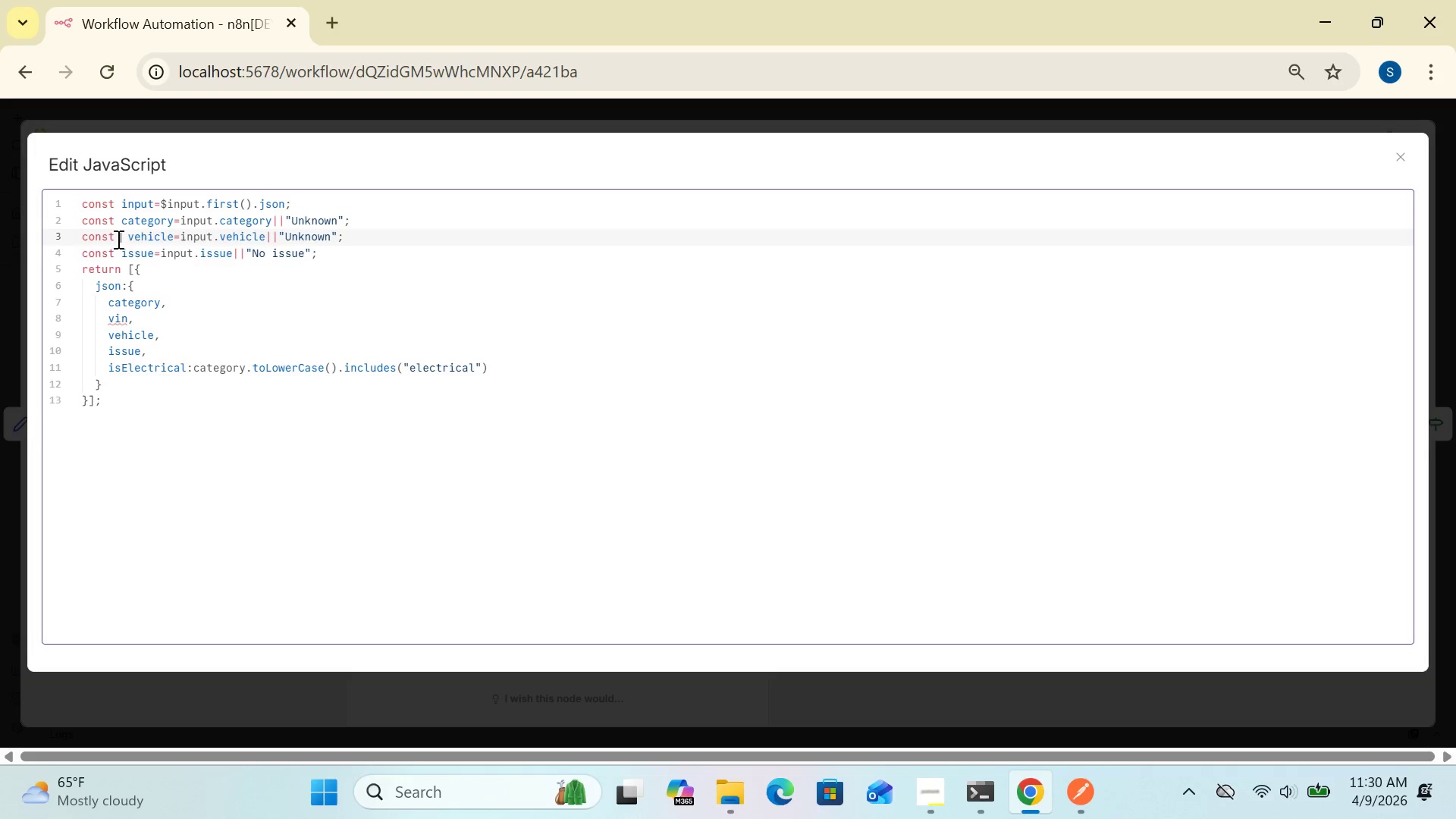 
key(Space)
 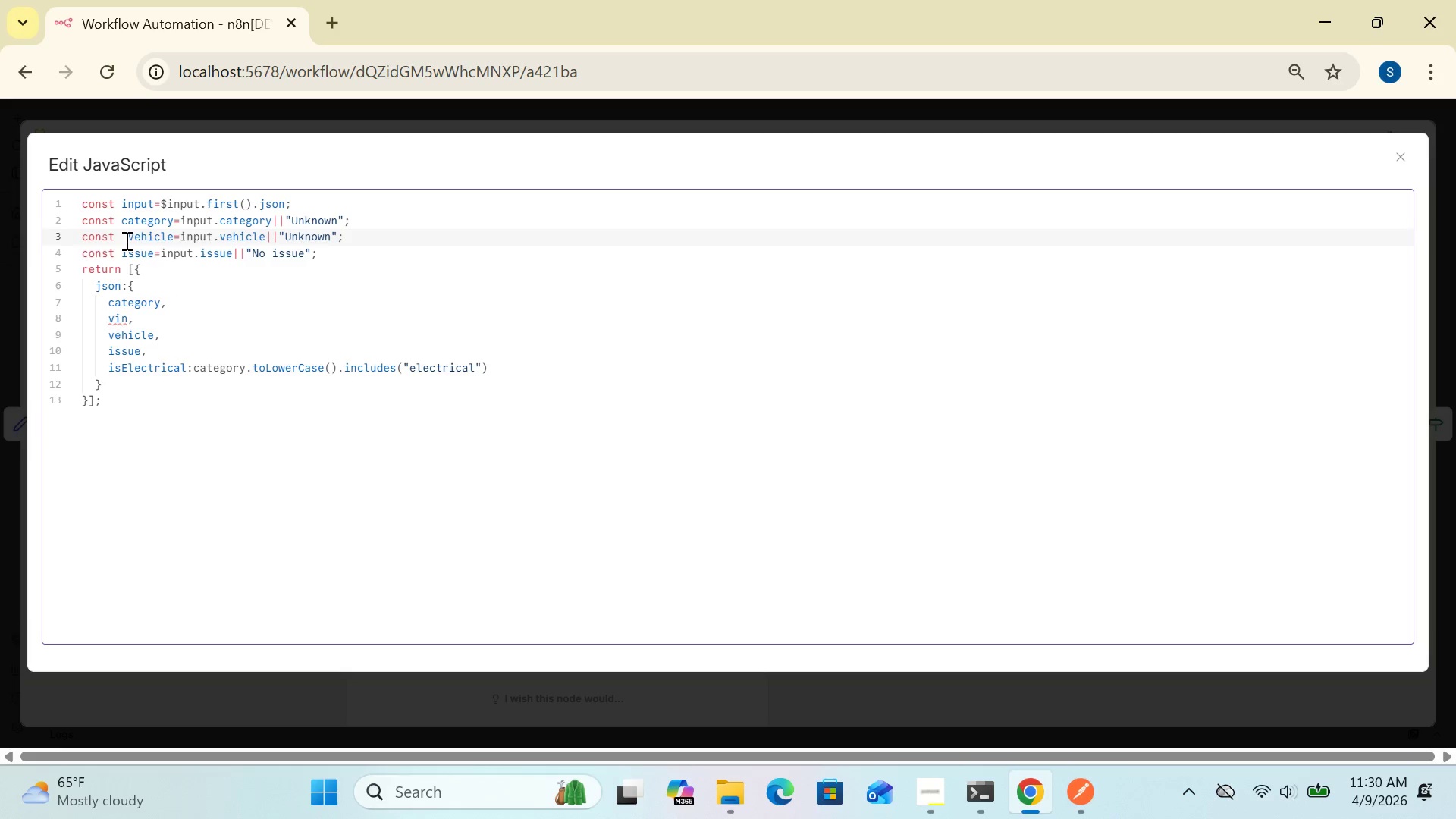 
left_click([125, 234])
 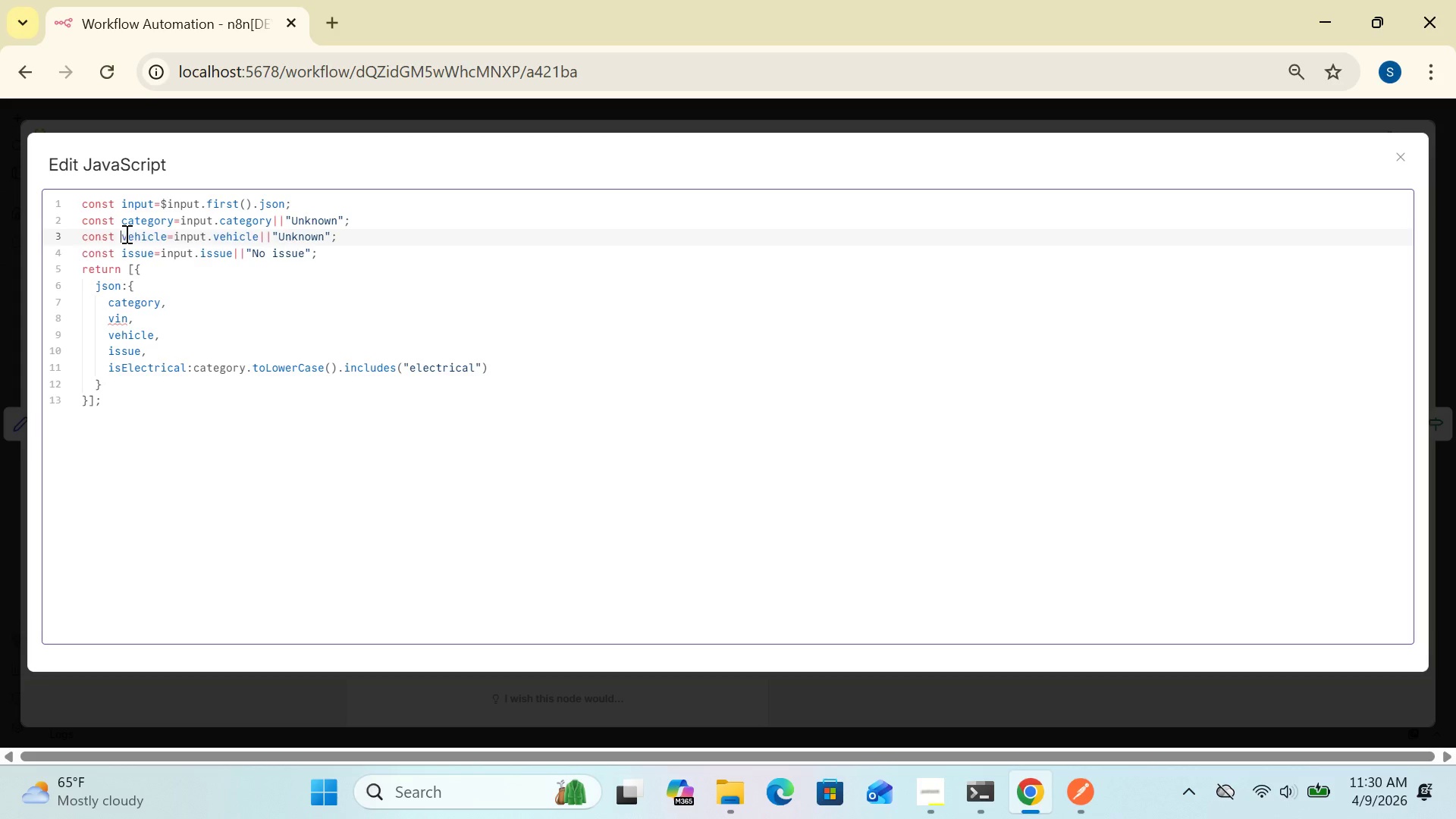 
key(Backspace)
 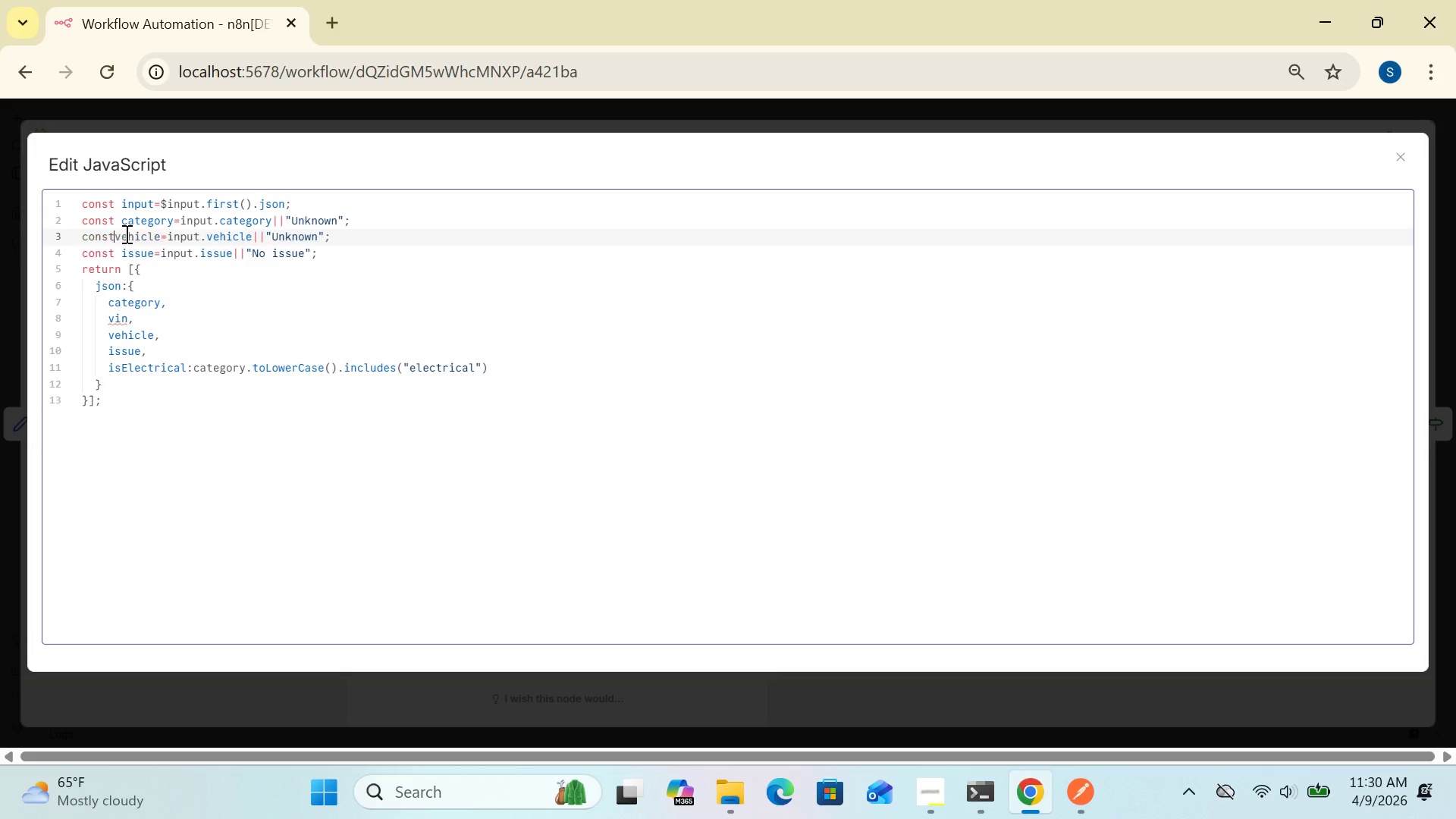 
key(Backspace)
 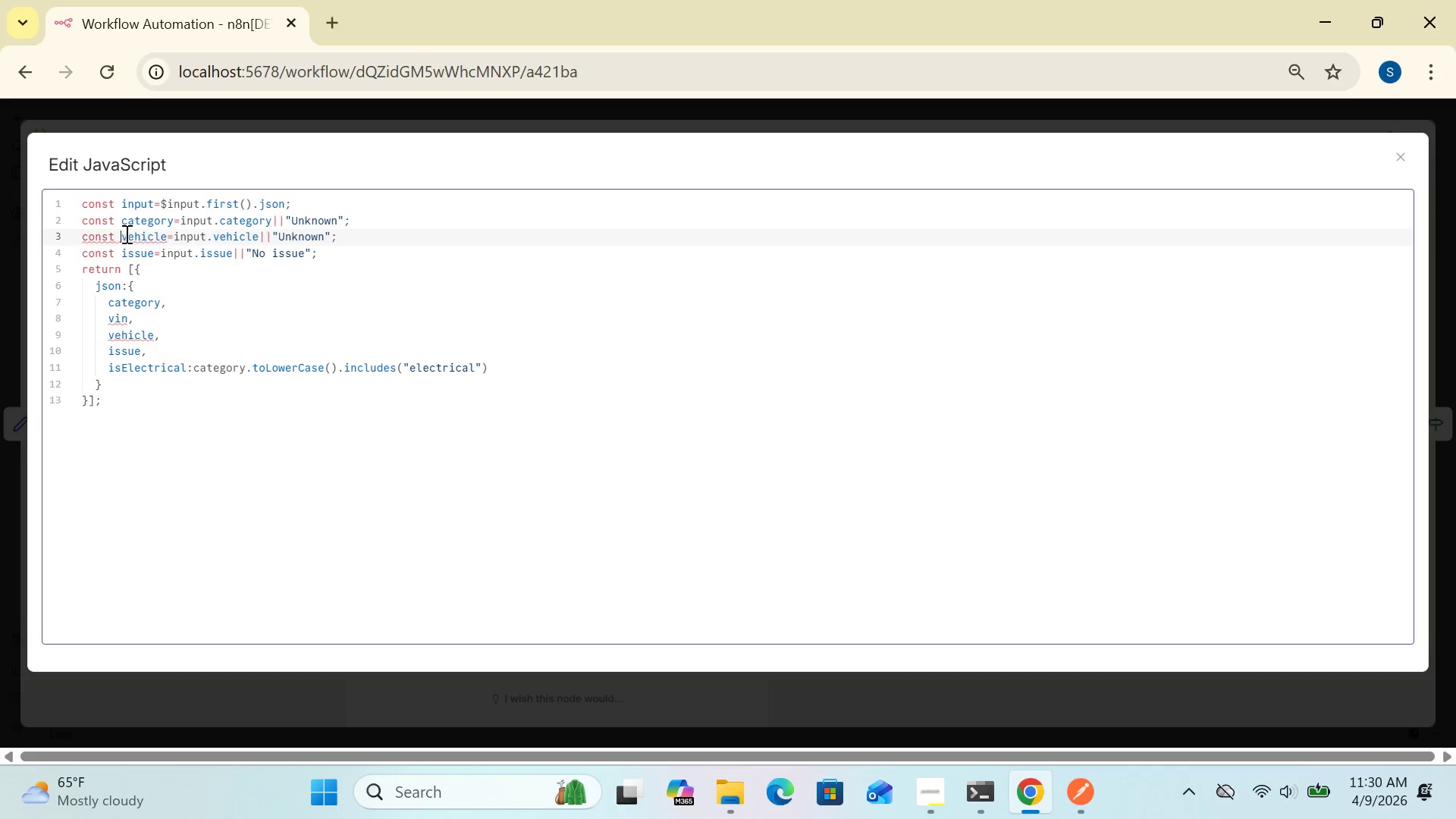 
key(Space)
 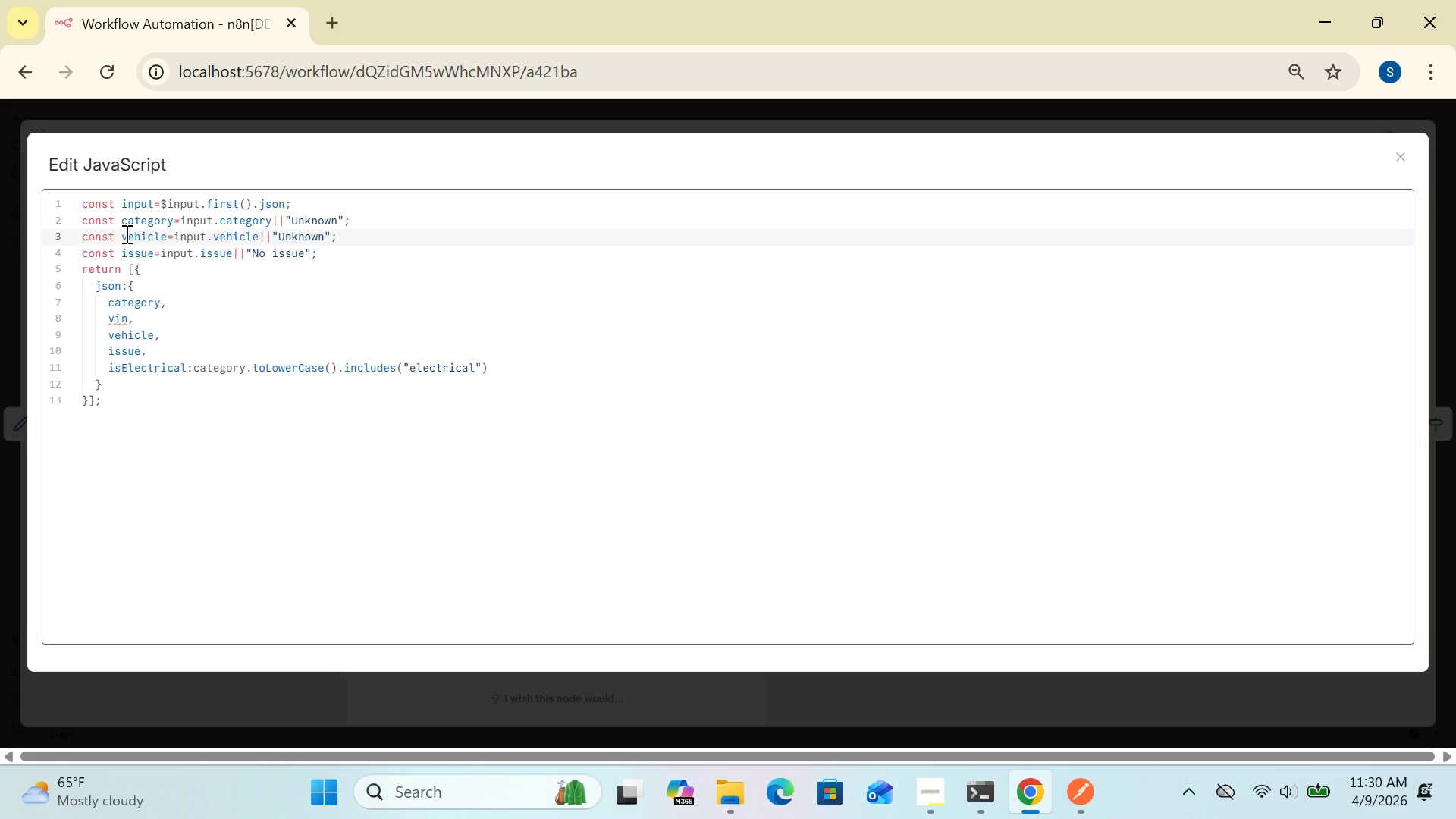 
wait(5.72)
 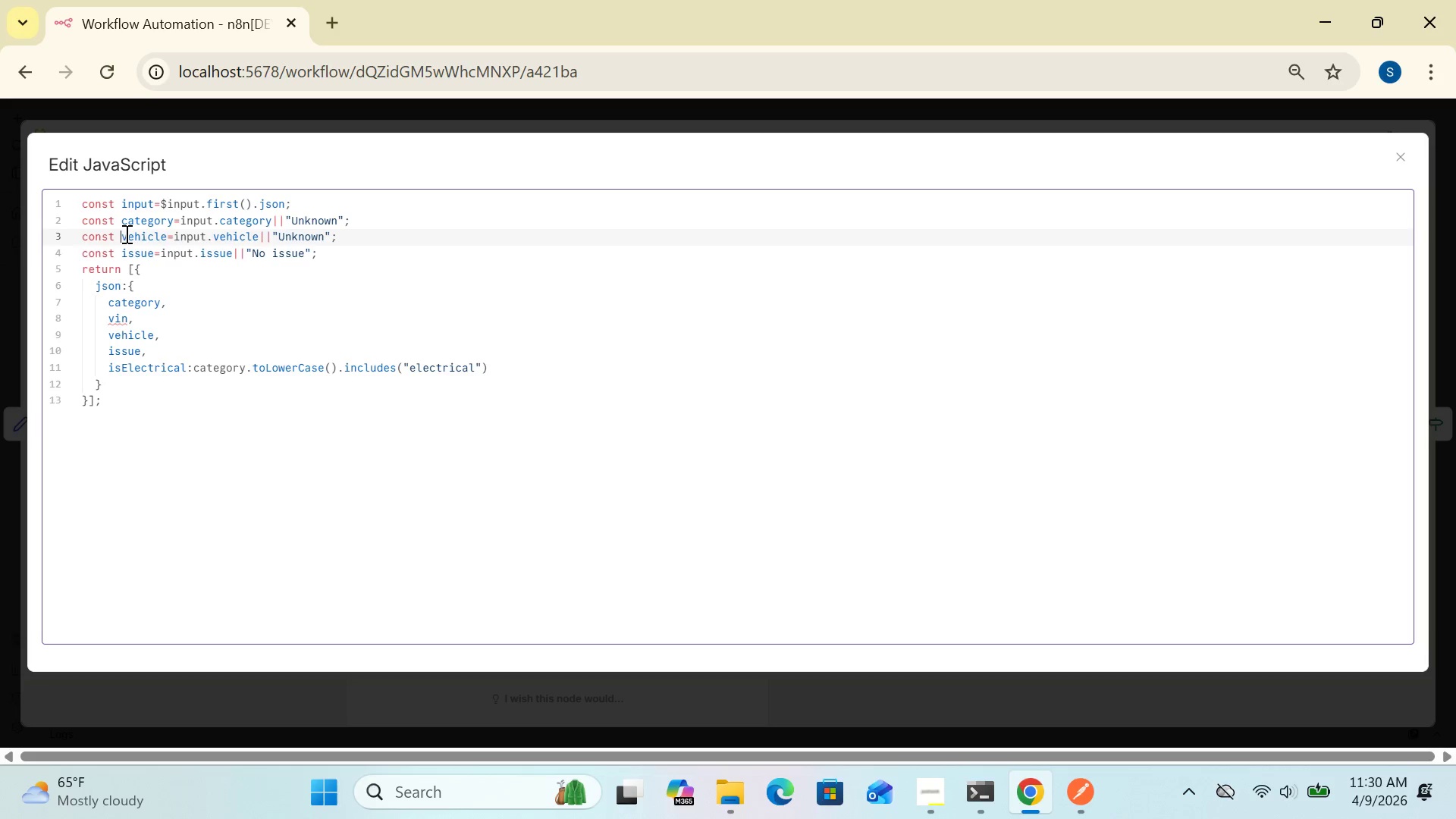 
left_click([126, 234])
 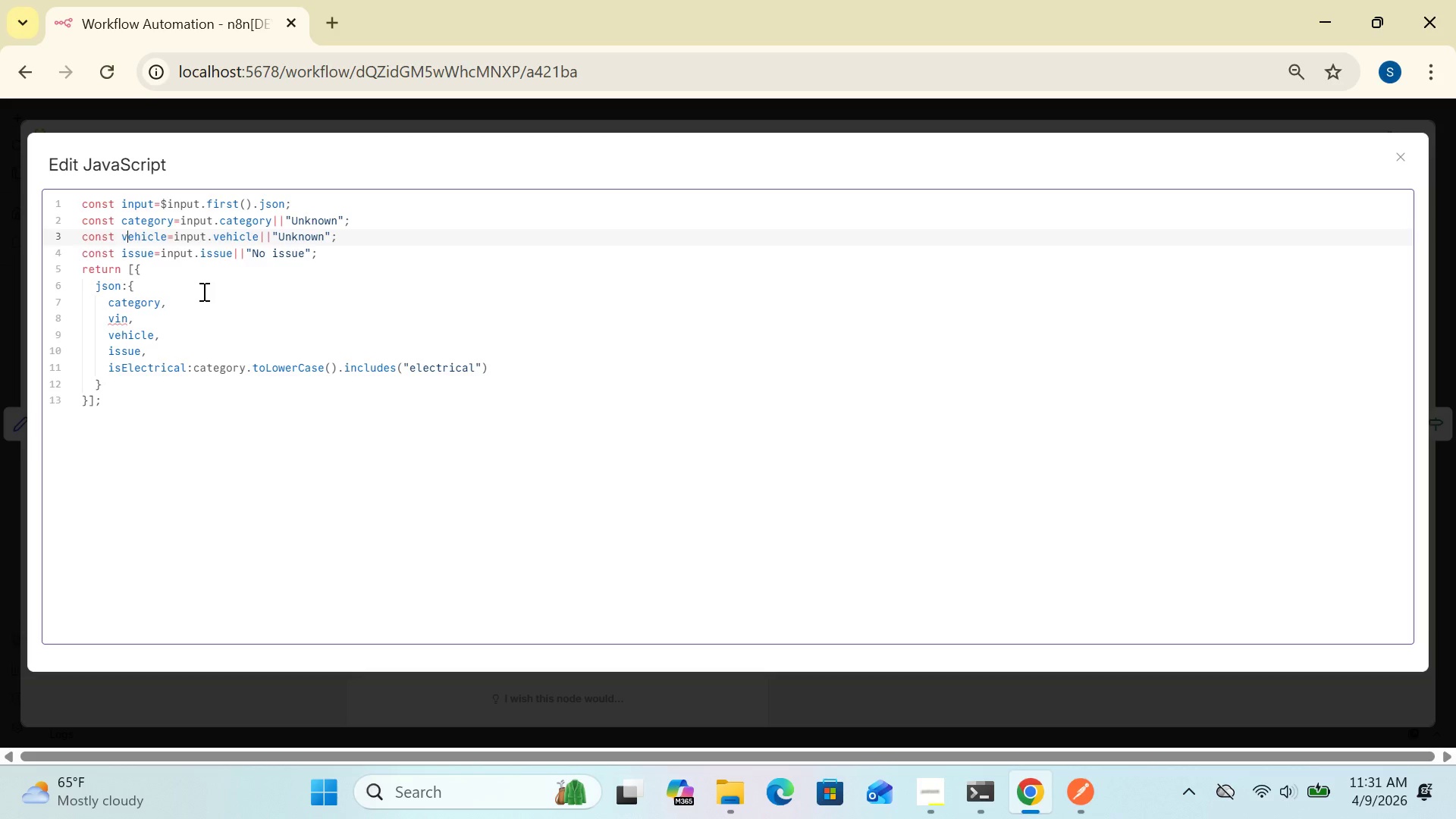 
wait(102.23)
 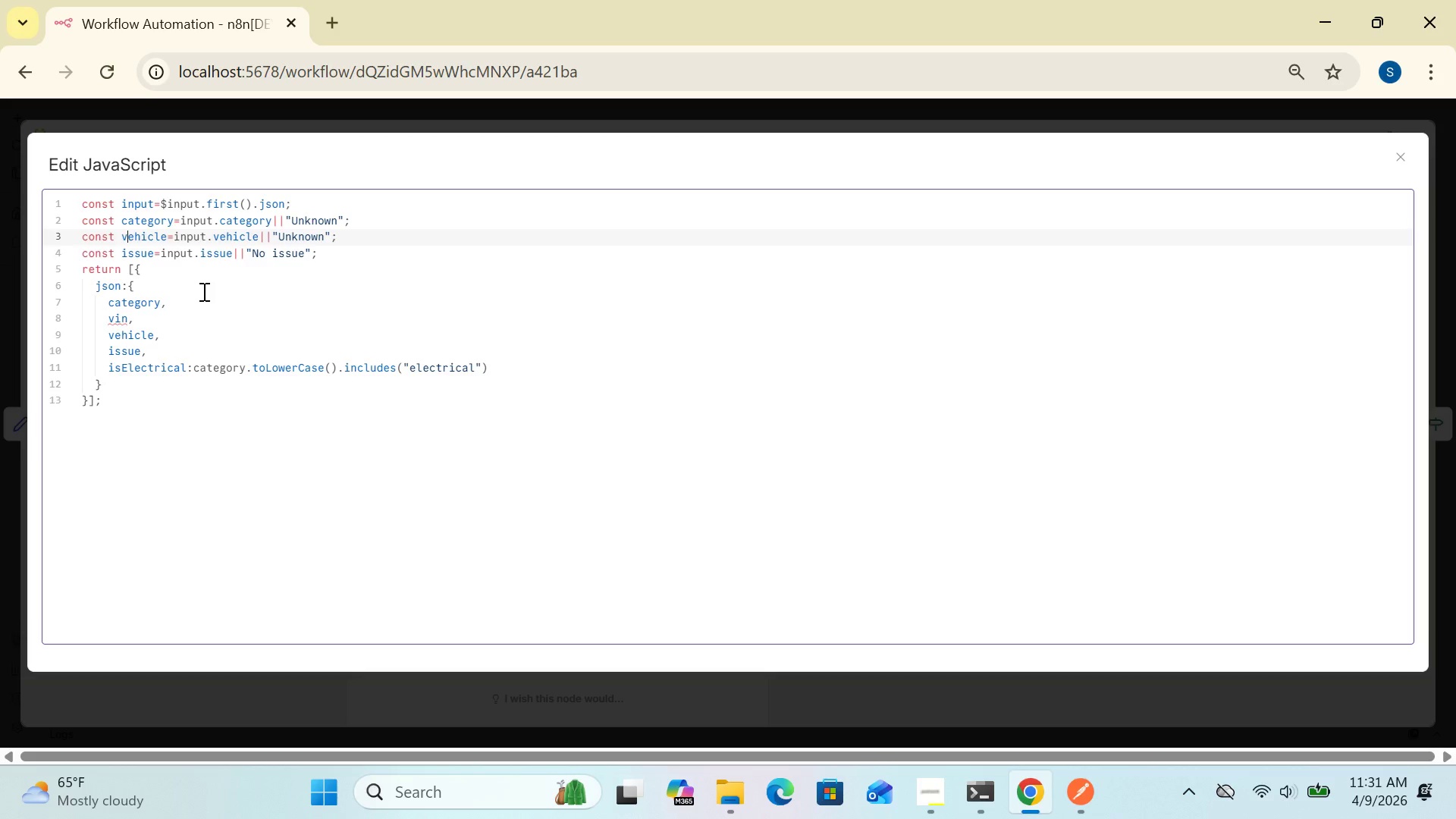 
left_click([334, 262])
 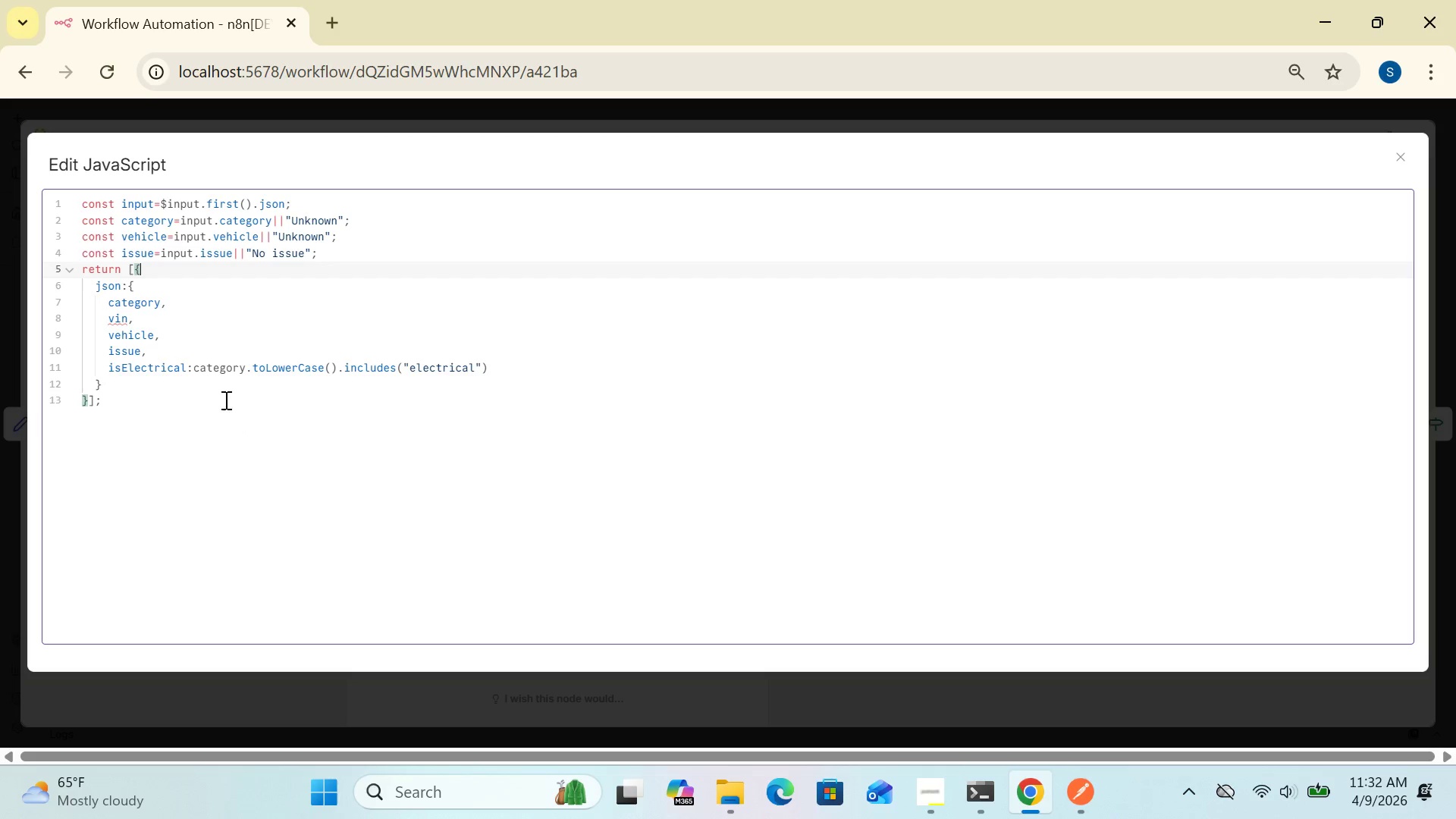 
wait(55.67)
 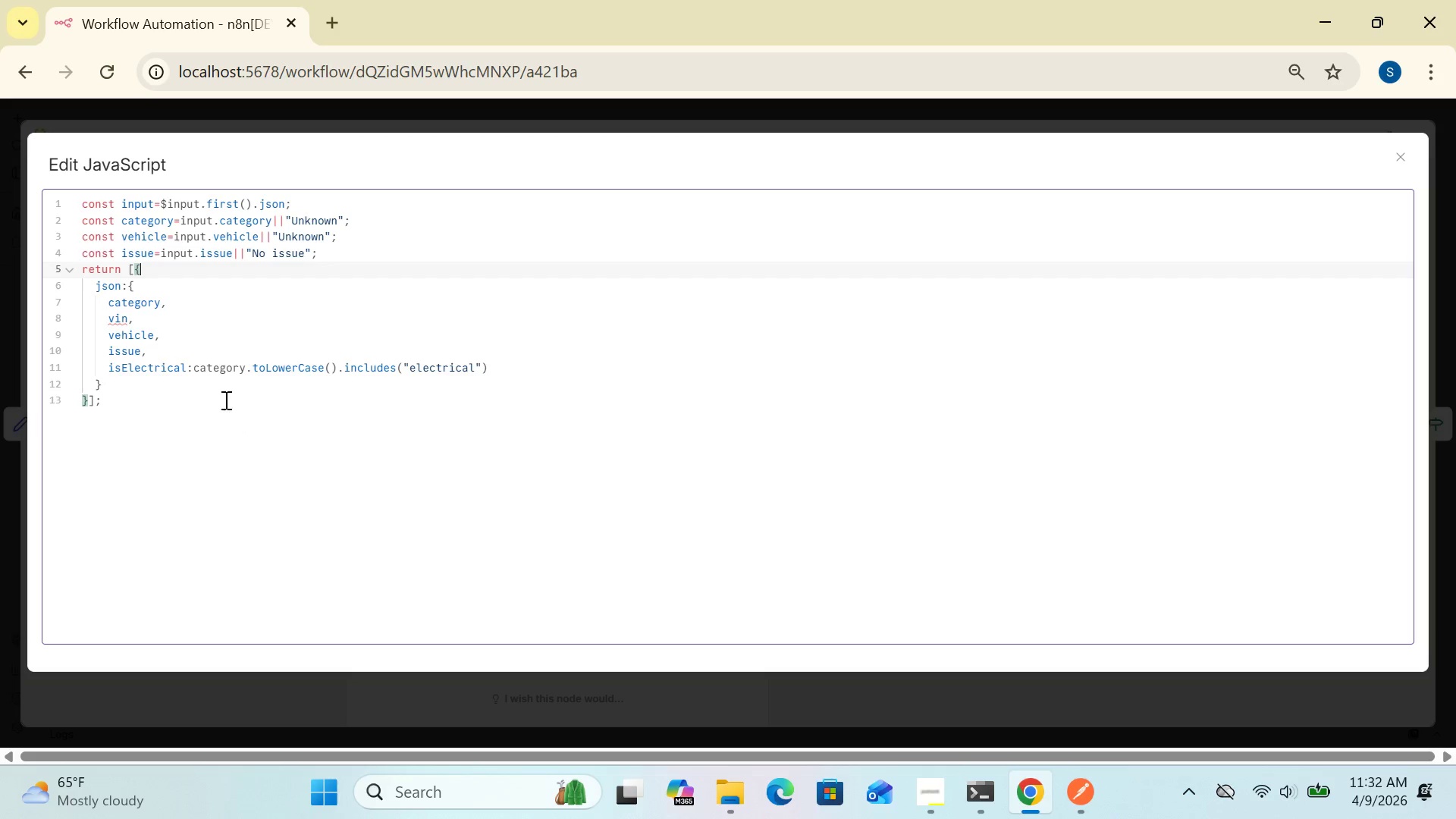 
left_click([346, 236])
 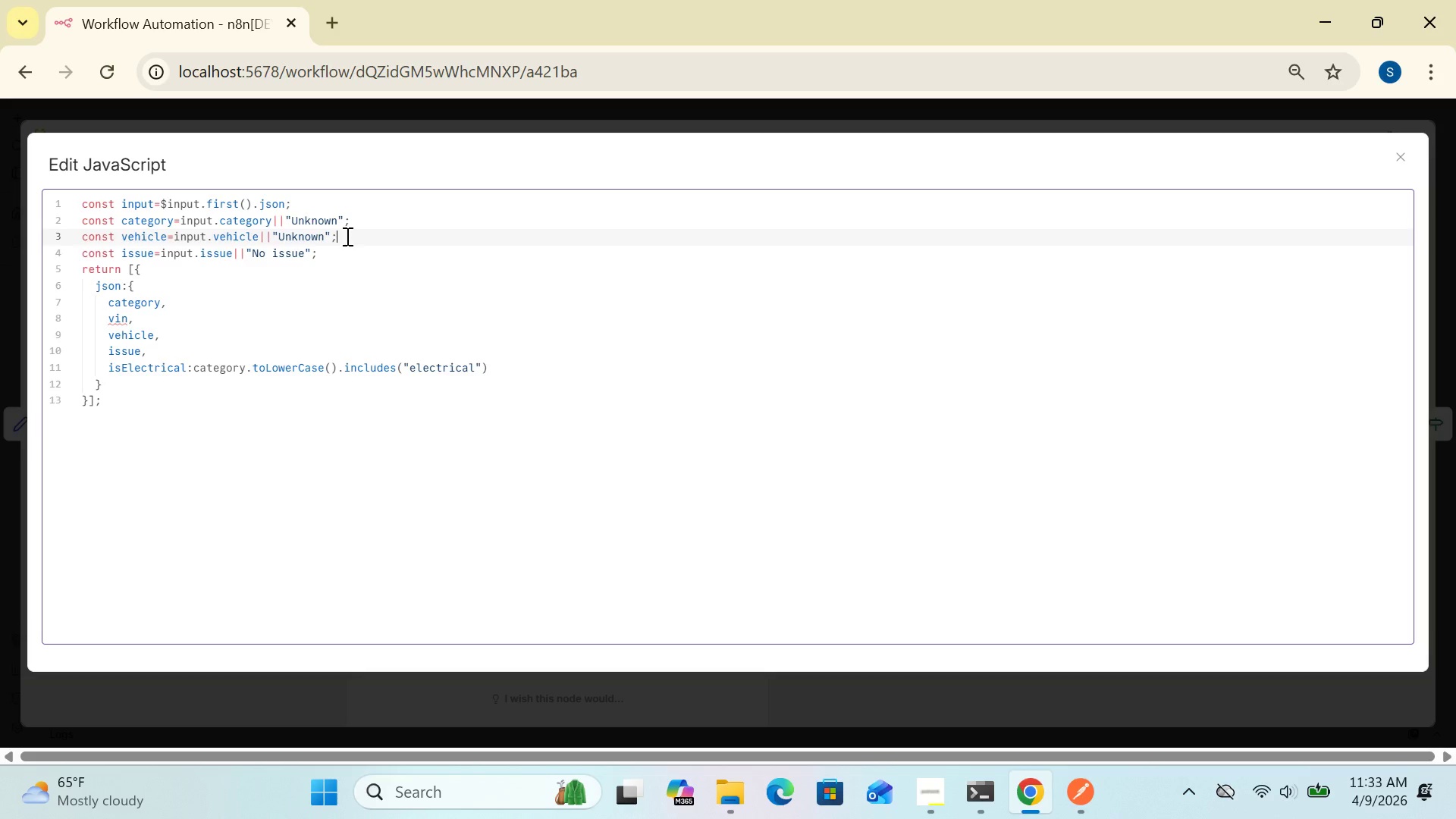 
hold_key(key=Backspace, duration=1.5)
 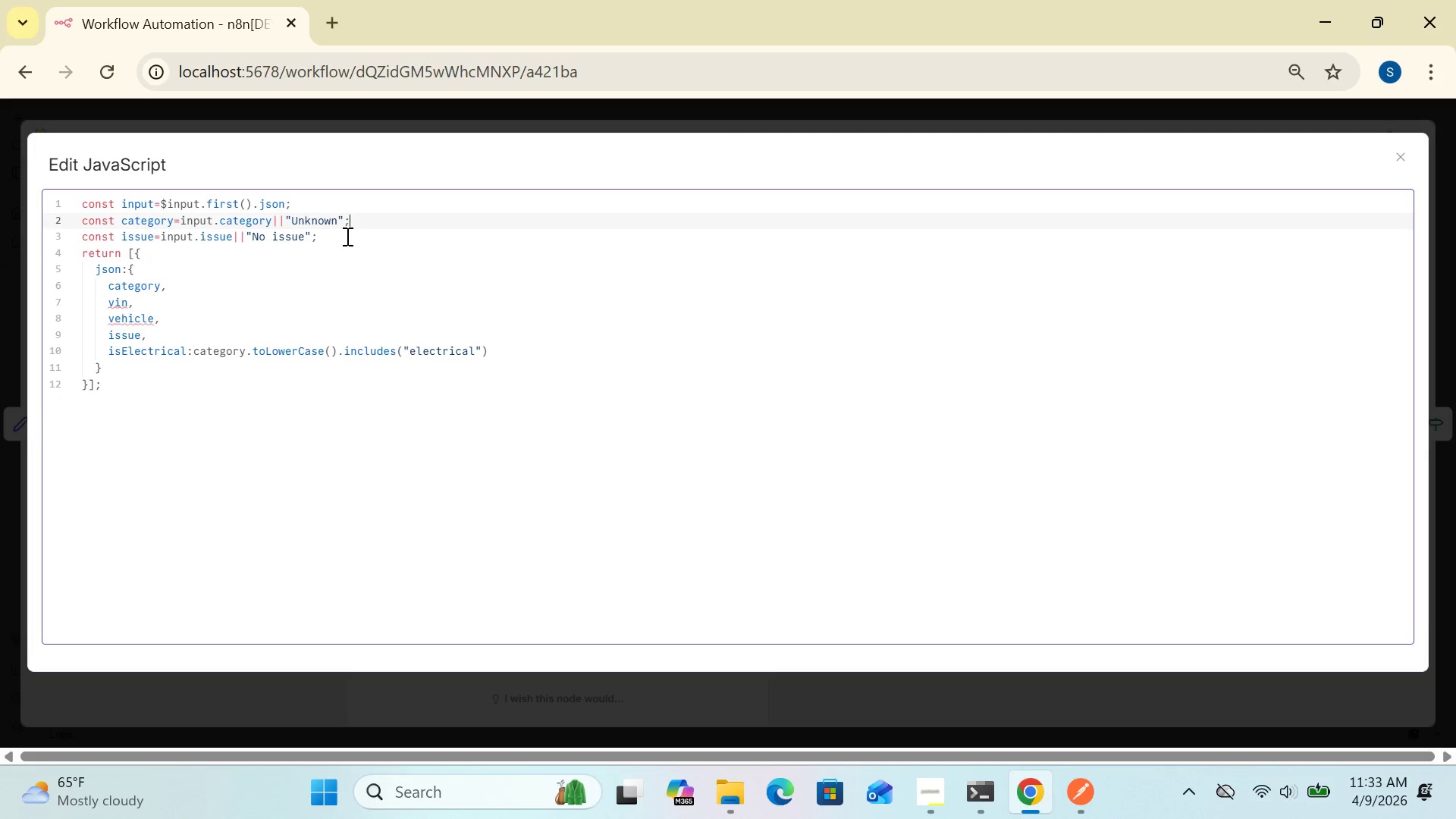 
key(Backspace)
 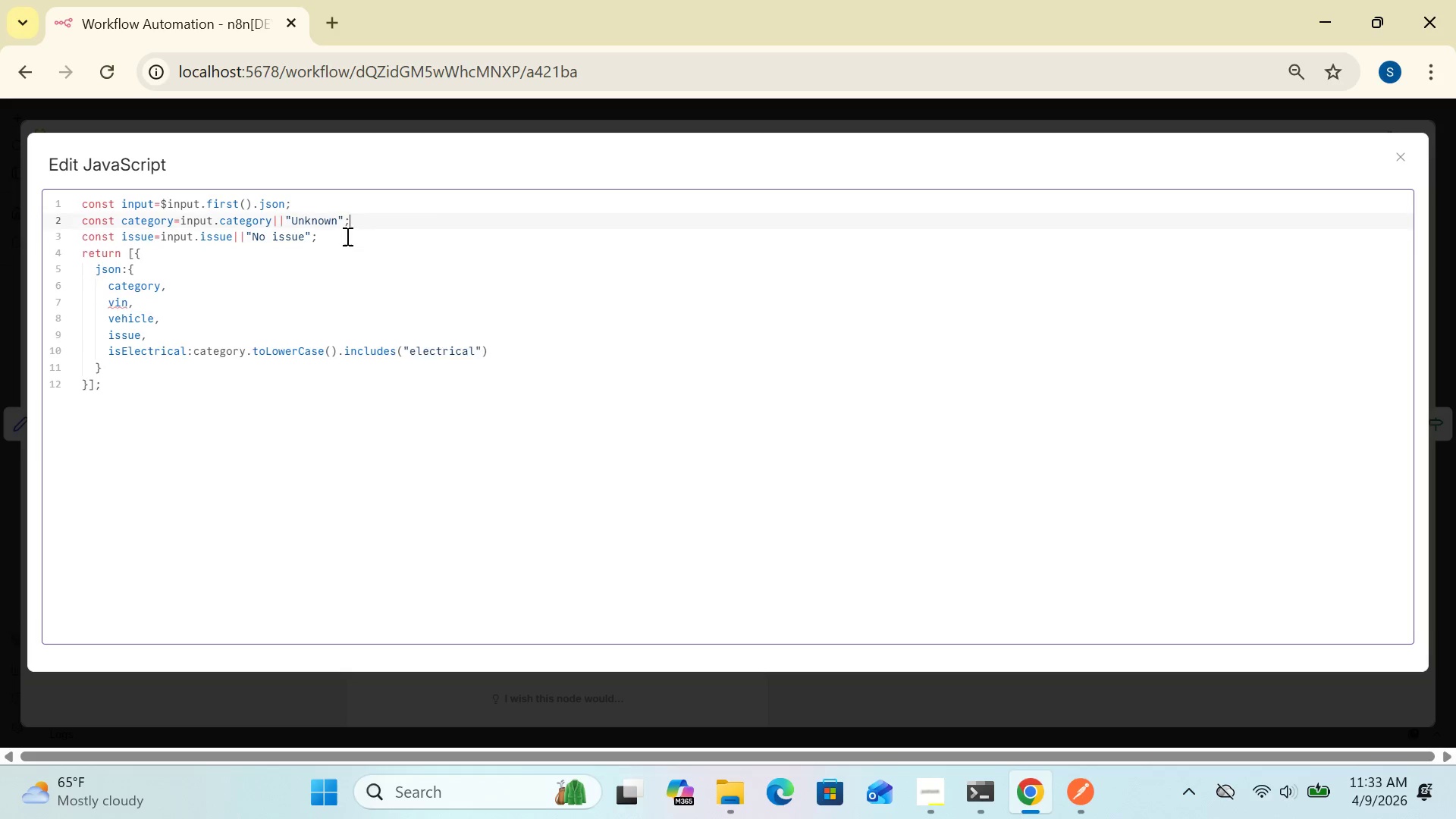 
key(Backspace)
 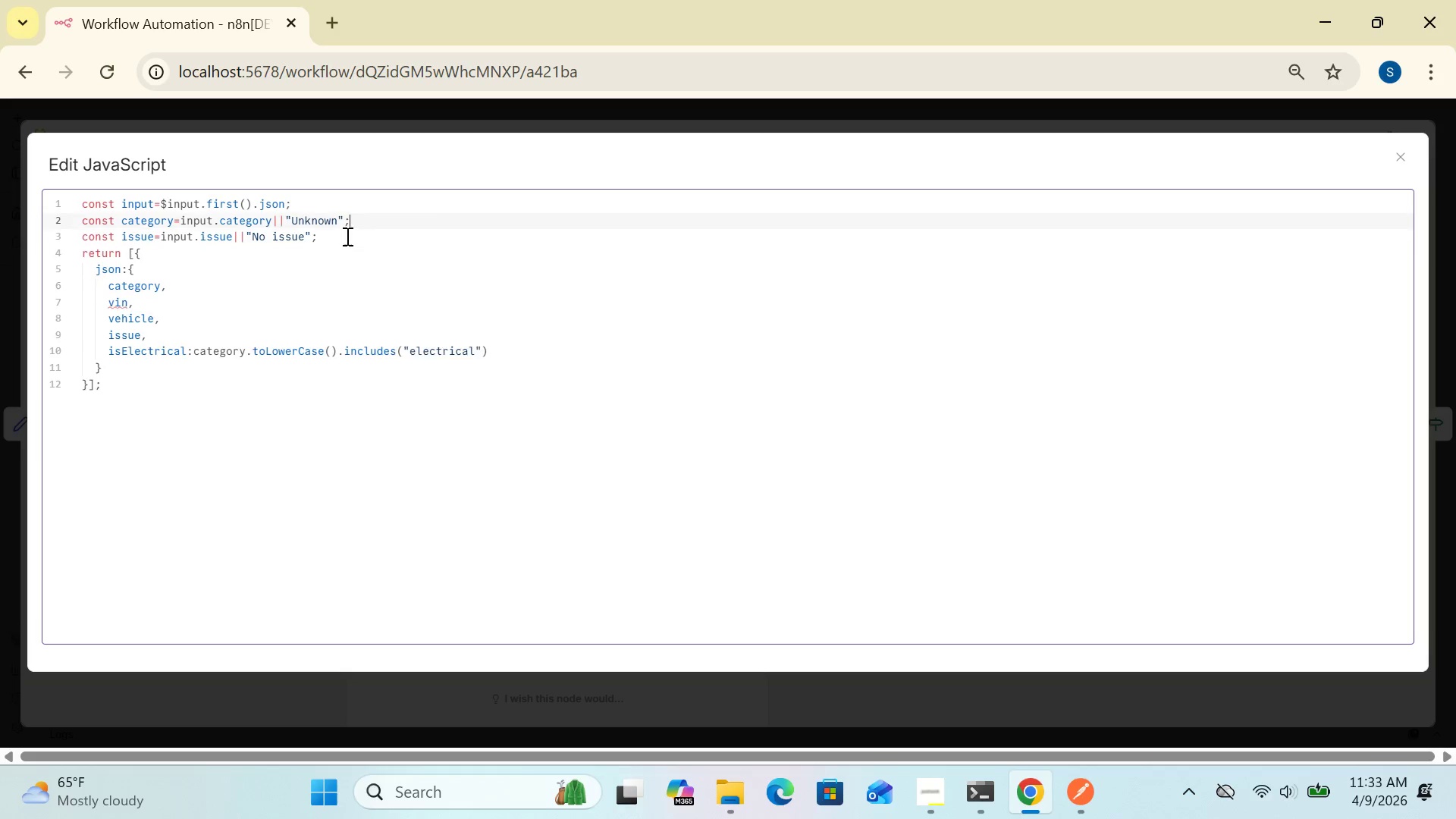 
key(Backspace)
 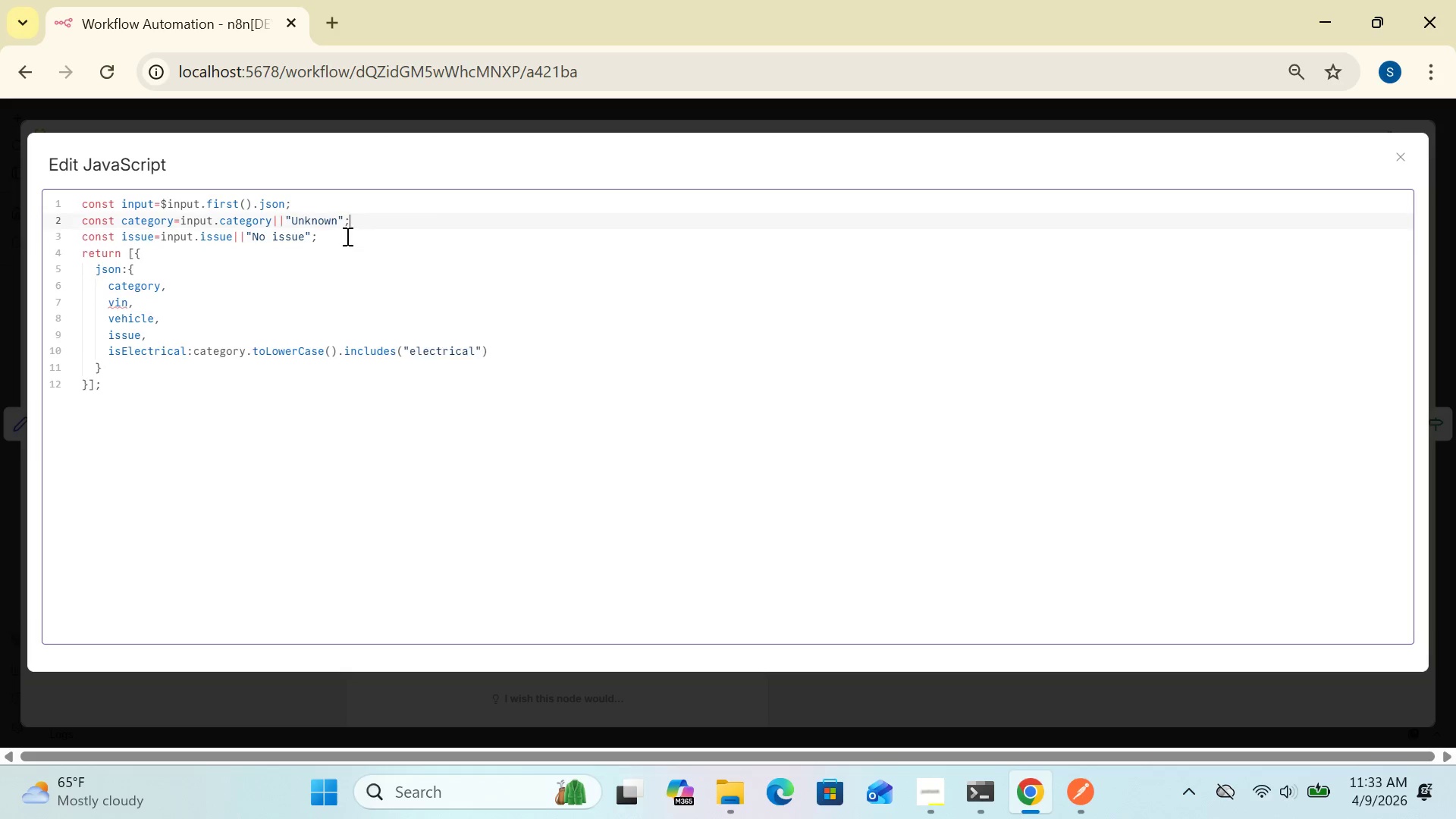 
key(Backspace)
 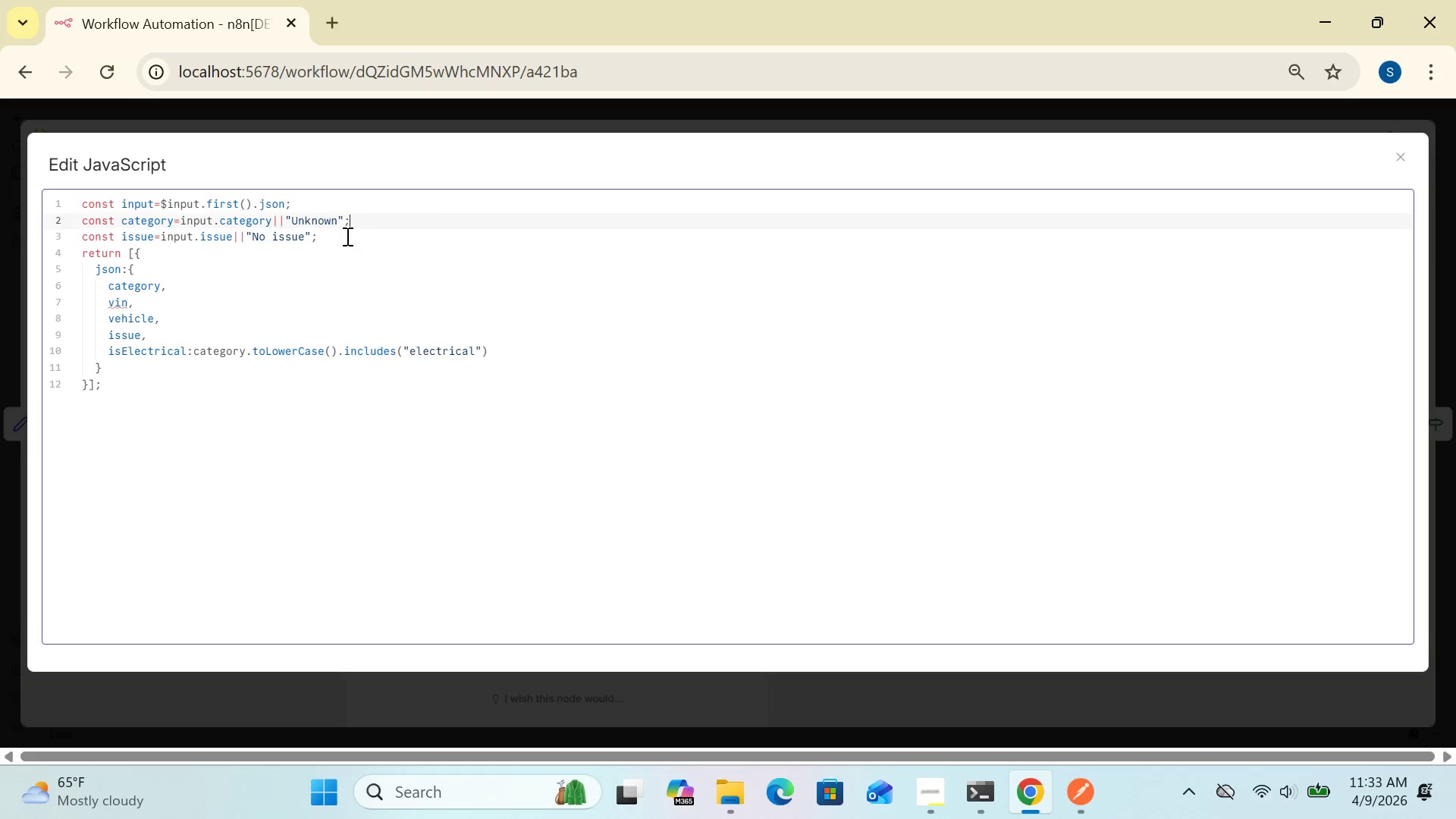 
key(Backspace)
 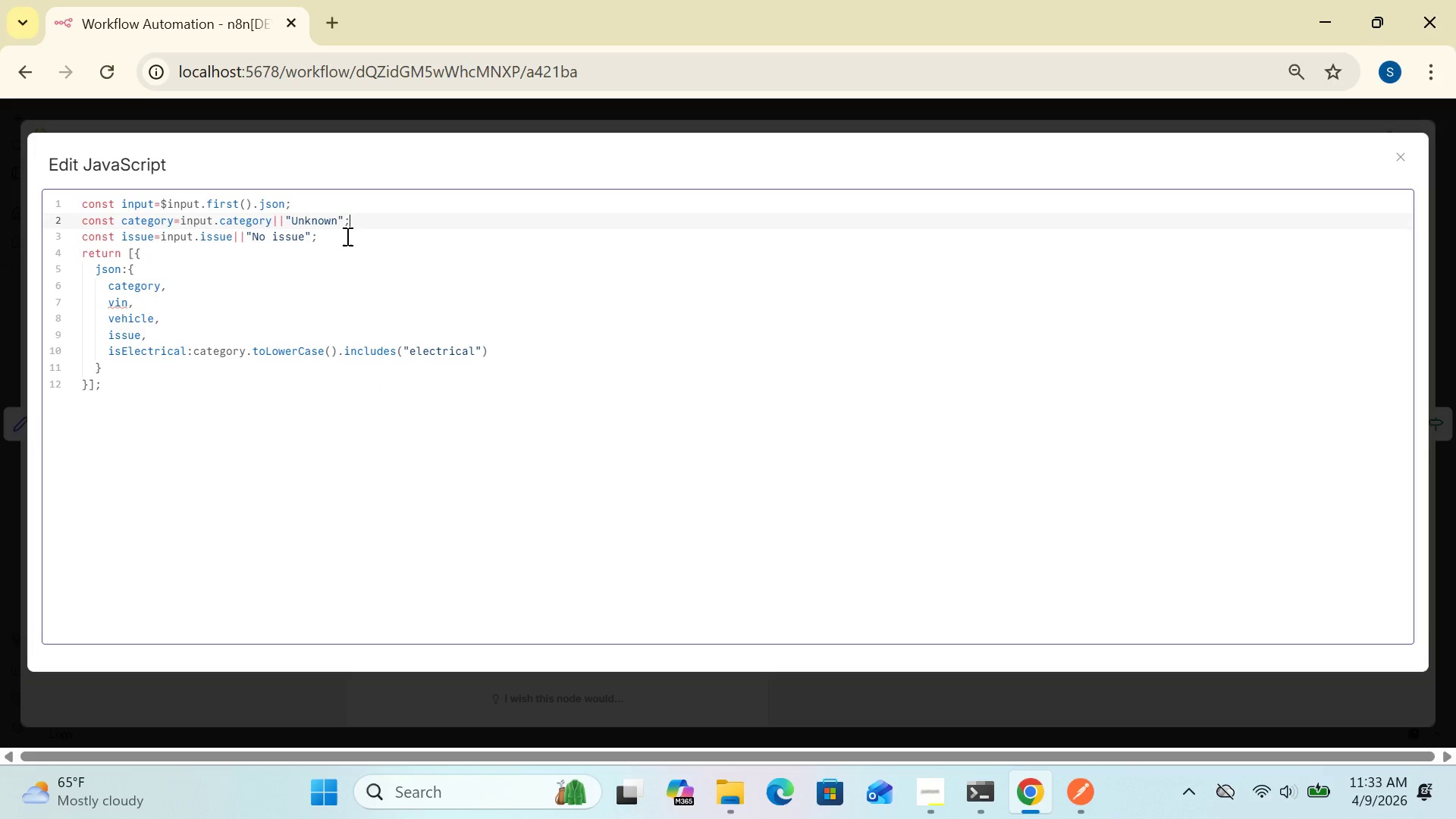 
key(Backspace)
 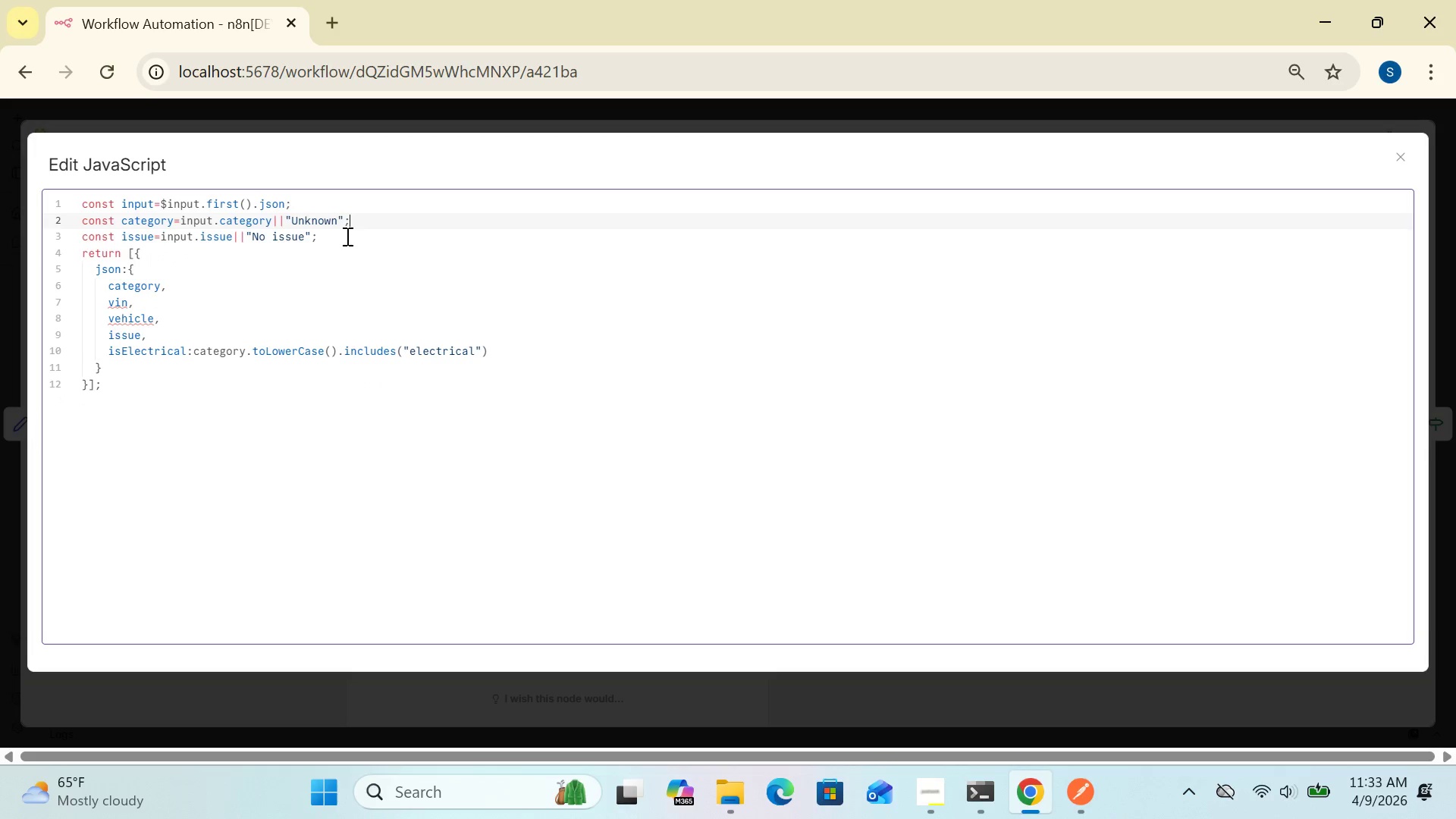 
key(Enter)
 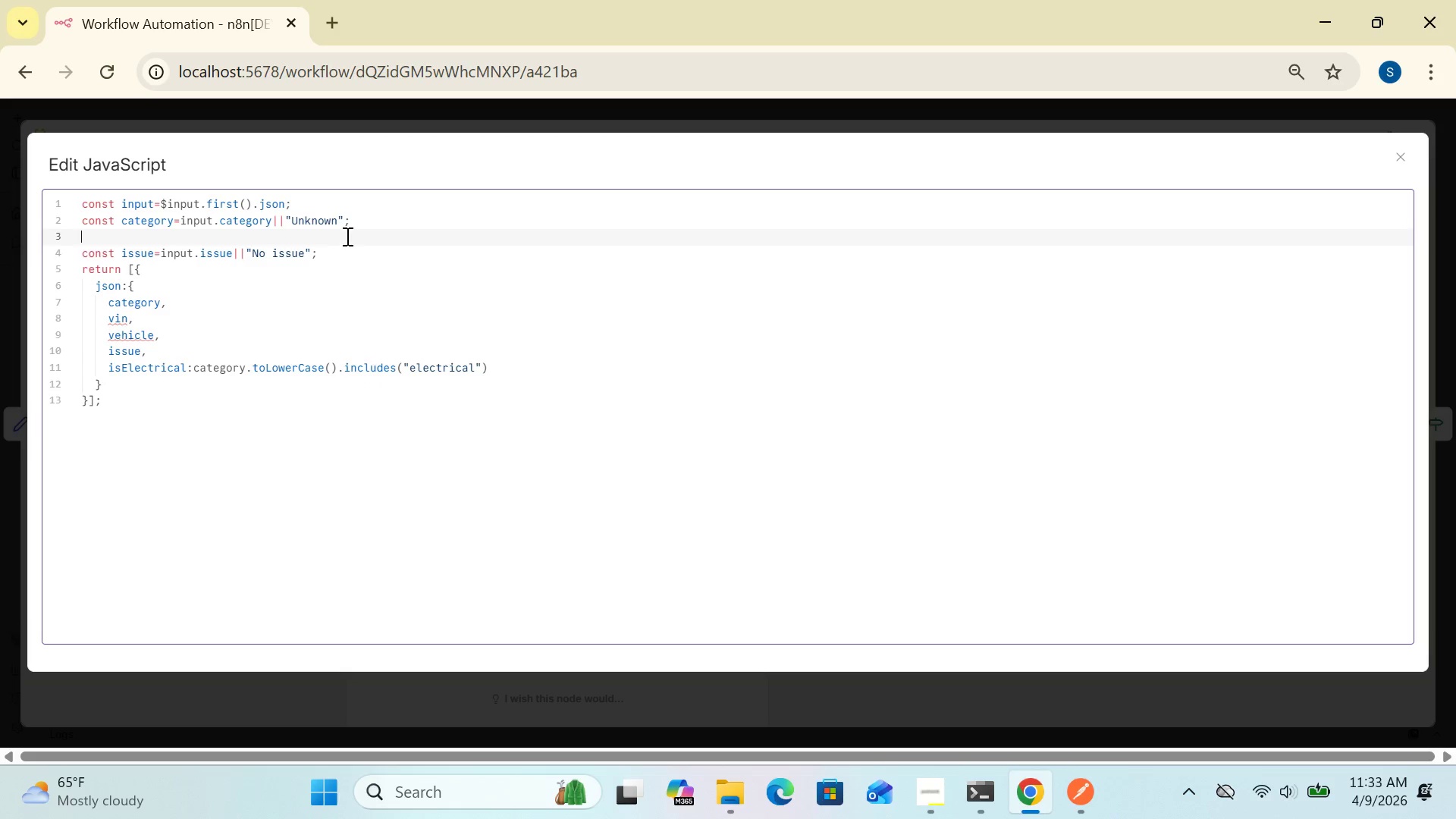 
type(const part=input.part[Break][Break])
 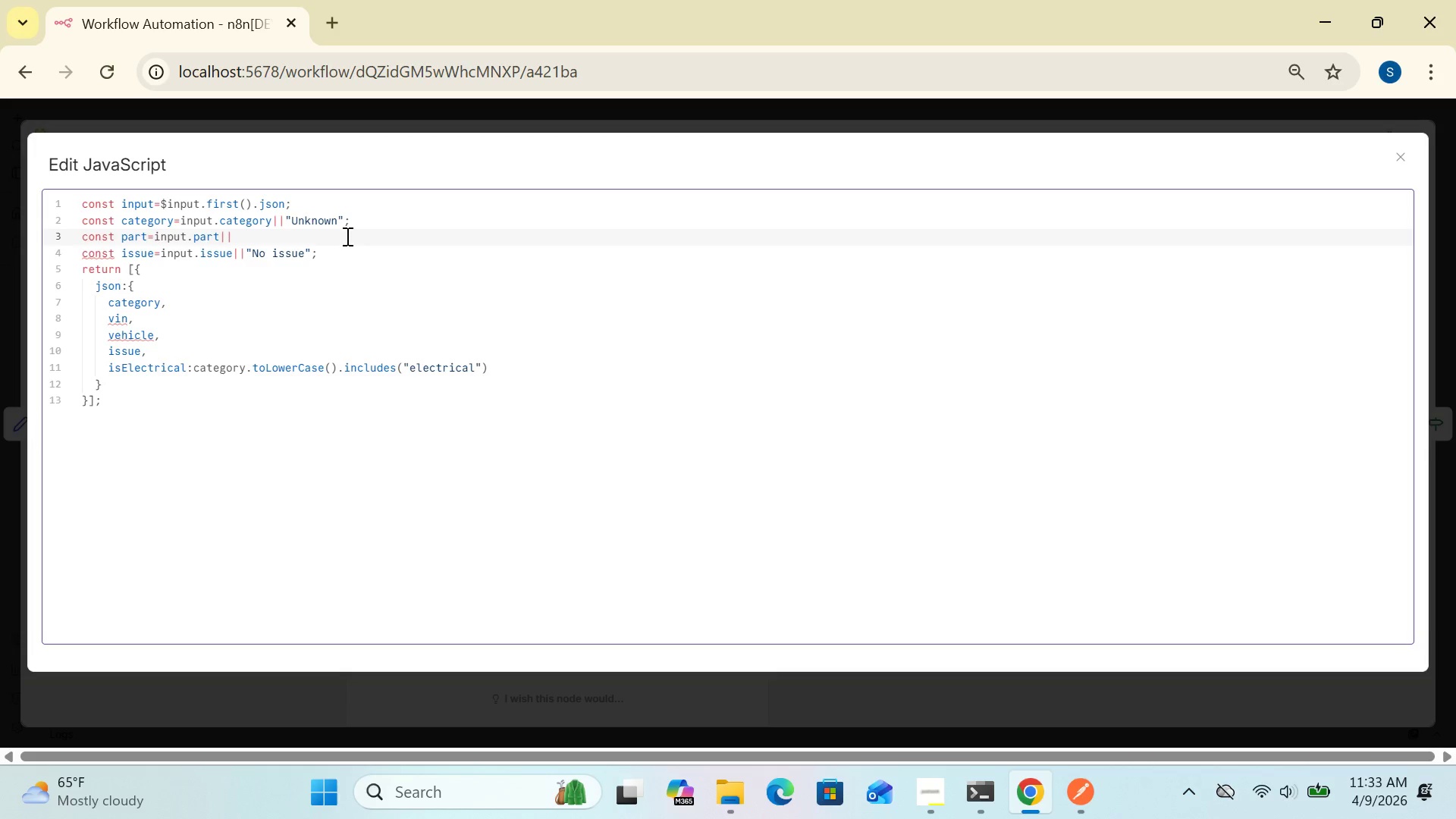 
key(Shift+Quote)
 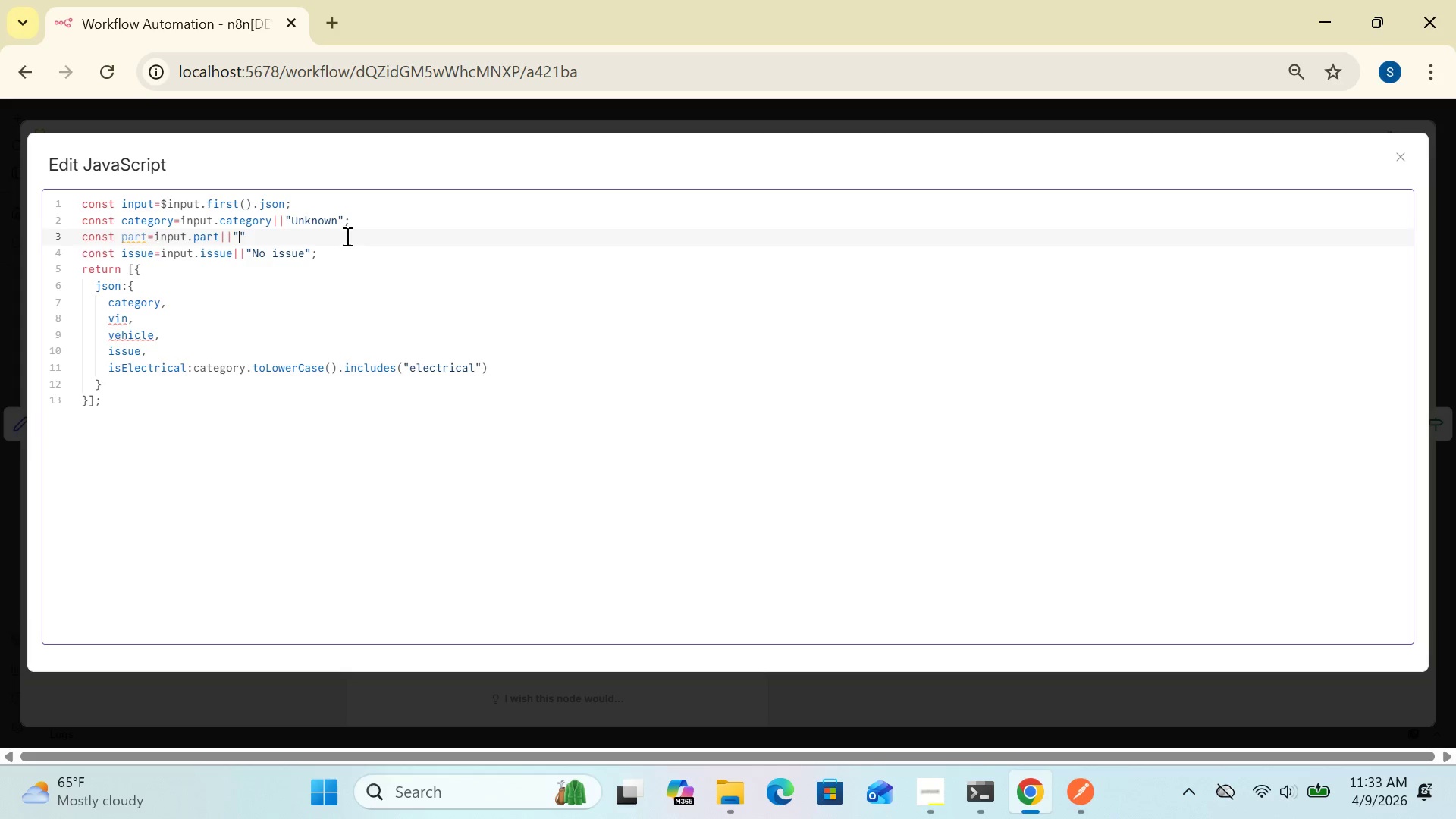 
type(m)
key(Backspace)
type(Manual)
 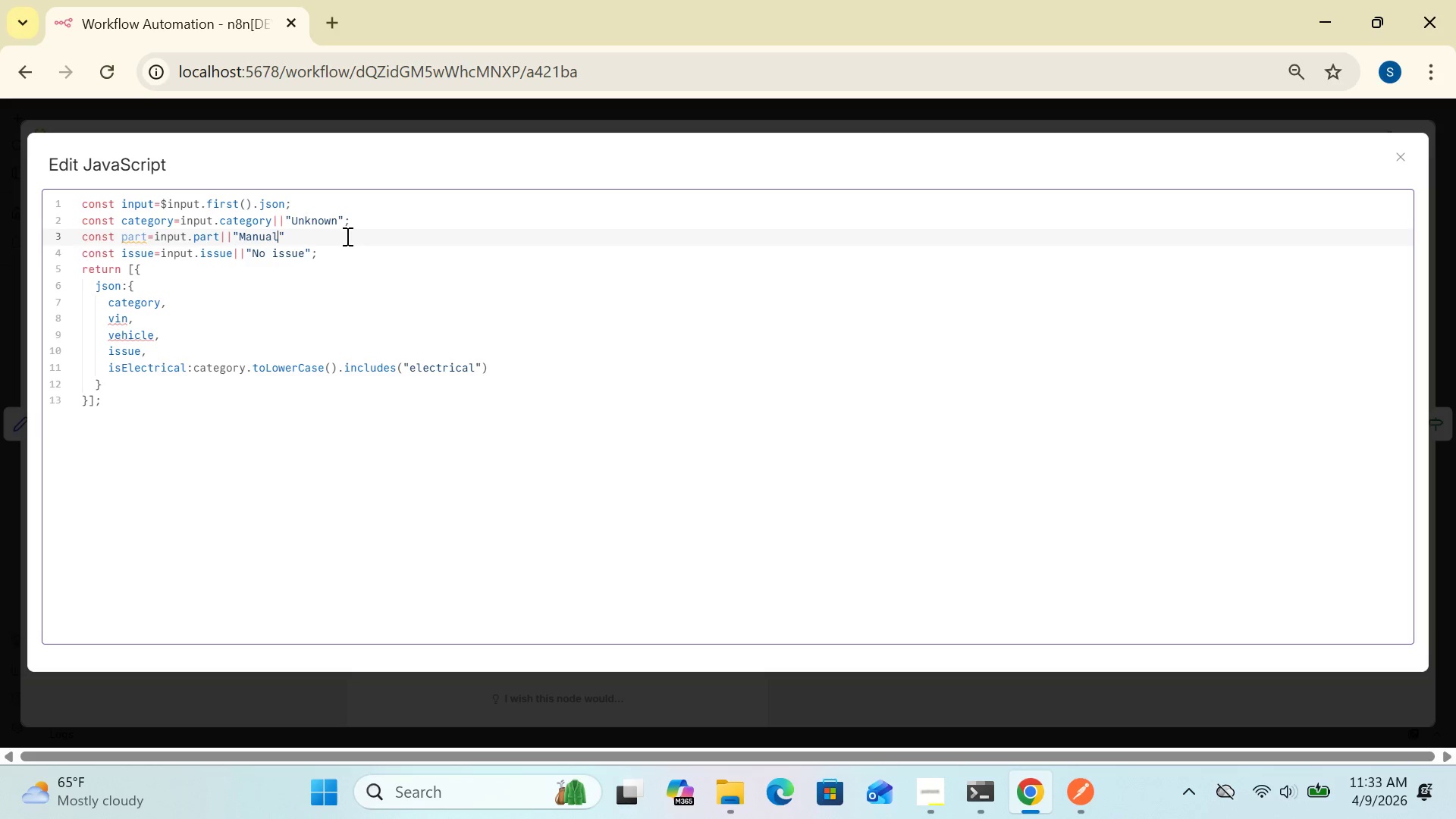 
type(R)
key(Backspace)
type( Review Required)
 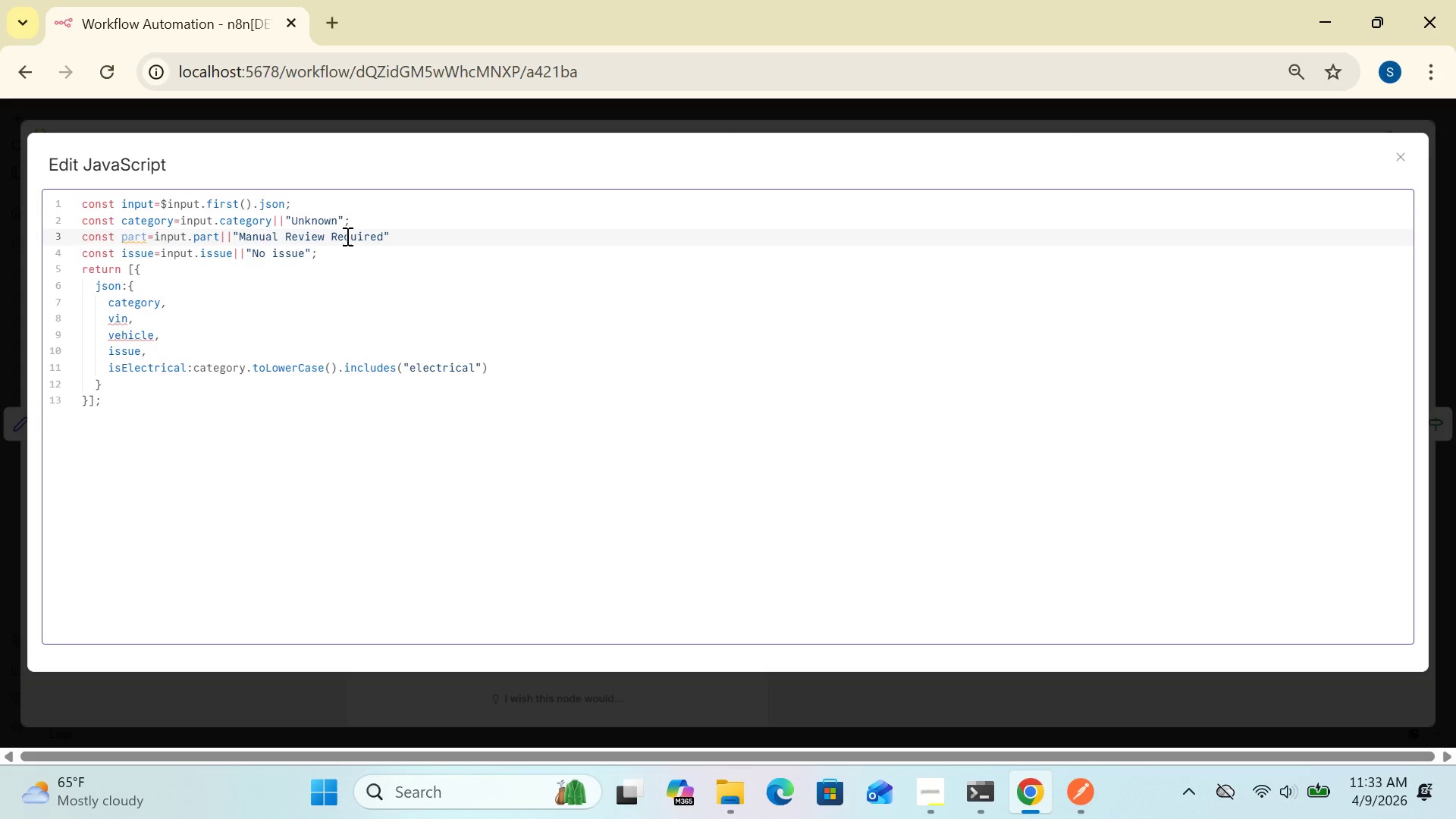 
wait(8.28)
 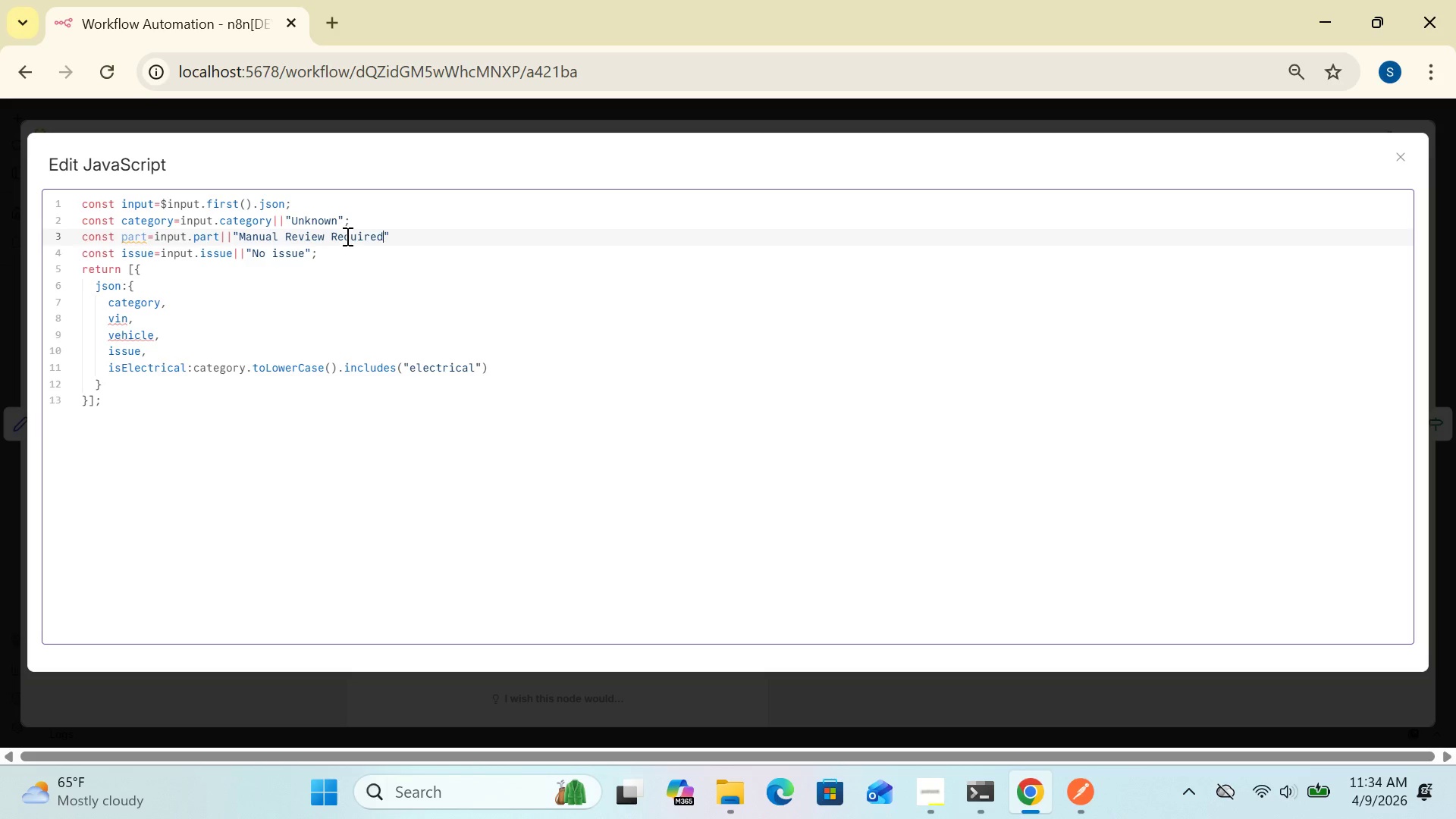 
key(Semicolon)
 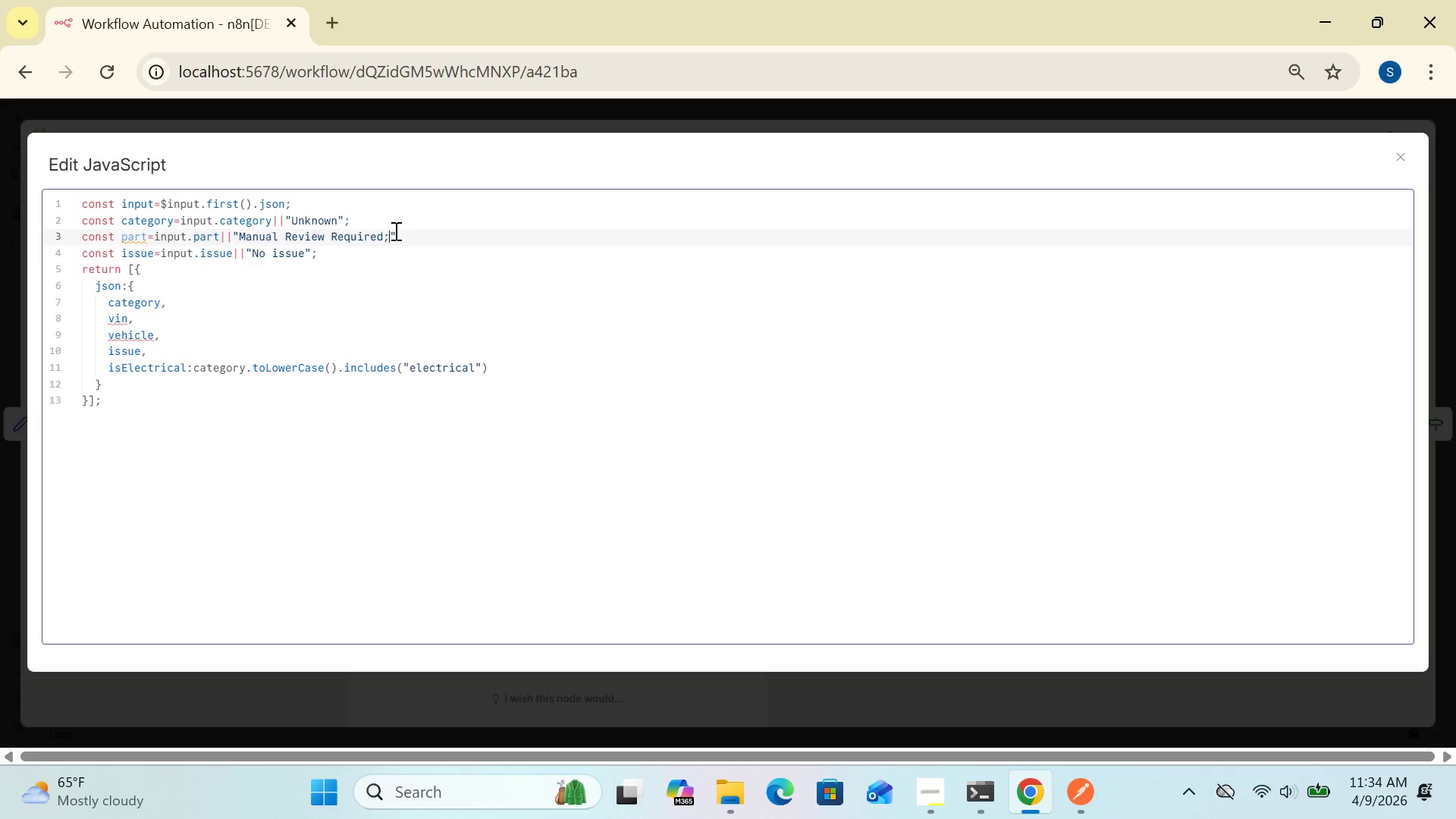 
key(Backspace)
 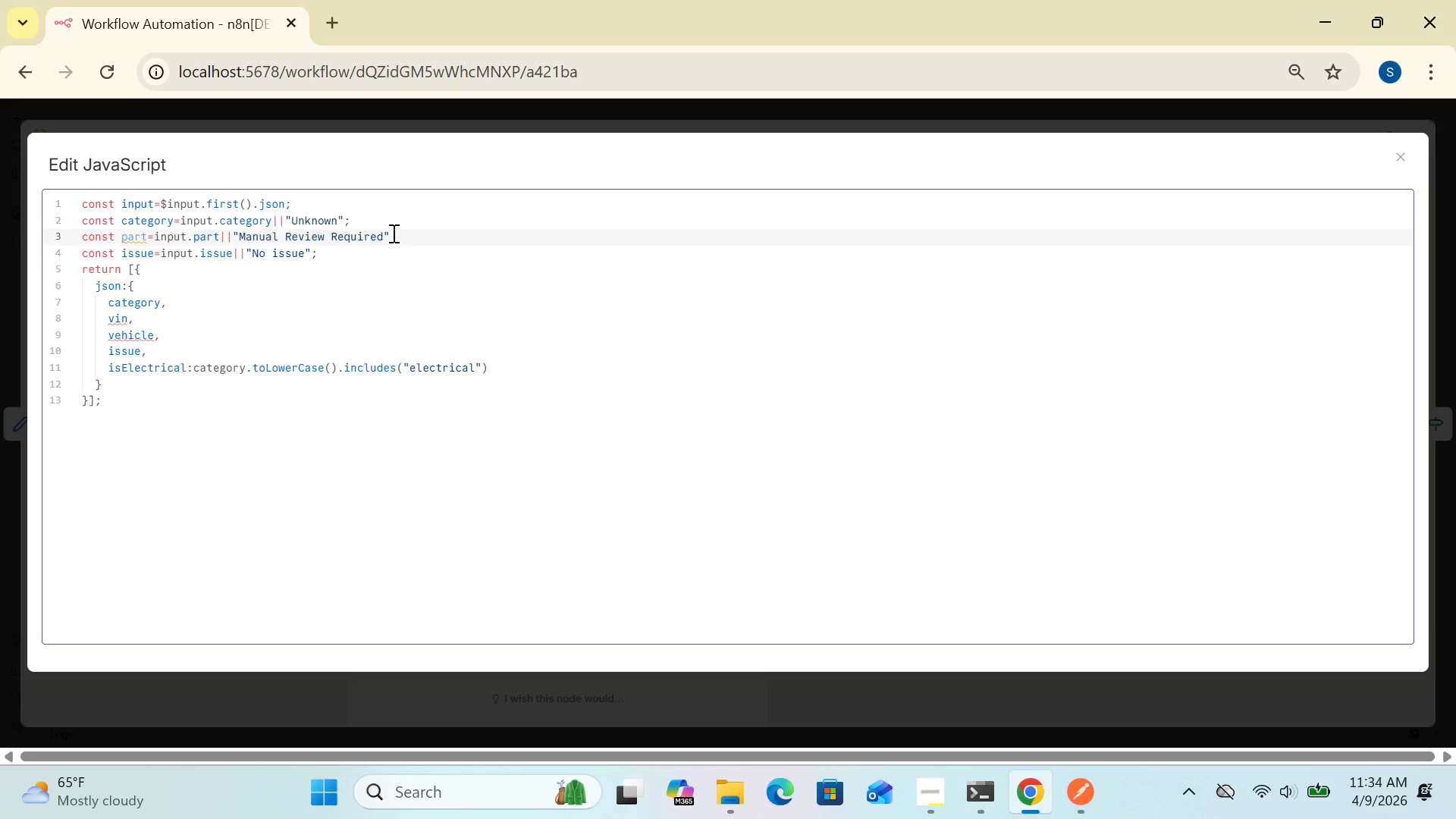 
left_click([392, 233])
 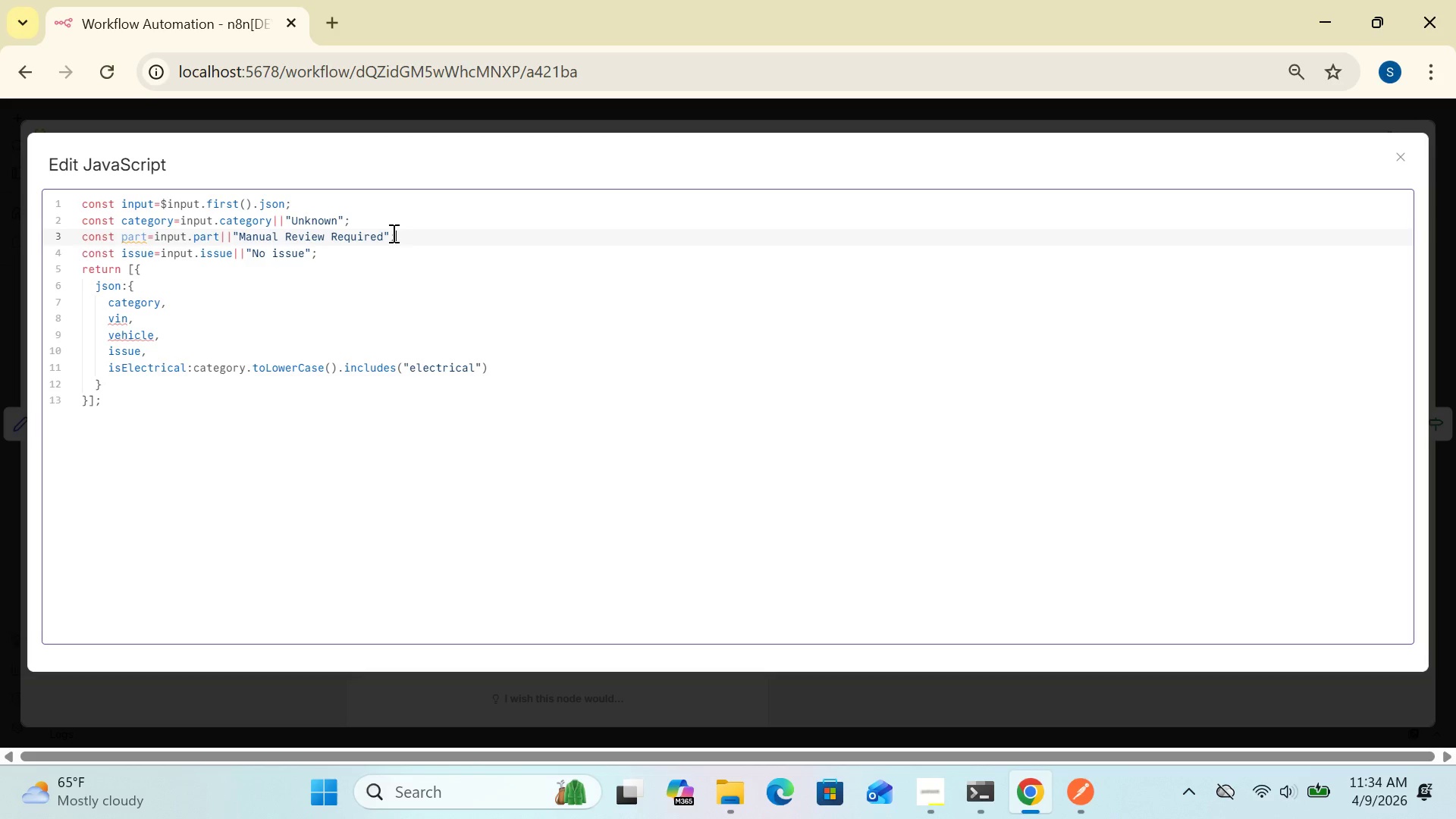 
key(Semicolon)
 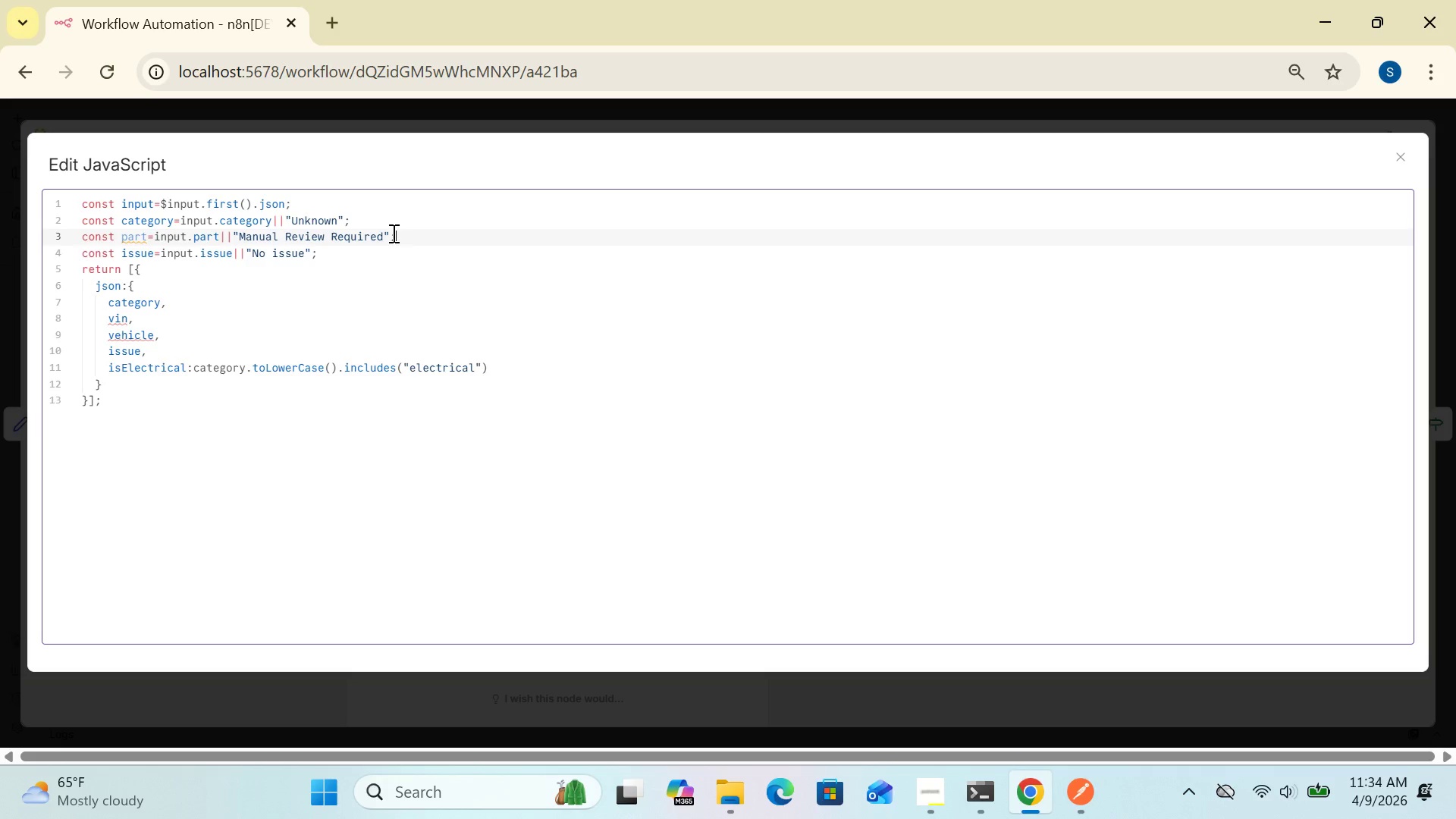 
wait(6.41)
 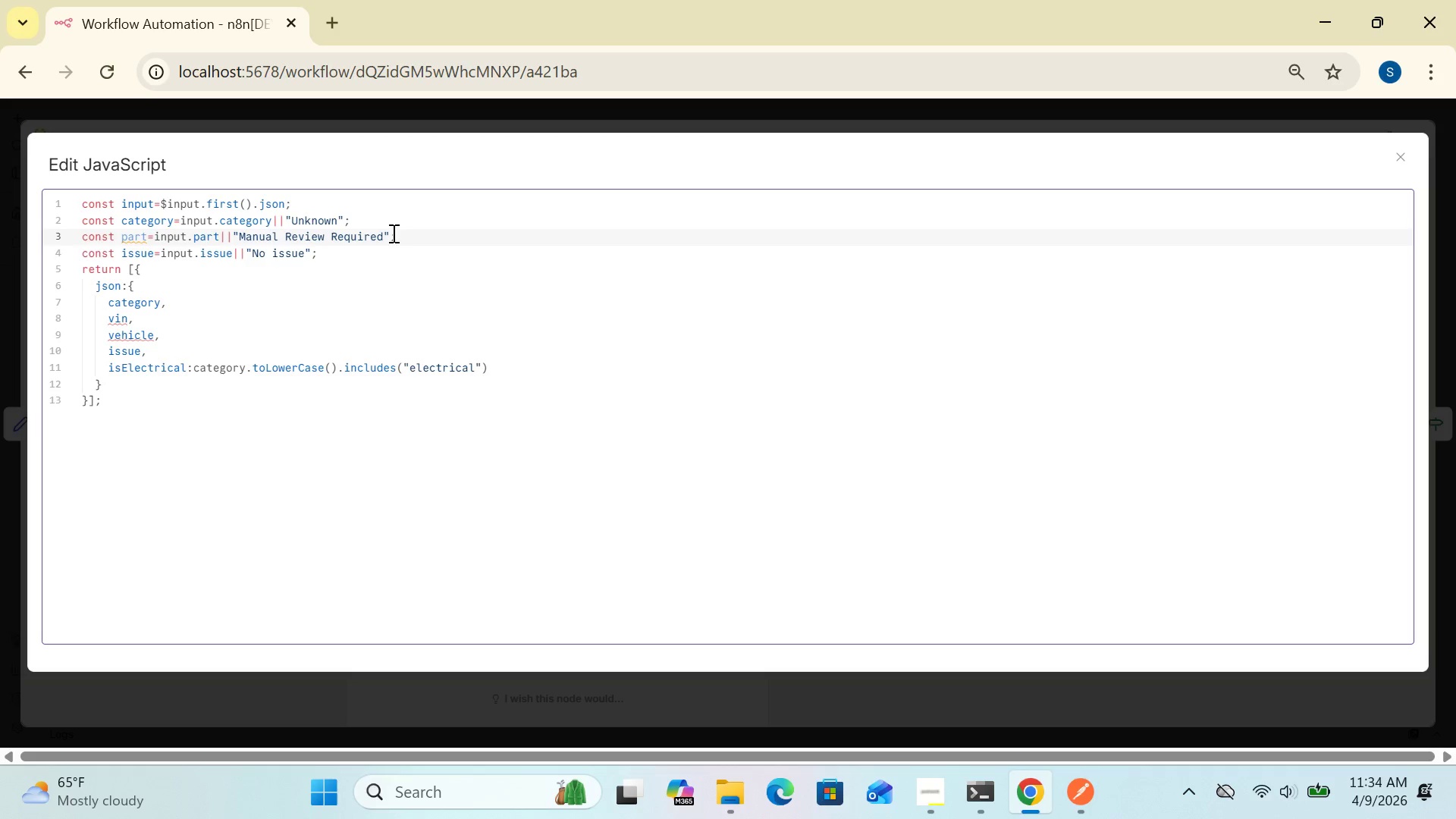 
left_click([341, 253])
 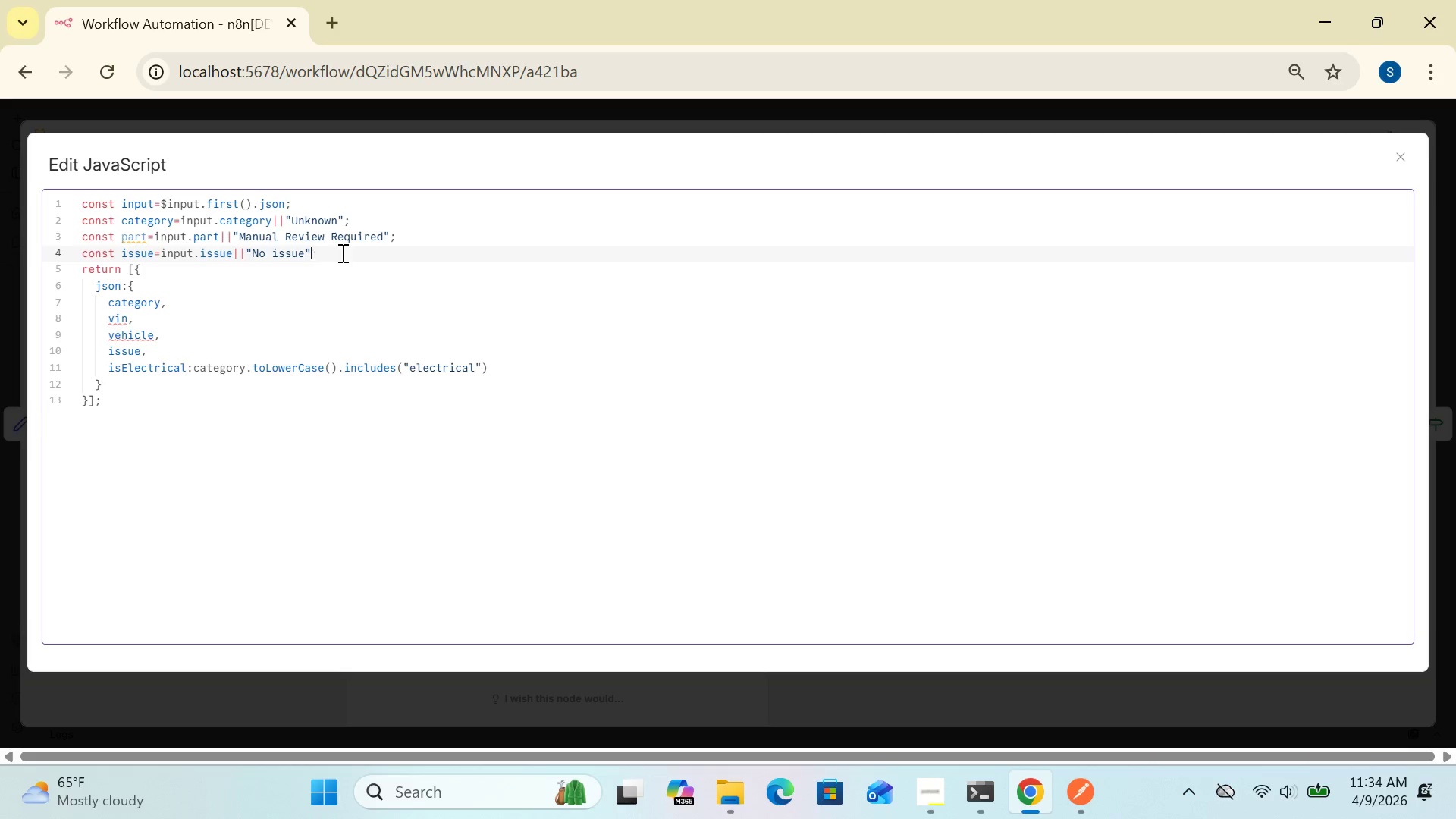 
hold_key(key=Backspace, duration=1.5)
 